 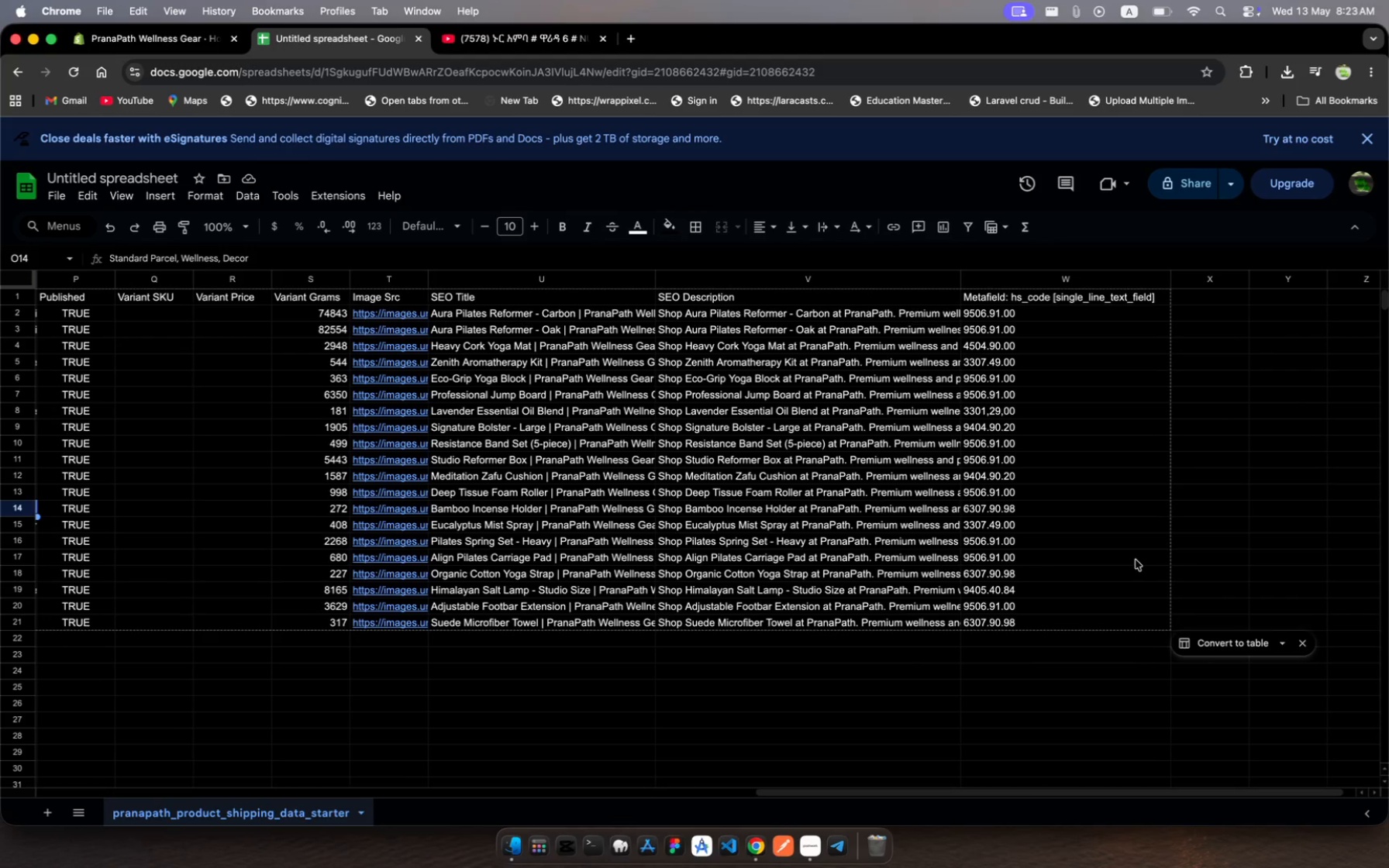 
scroll: coordinate [1268, 585], scroll_direction: up, amount: 199.0
 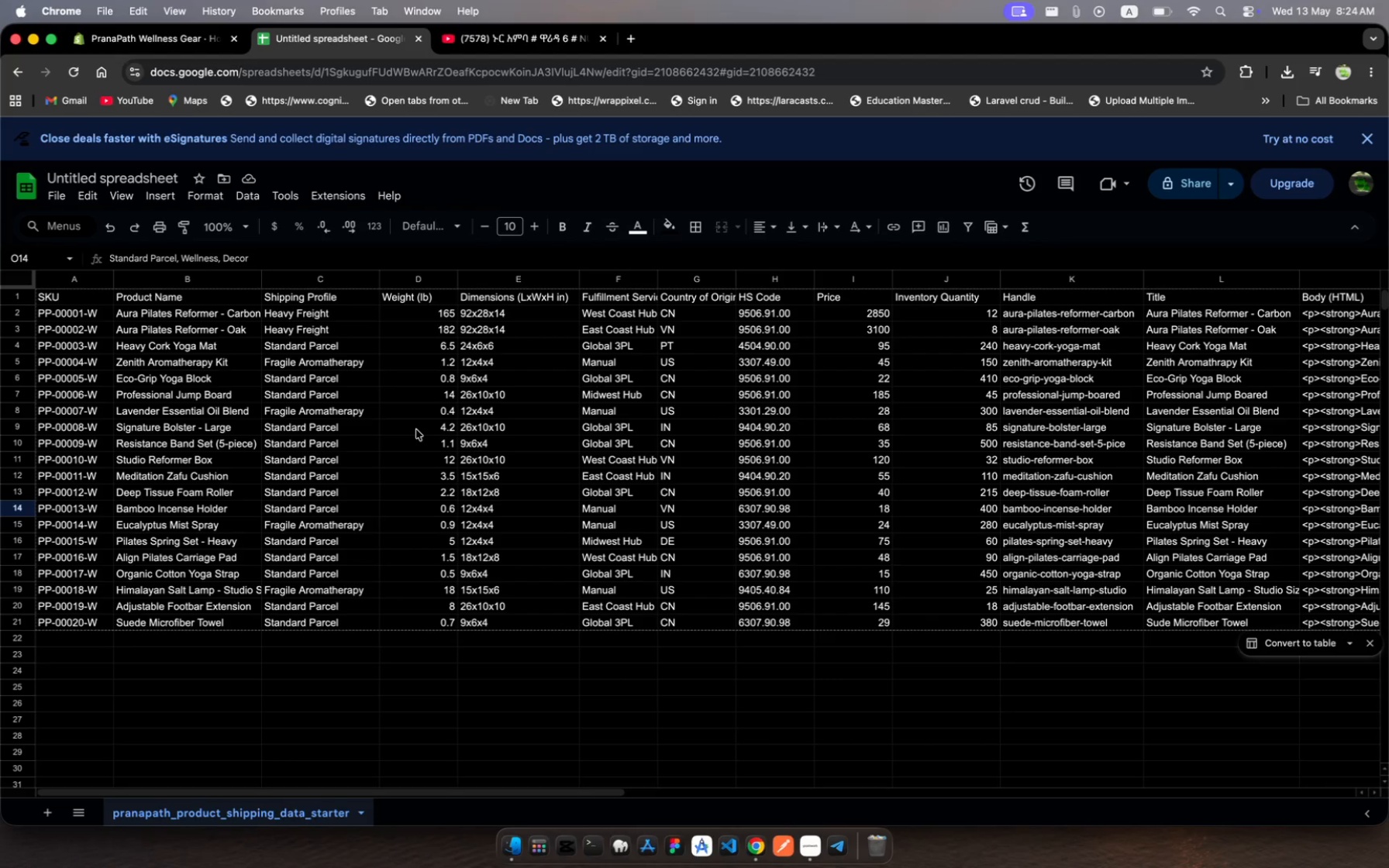 
wait(29.23)
 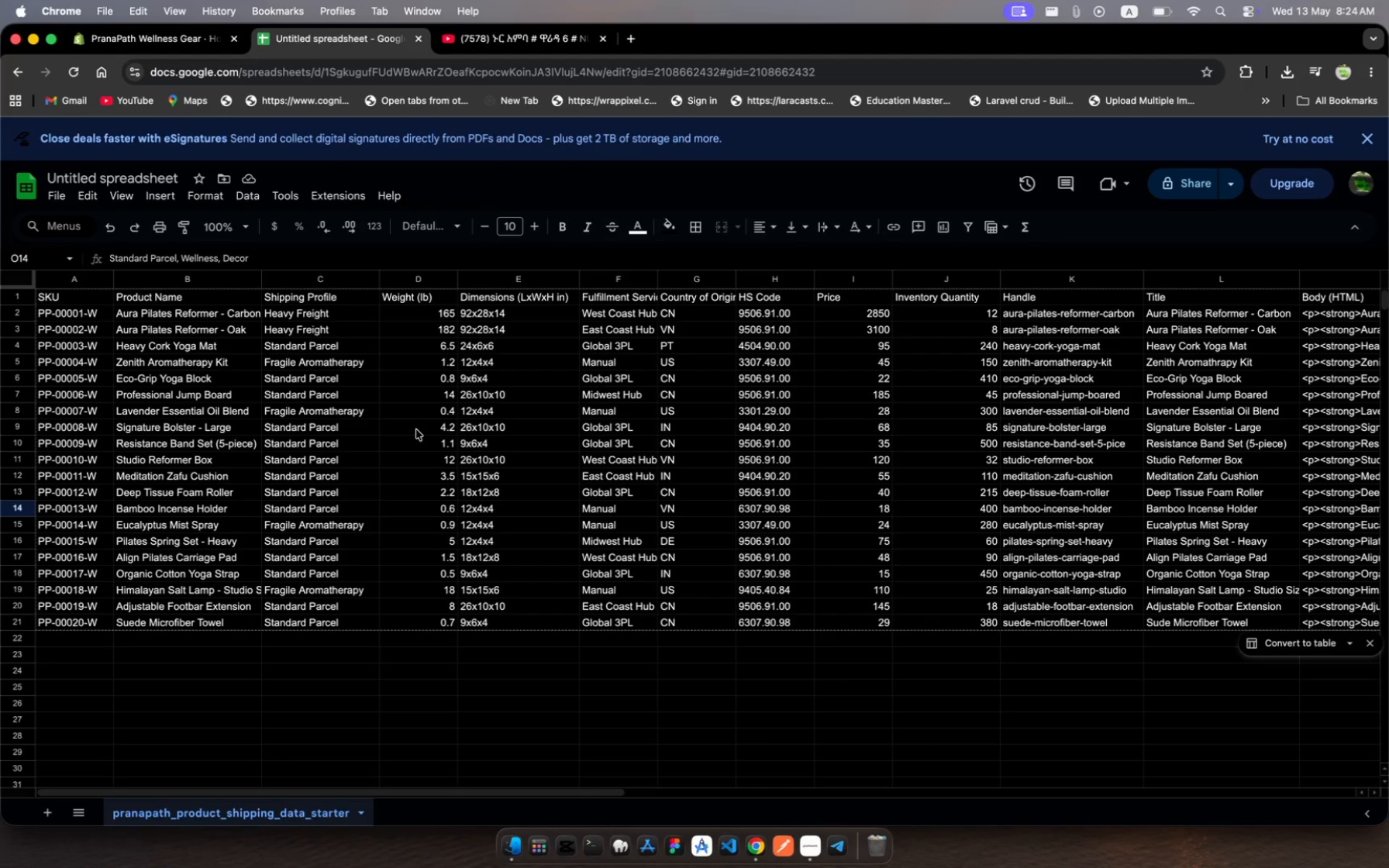 
left_click([507, 847])
 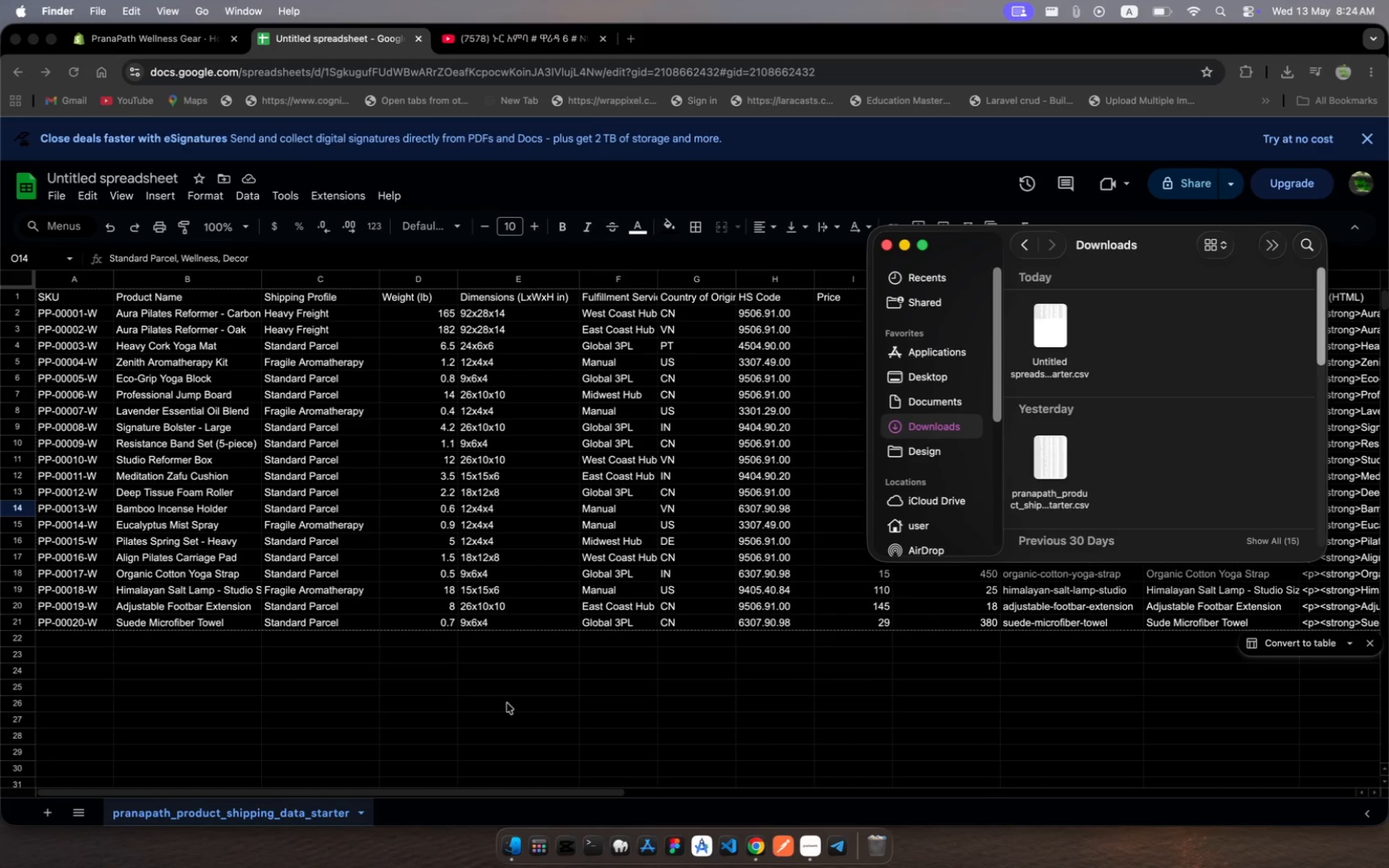 
left_click([491, 708])
 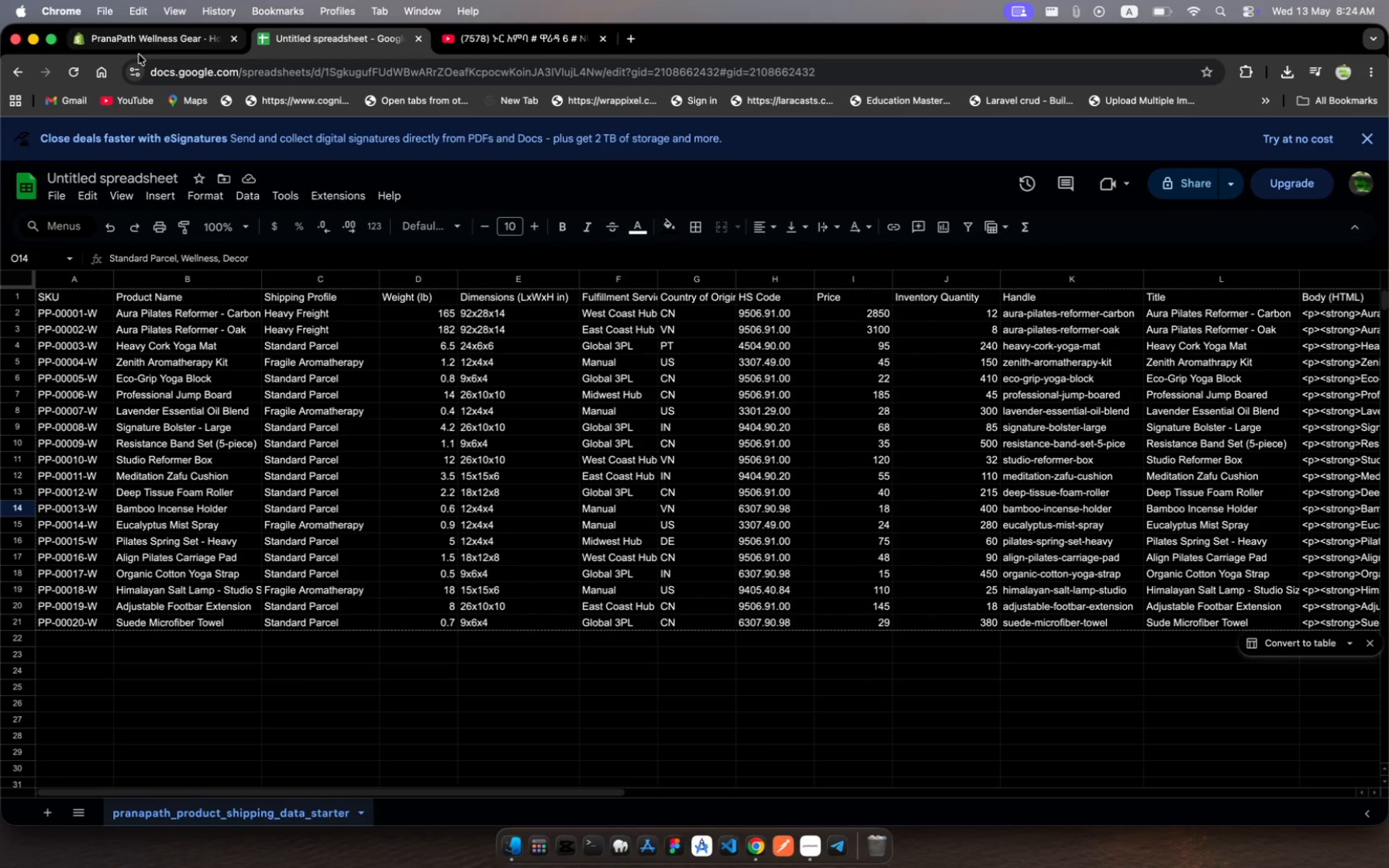 
left_click([155, 46])
 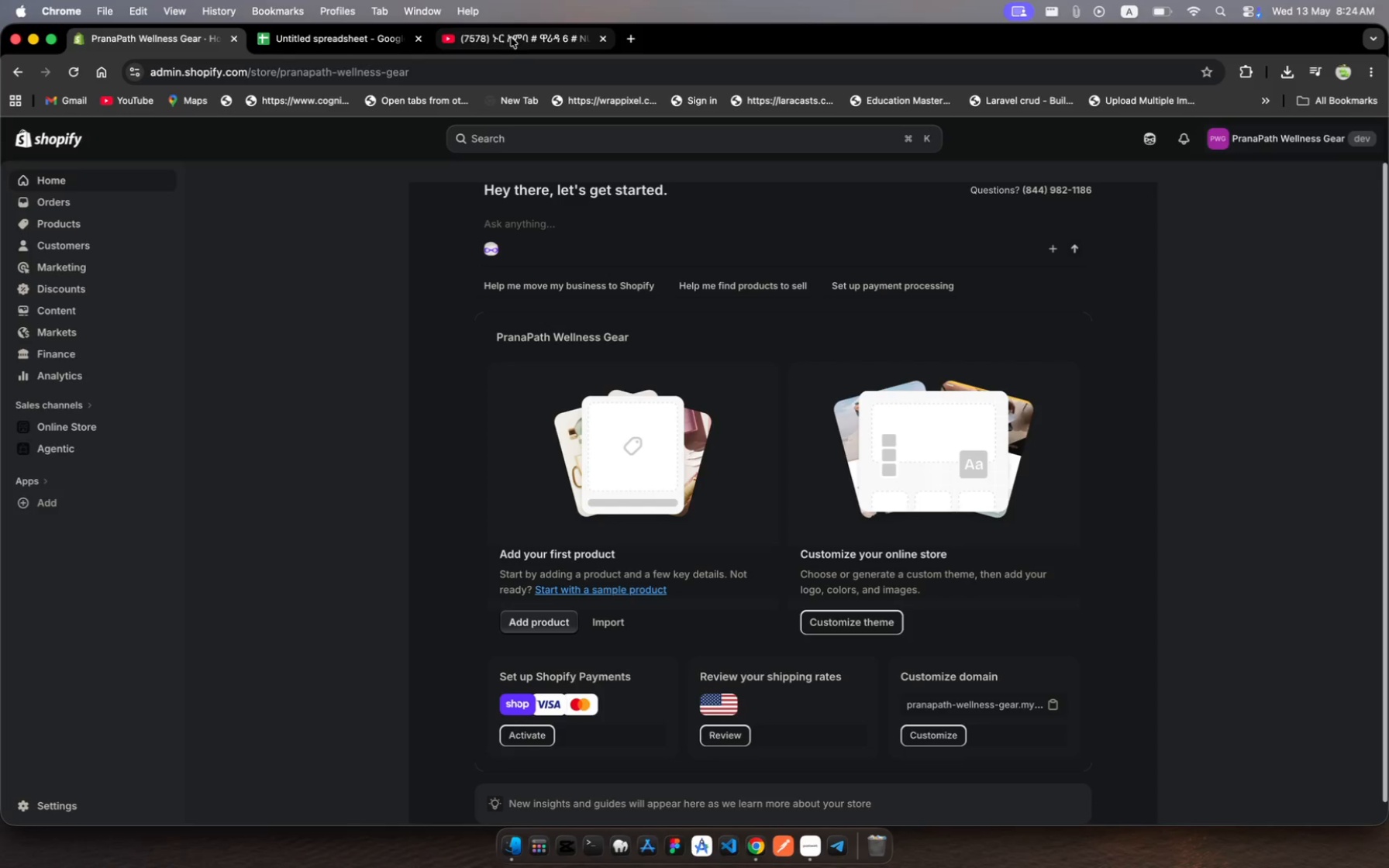 
left_click([511, 33])
 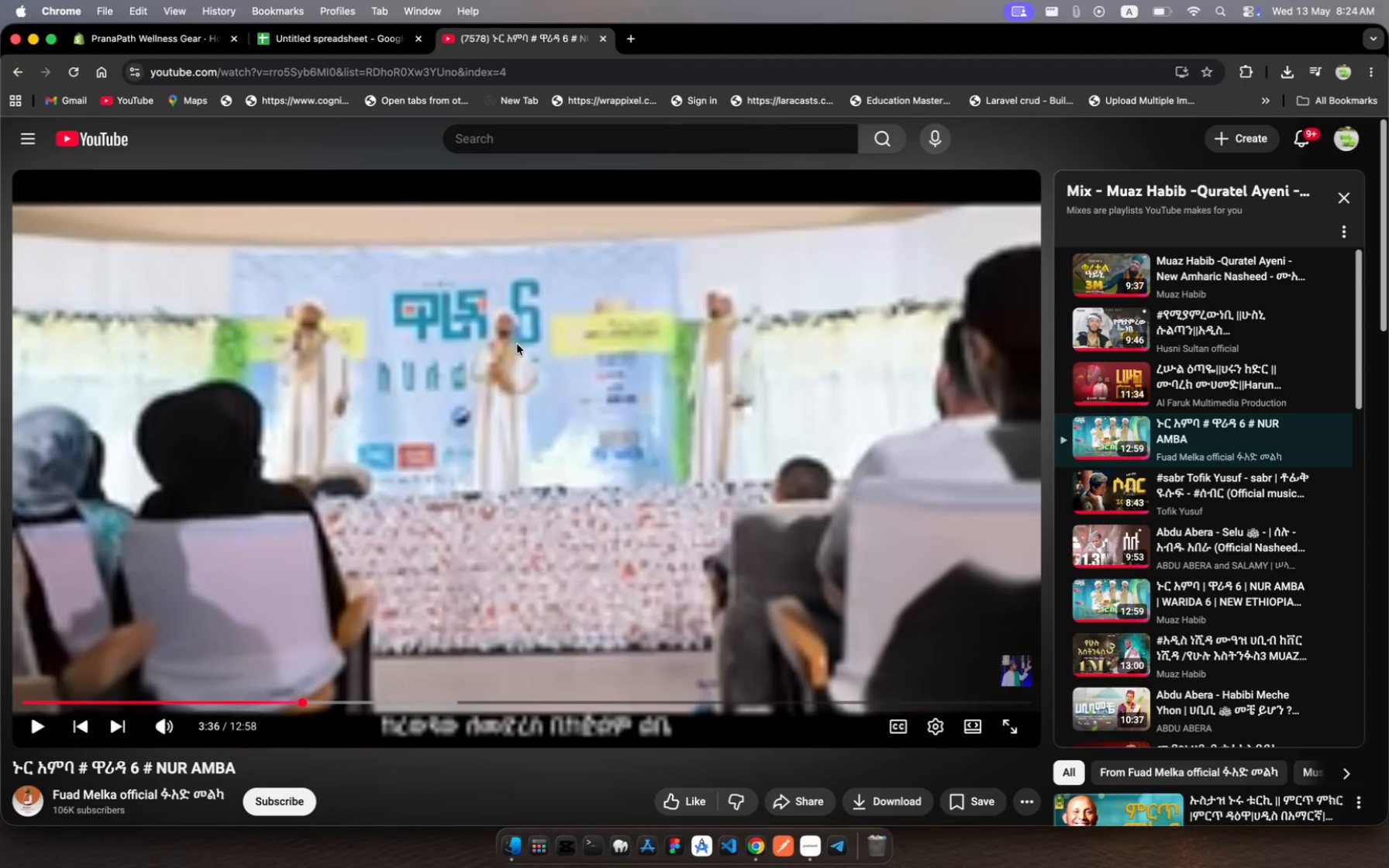 
left_click([517, 344])
 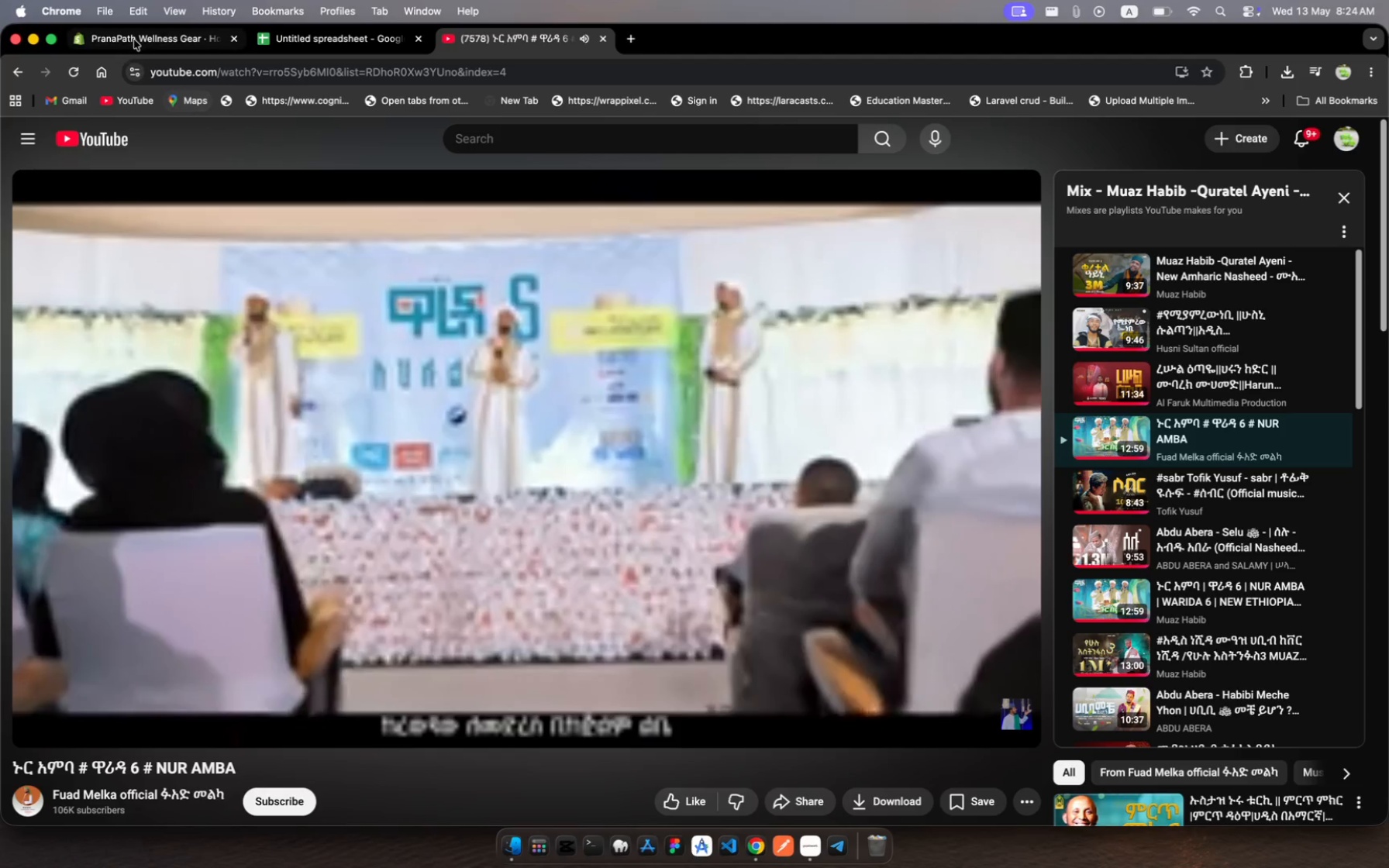 
left_click([134, 40])
 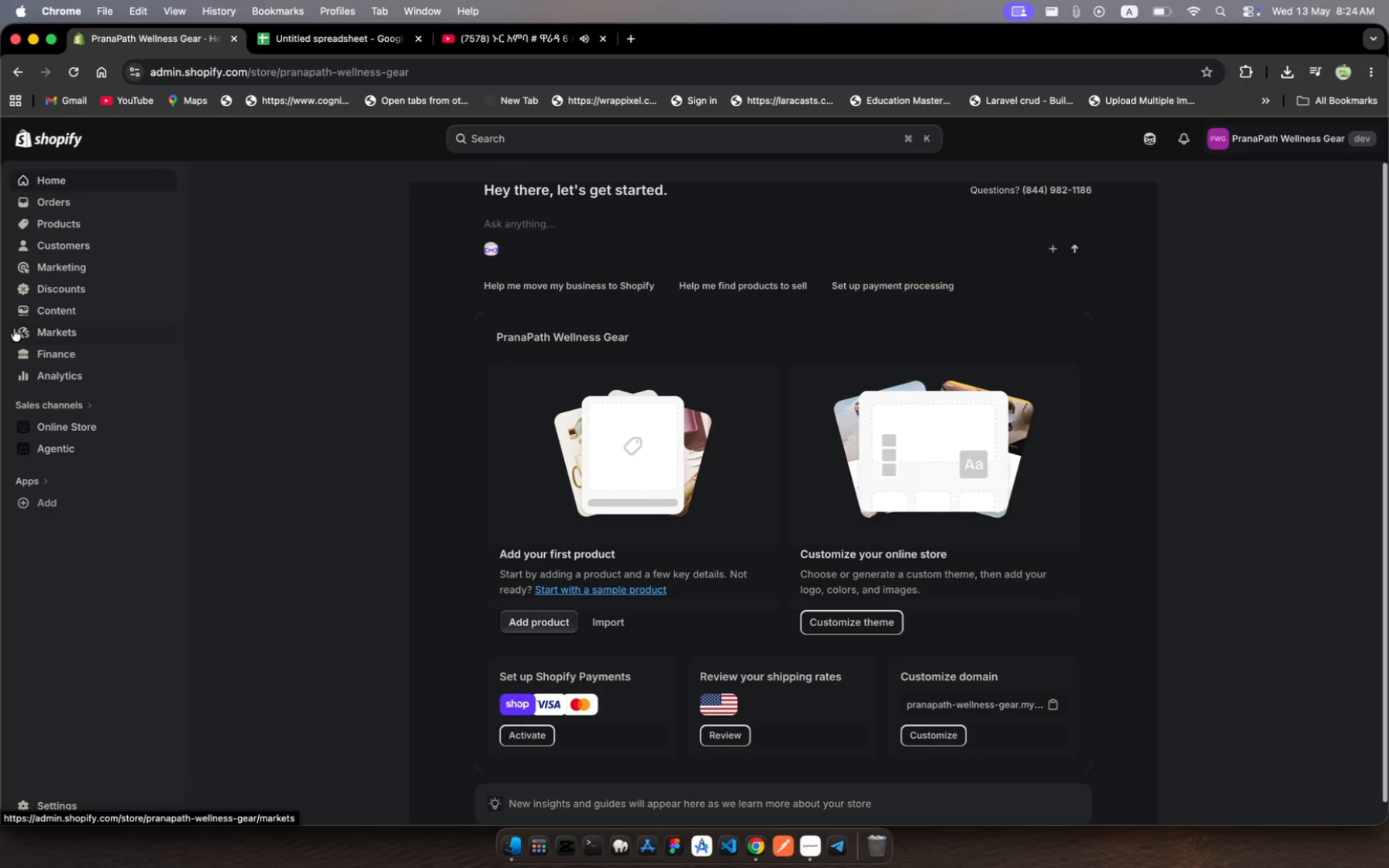 
wait(11.03)
 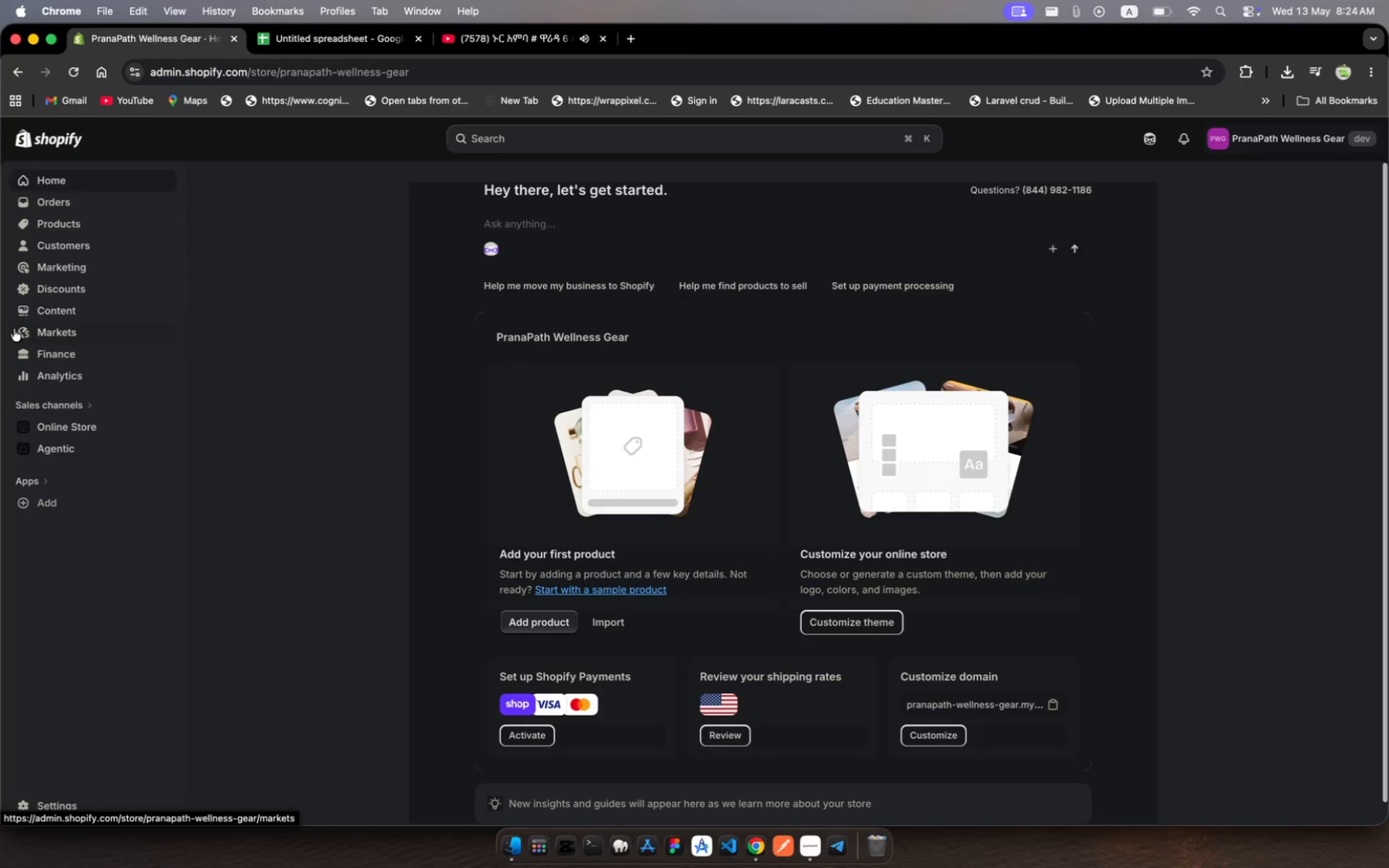 
left_click([38, 811])
 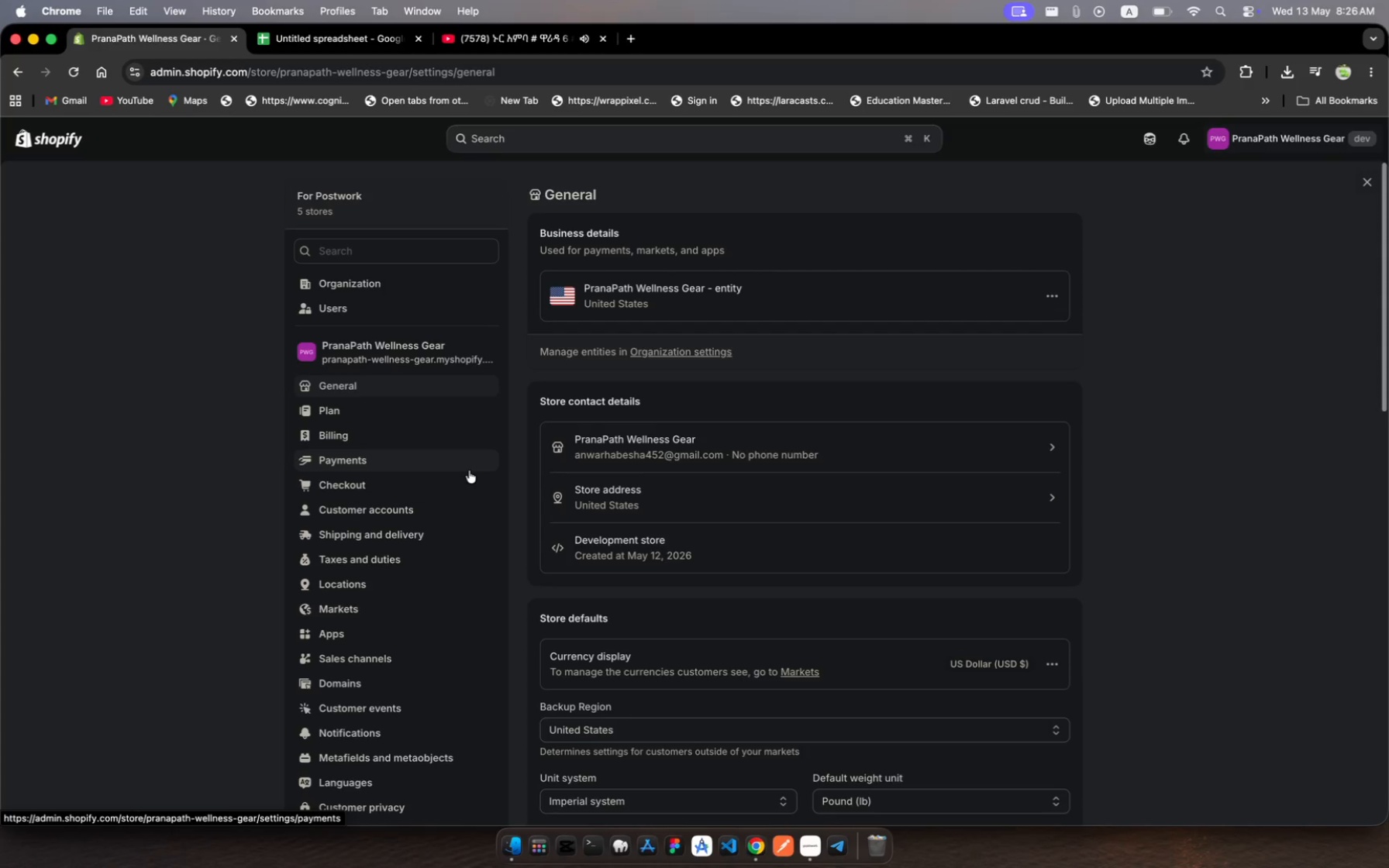 
wait(80.66)
 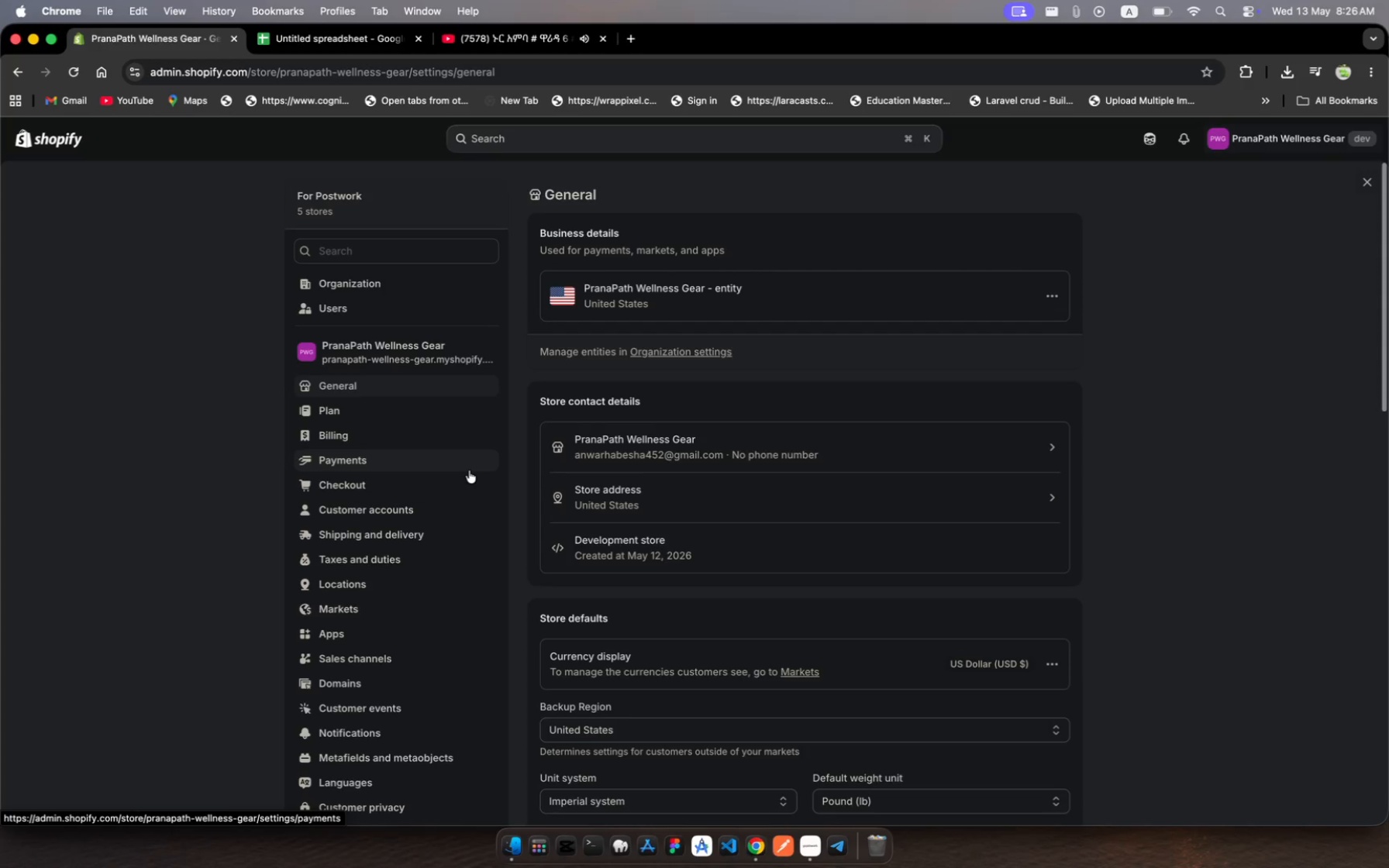 
scroll: coordinate [781, 475], scroll_direction: down, amount: 17.0
 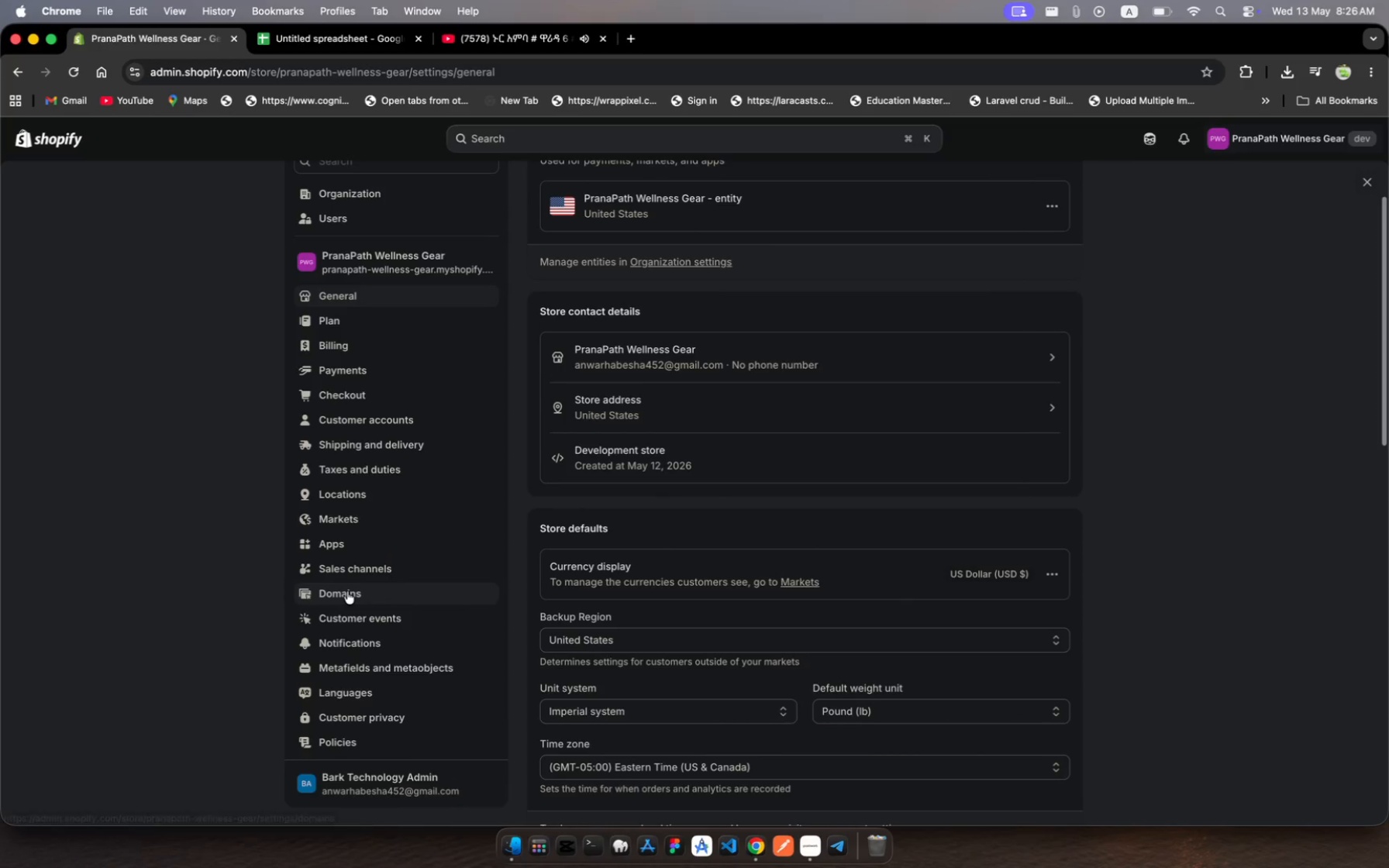 
left_click([415, 450])
 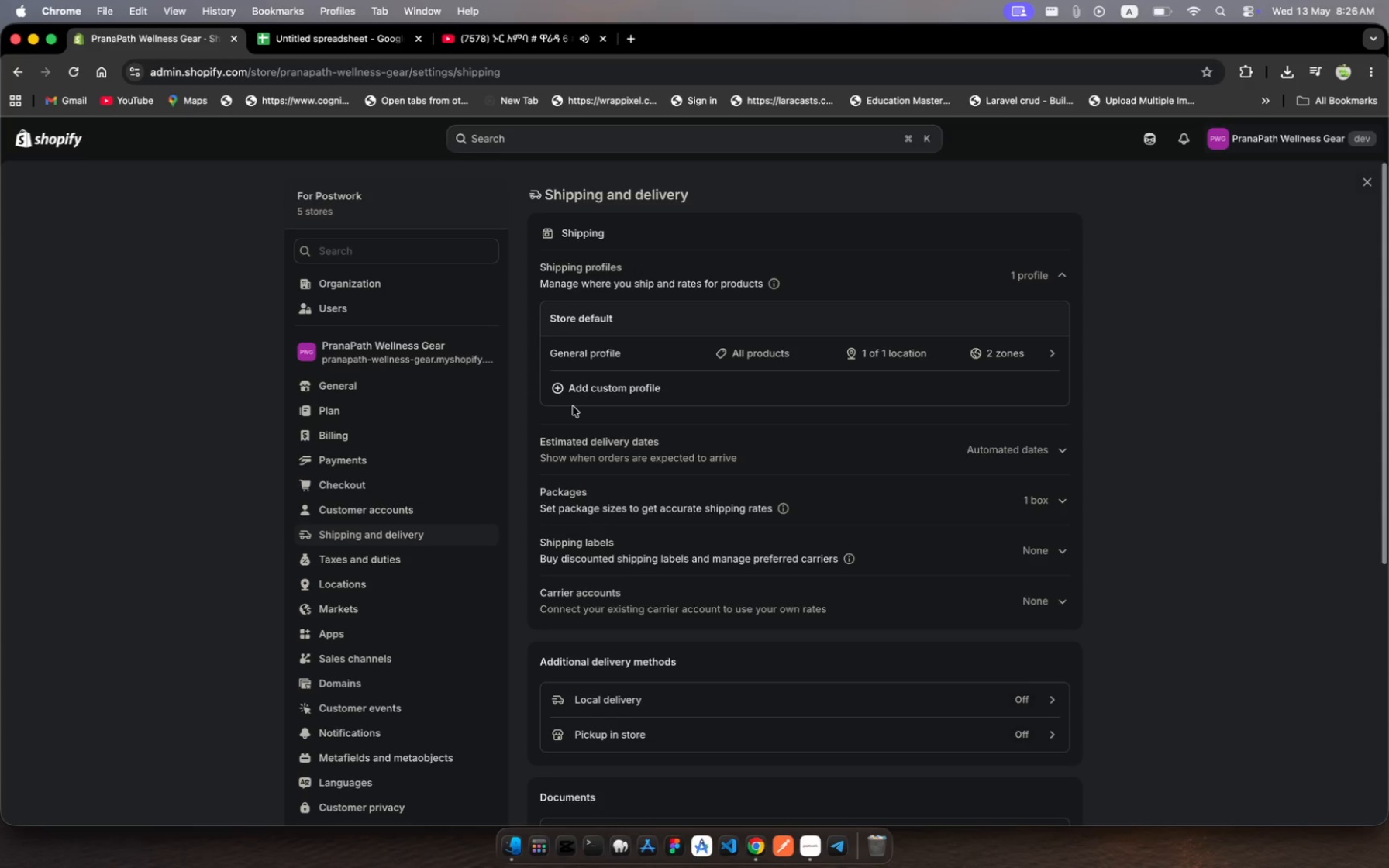 
wait(14.49)
 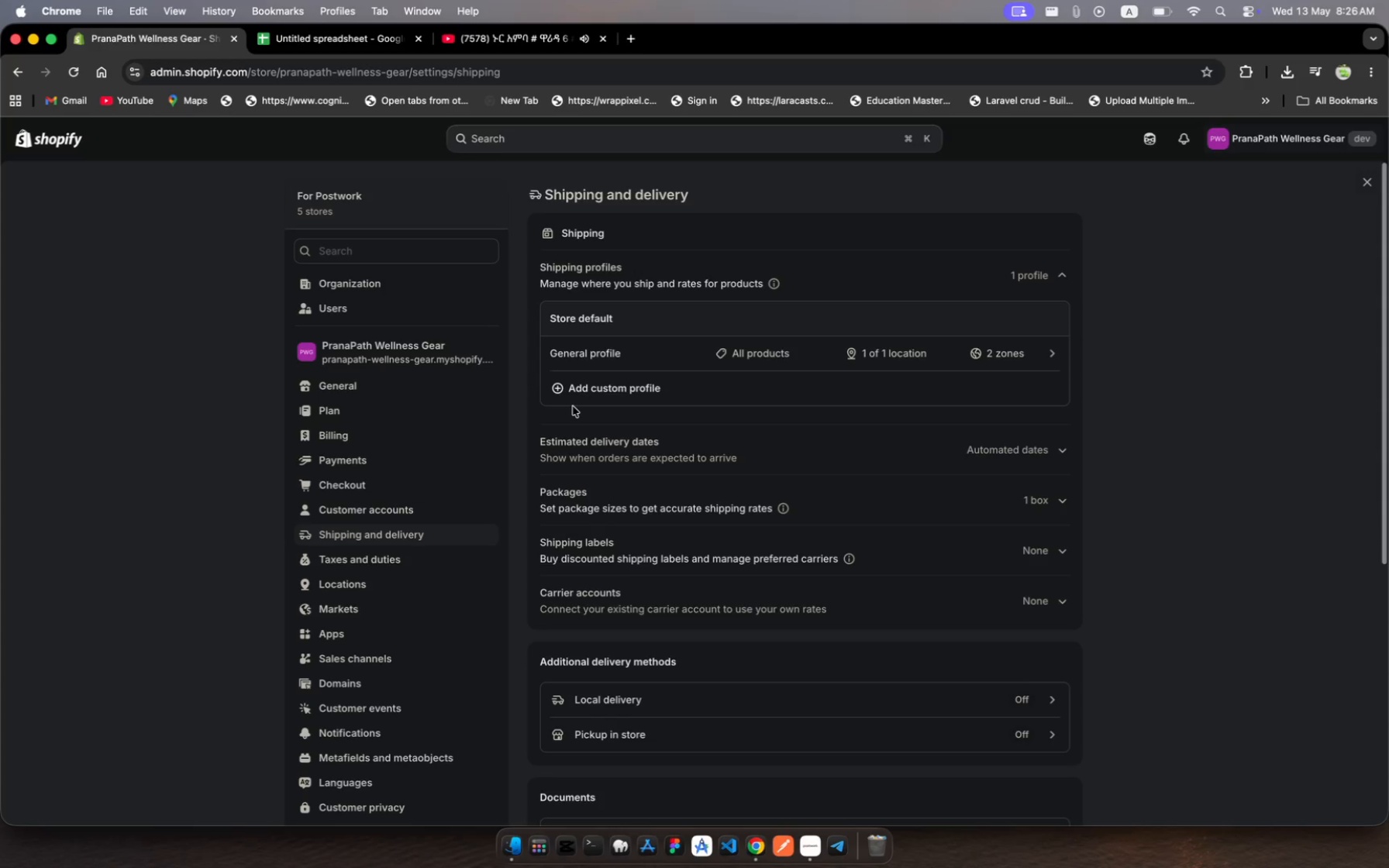 
left_click([595, 394])
 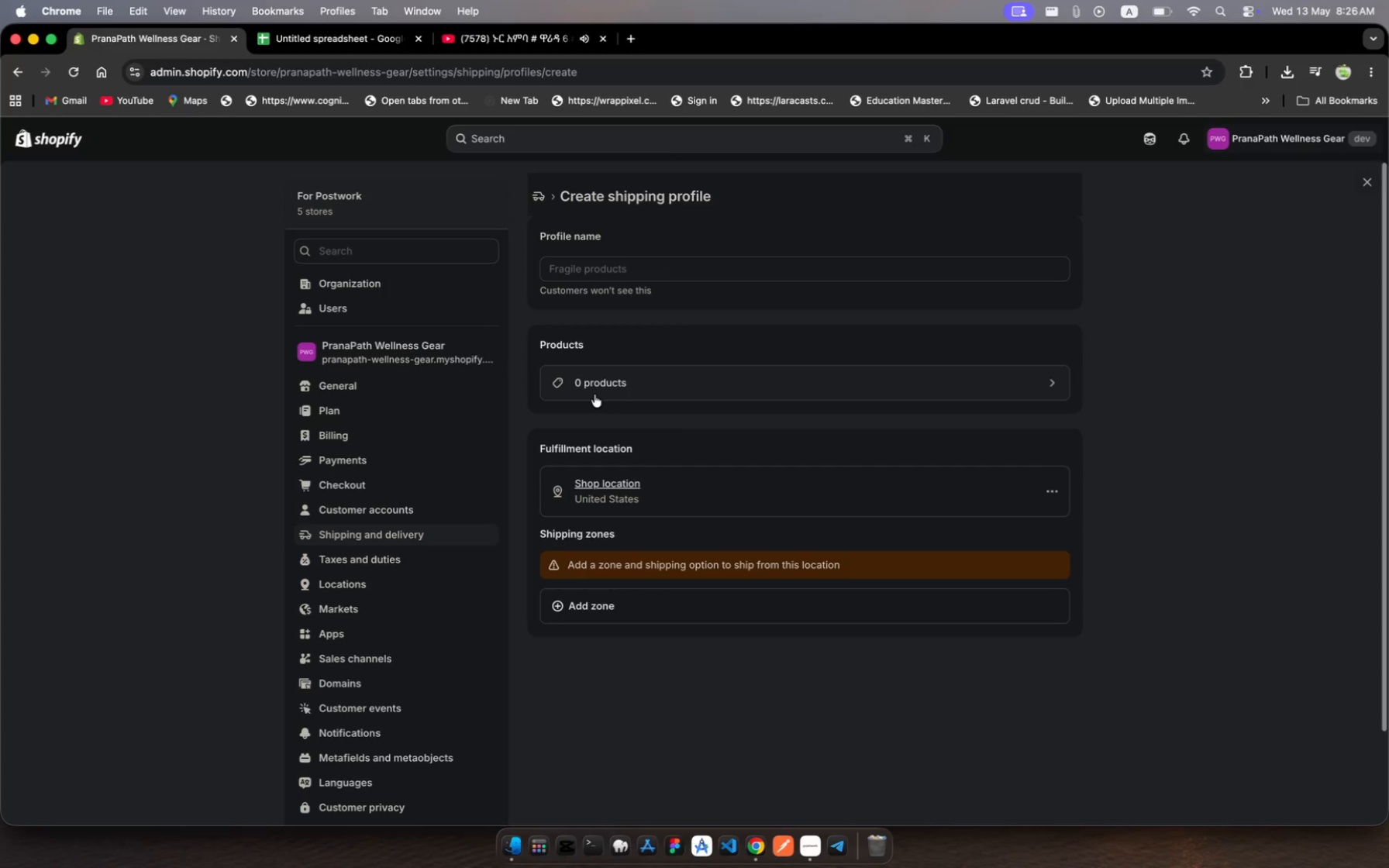 
wait(20.09)
 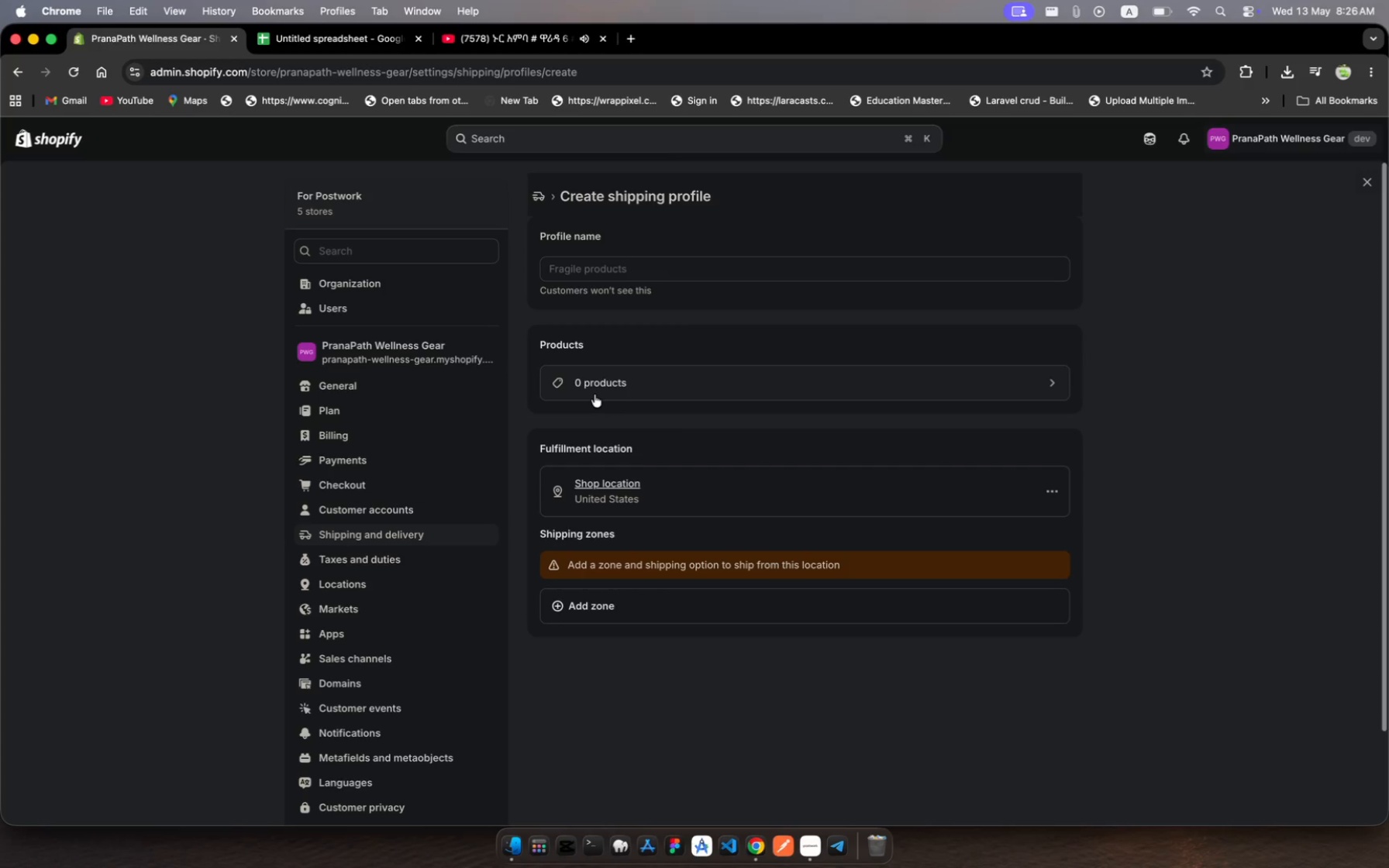 
left_click([601, 274])
 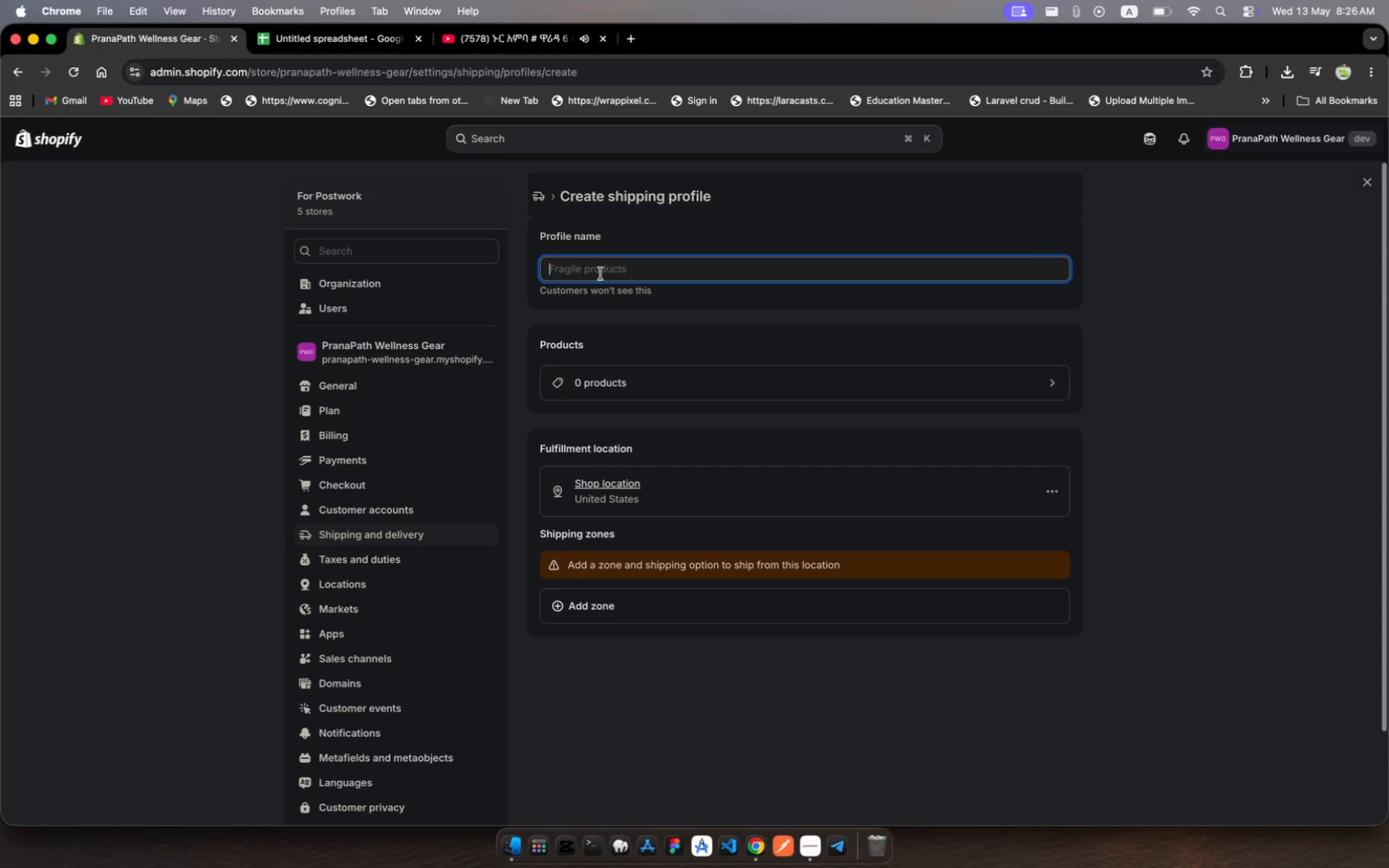 
type(Standard Parcel - Small Wellness Goods)
 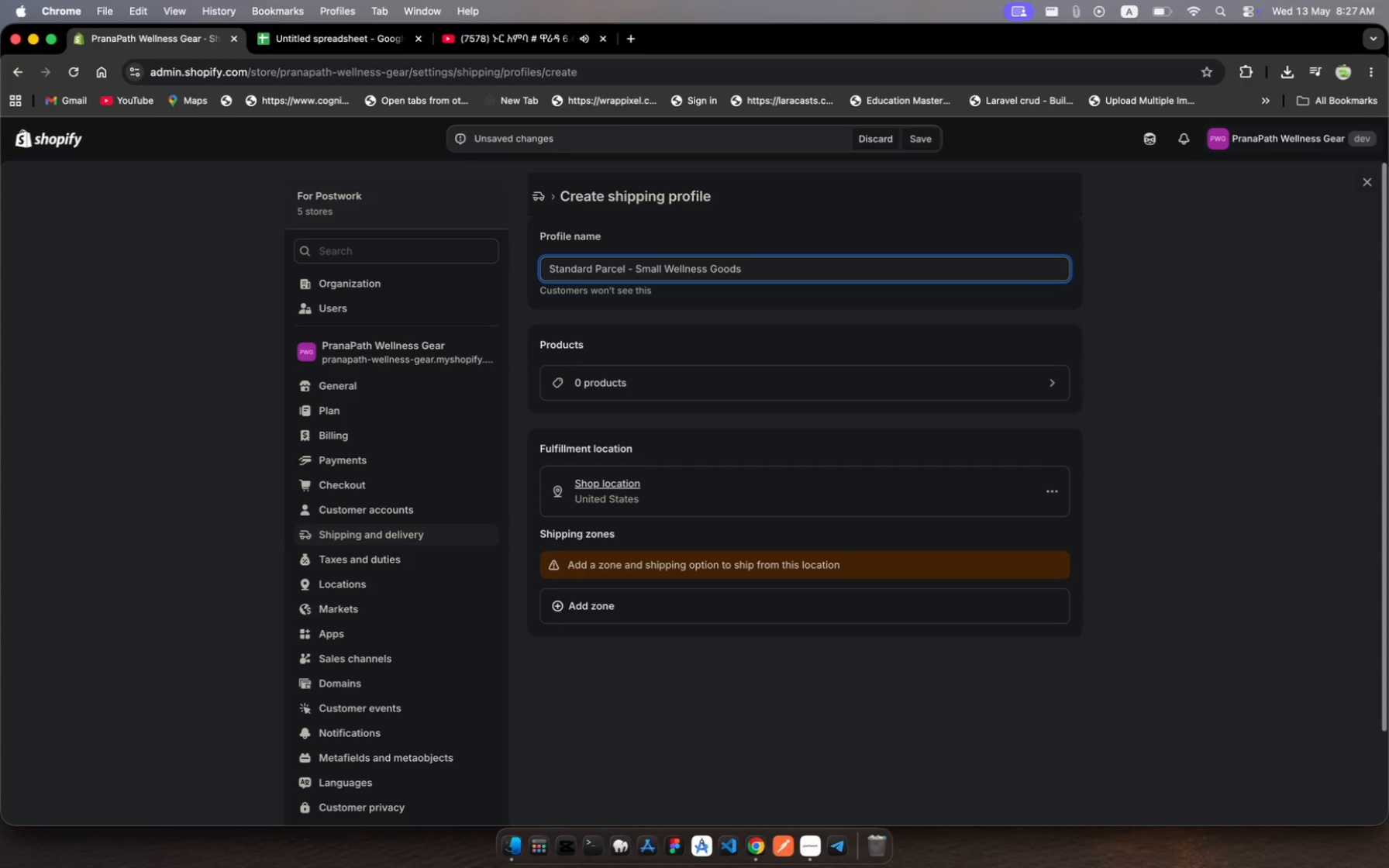 
wait(49.34)
 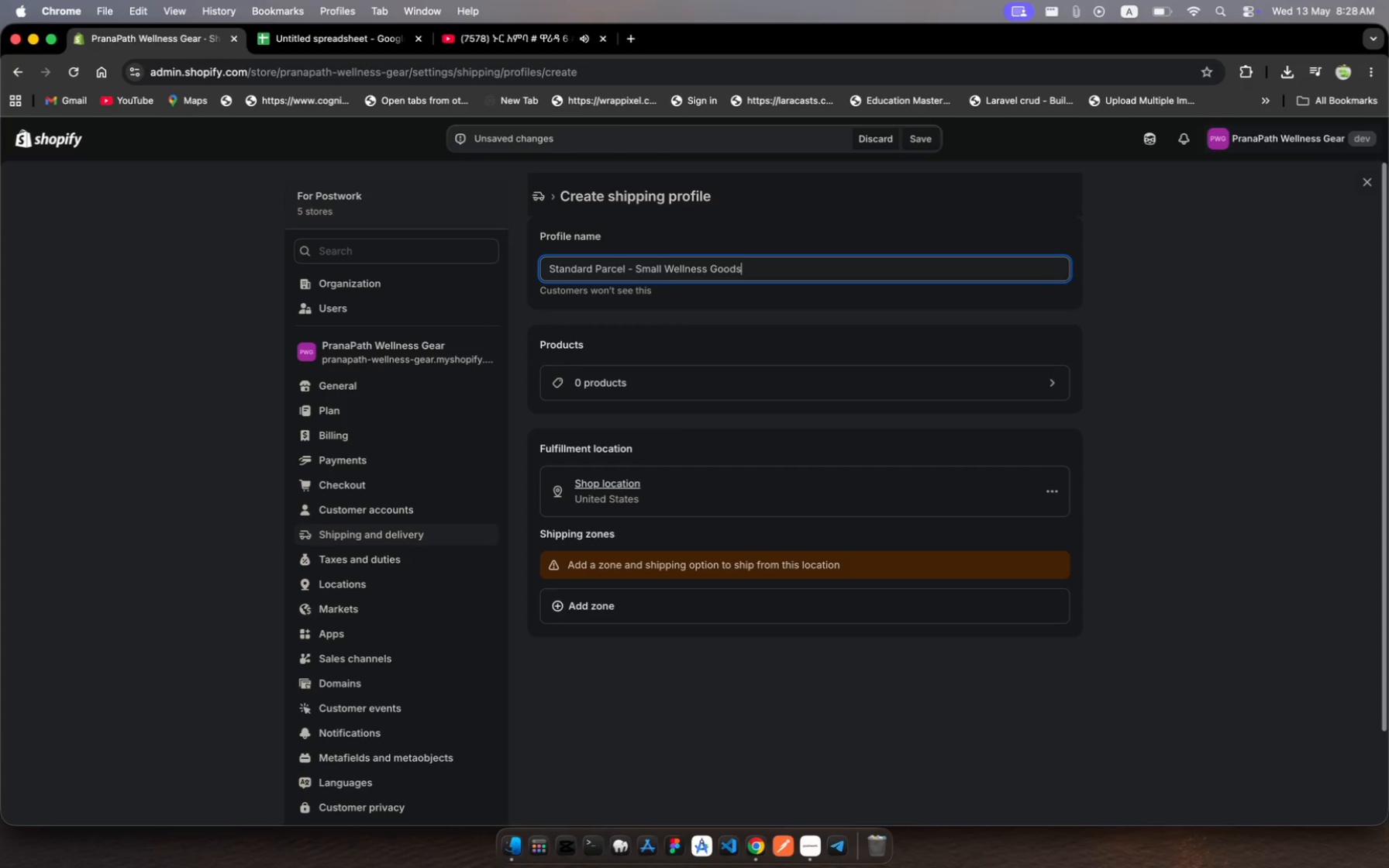 
left_click([517, 839])
 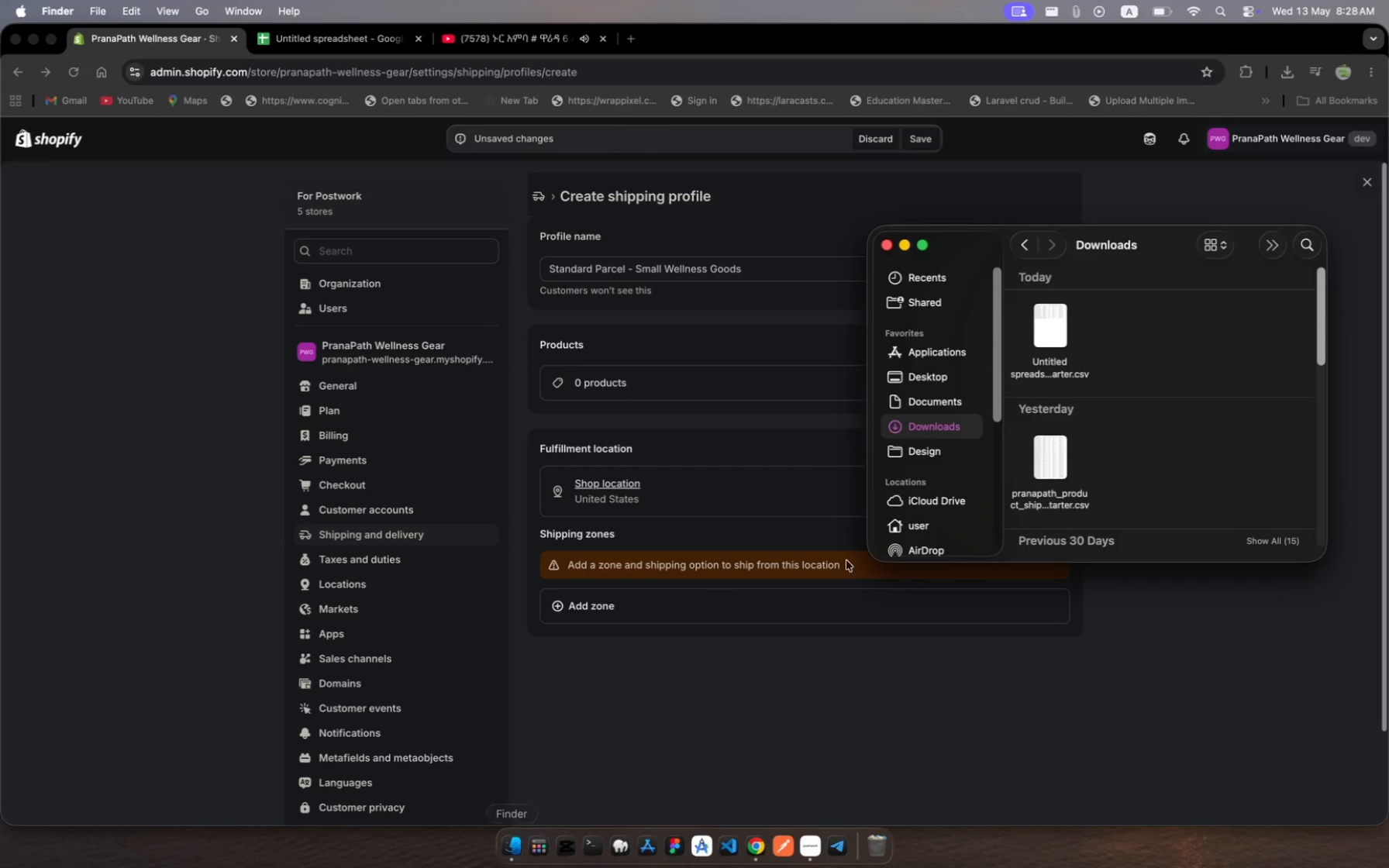 
left_click([1048, 363])
 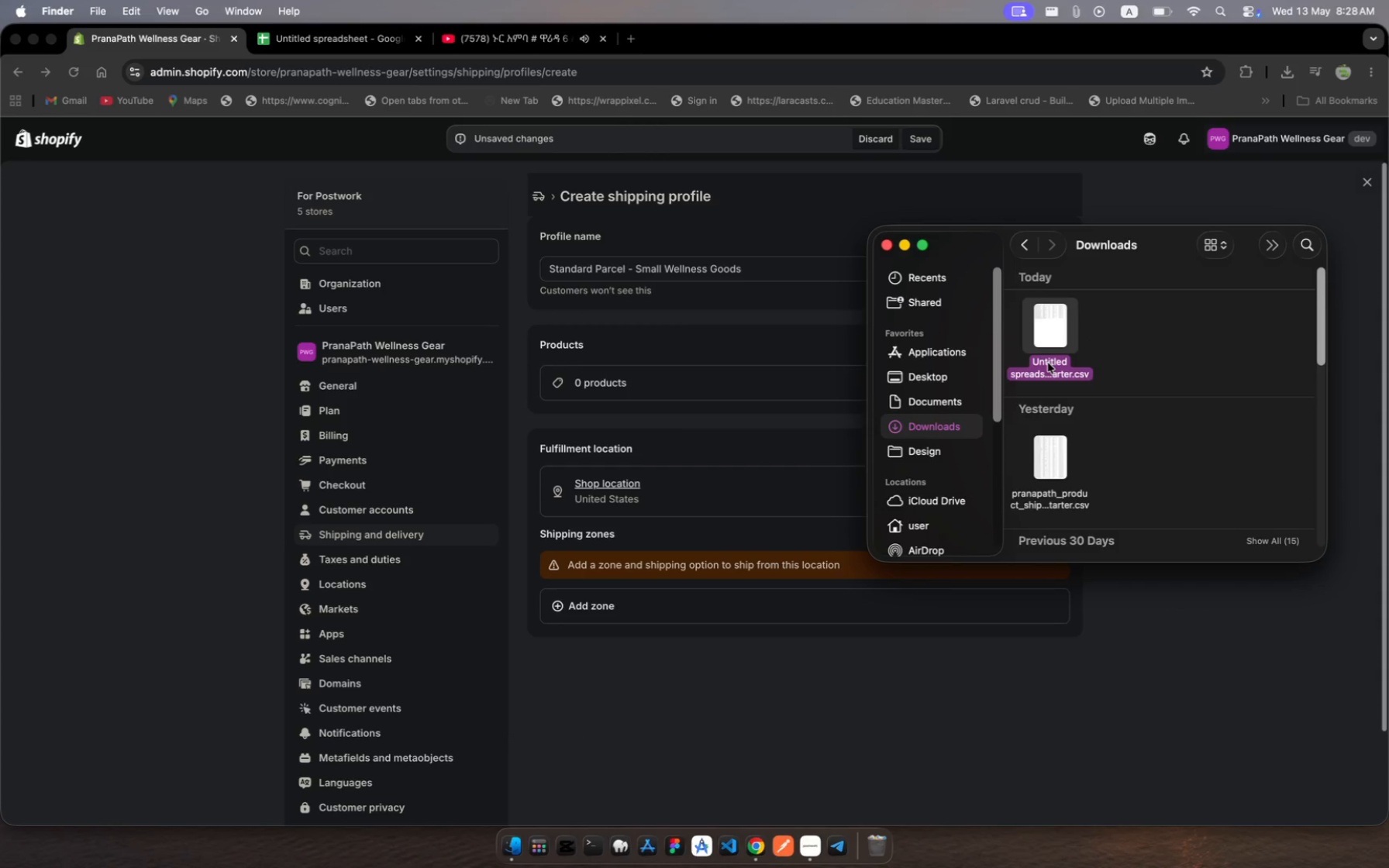 
key(Enter)
 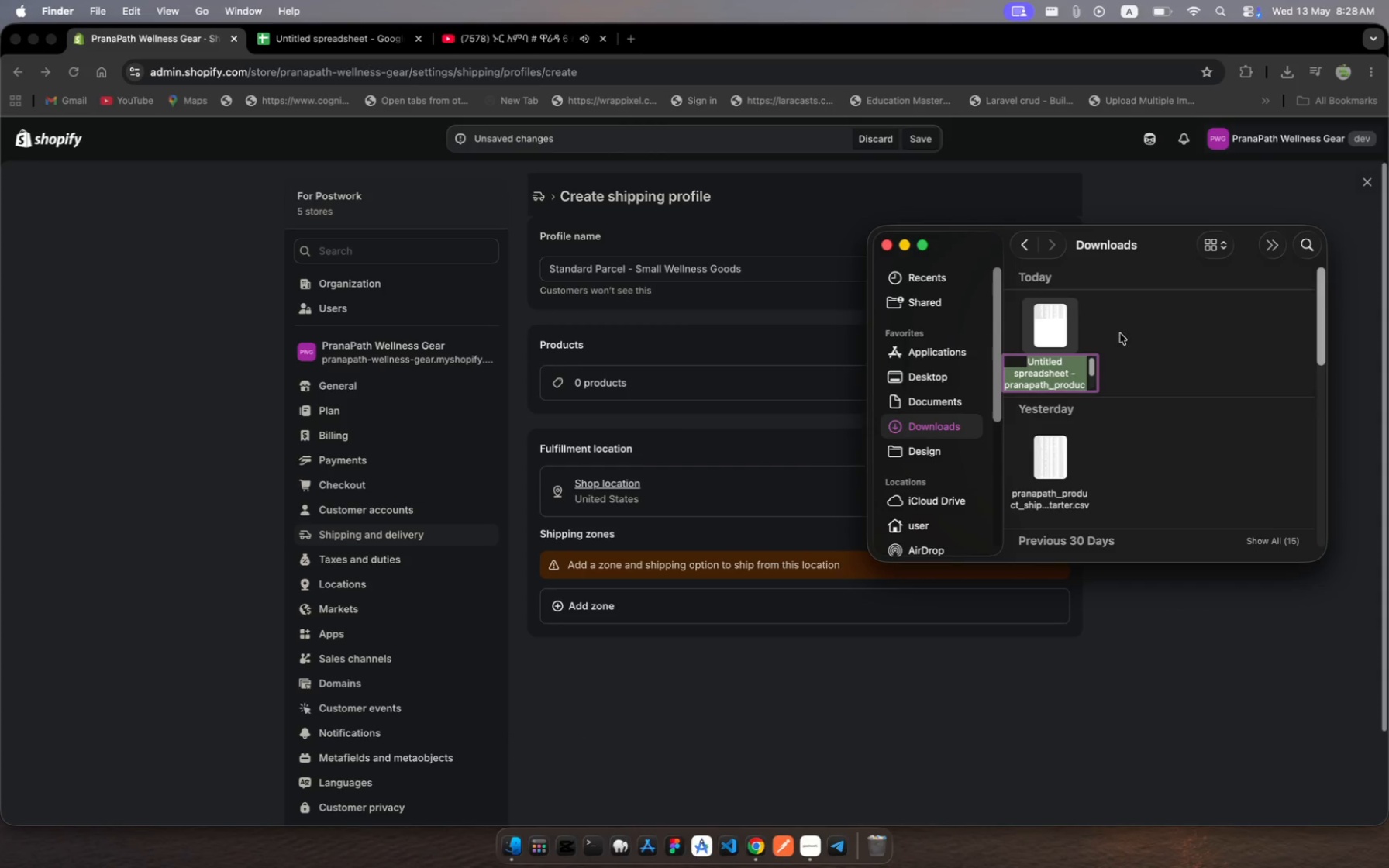 
left_click([1160, 334])
 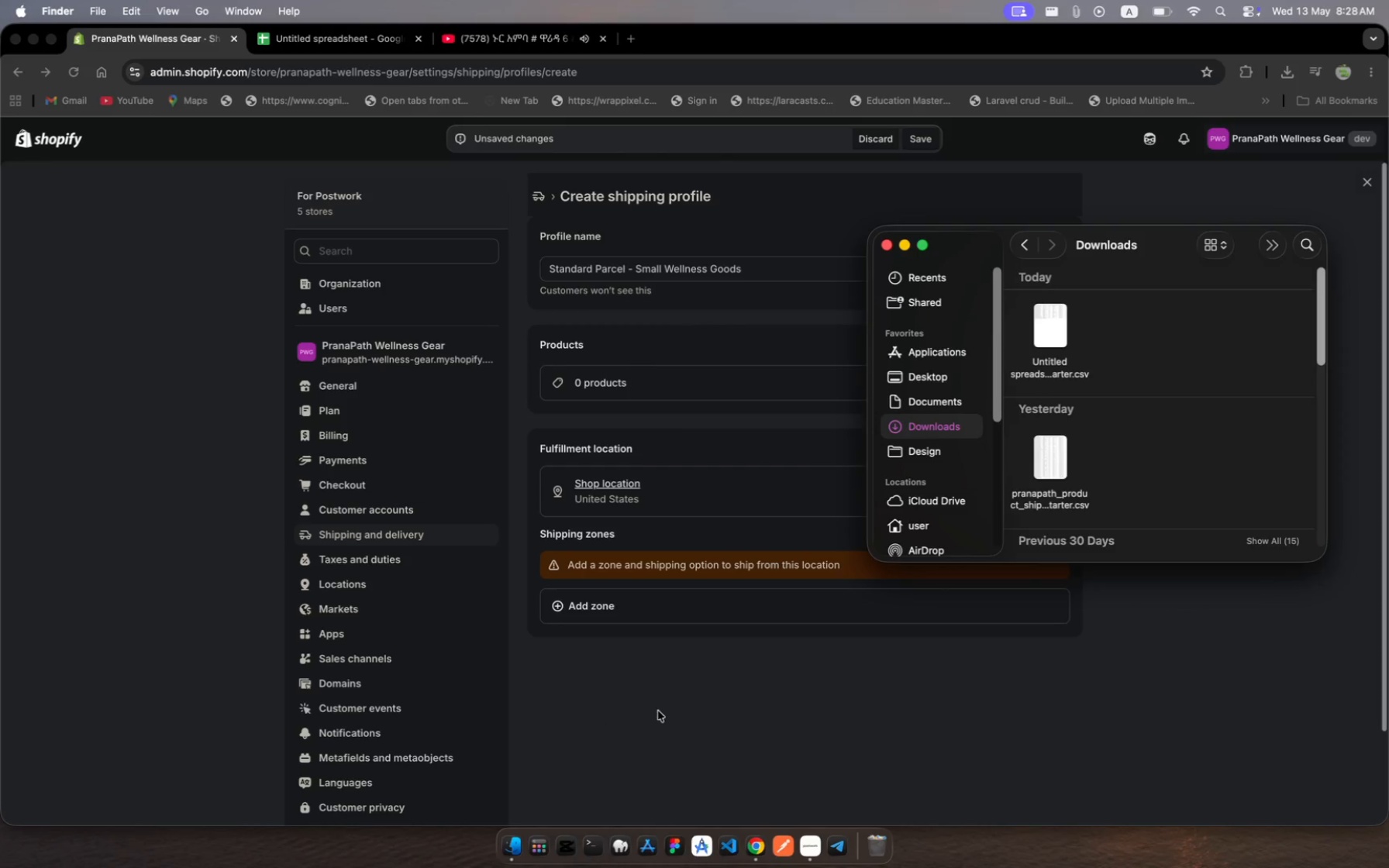 
left_click([678, 708])
 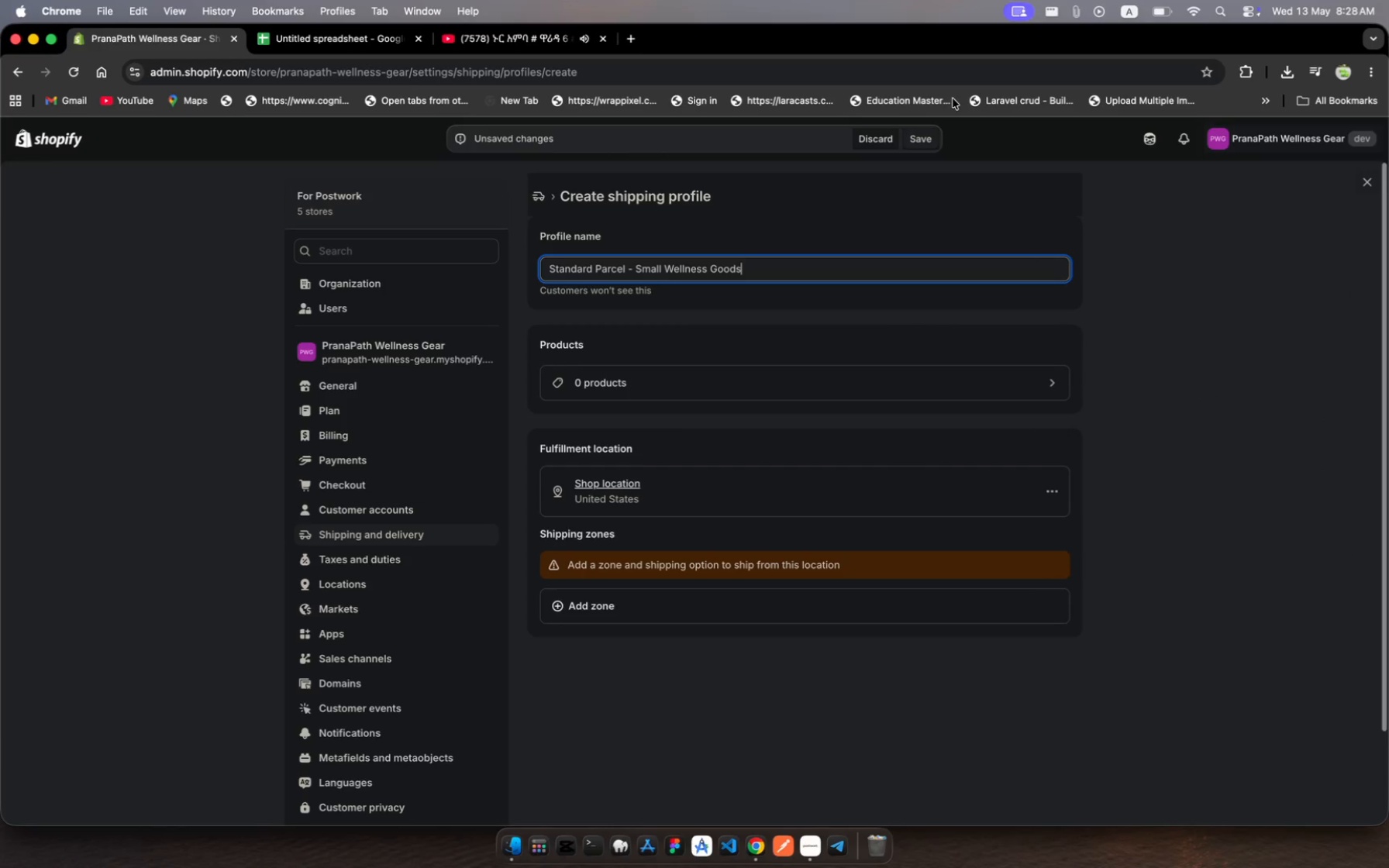 
wait(5.72)
 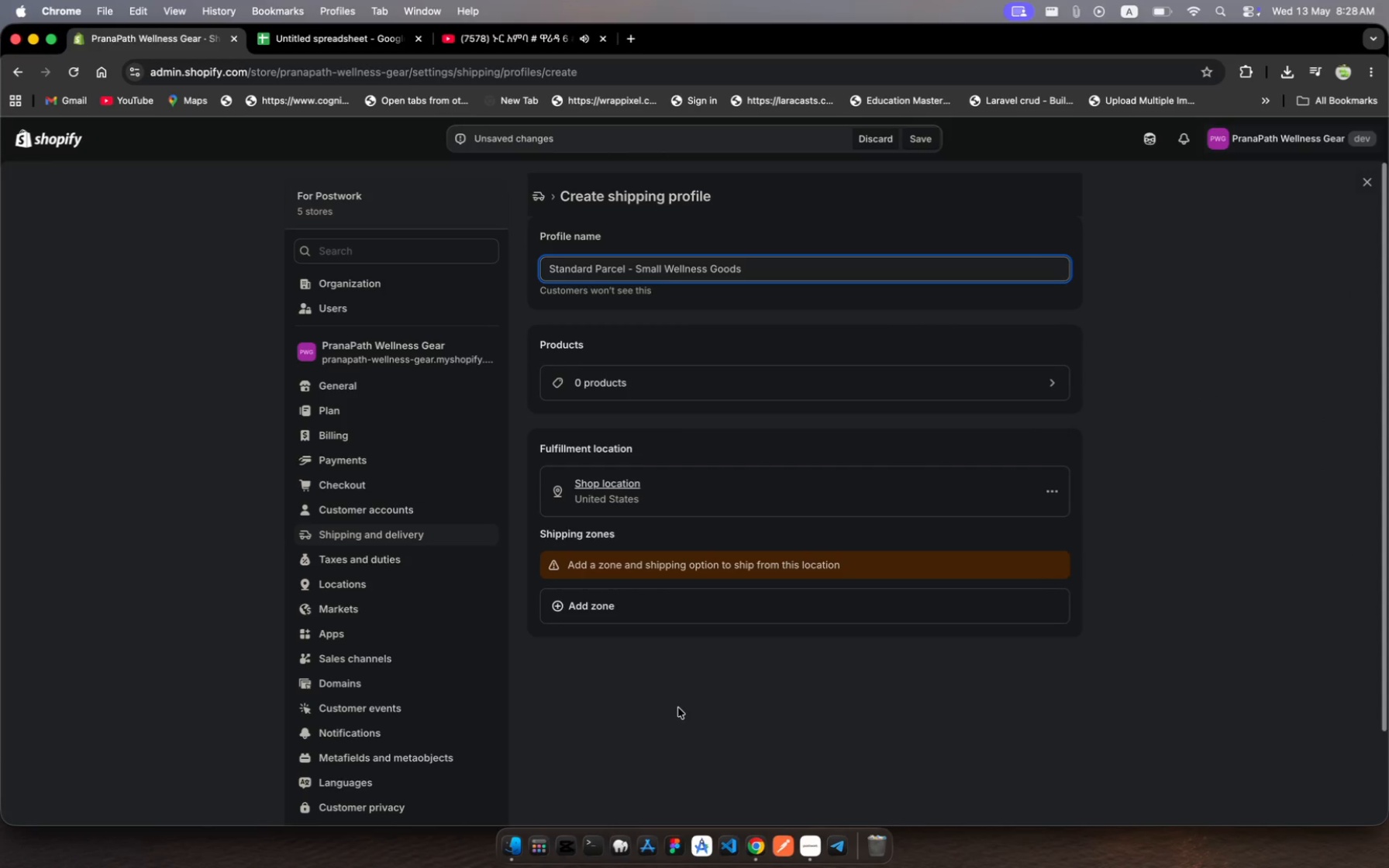 
left_click([922, 146])
 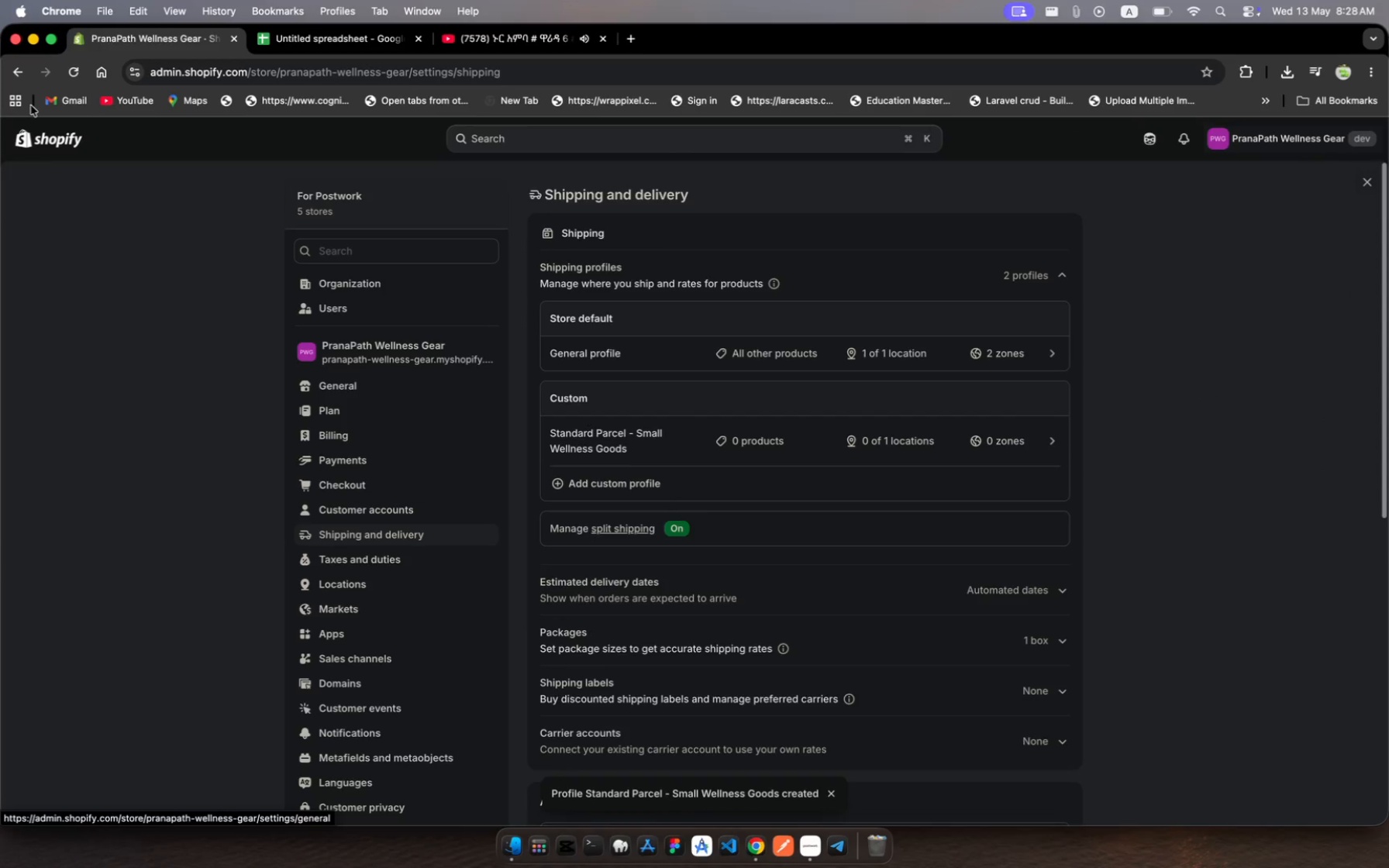 
left_click([43, 139])
 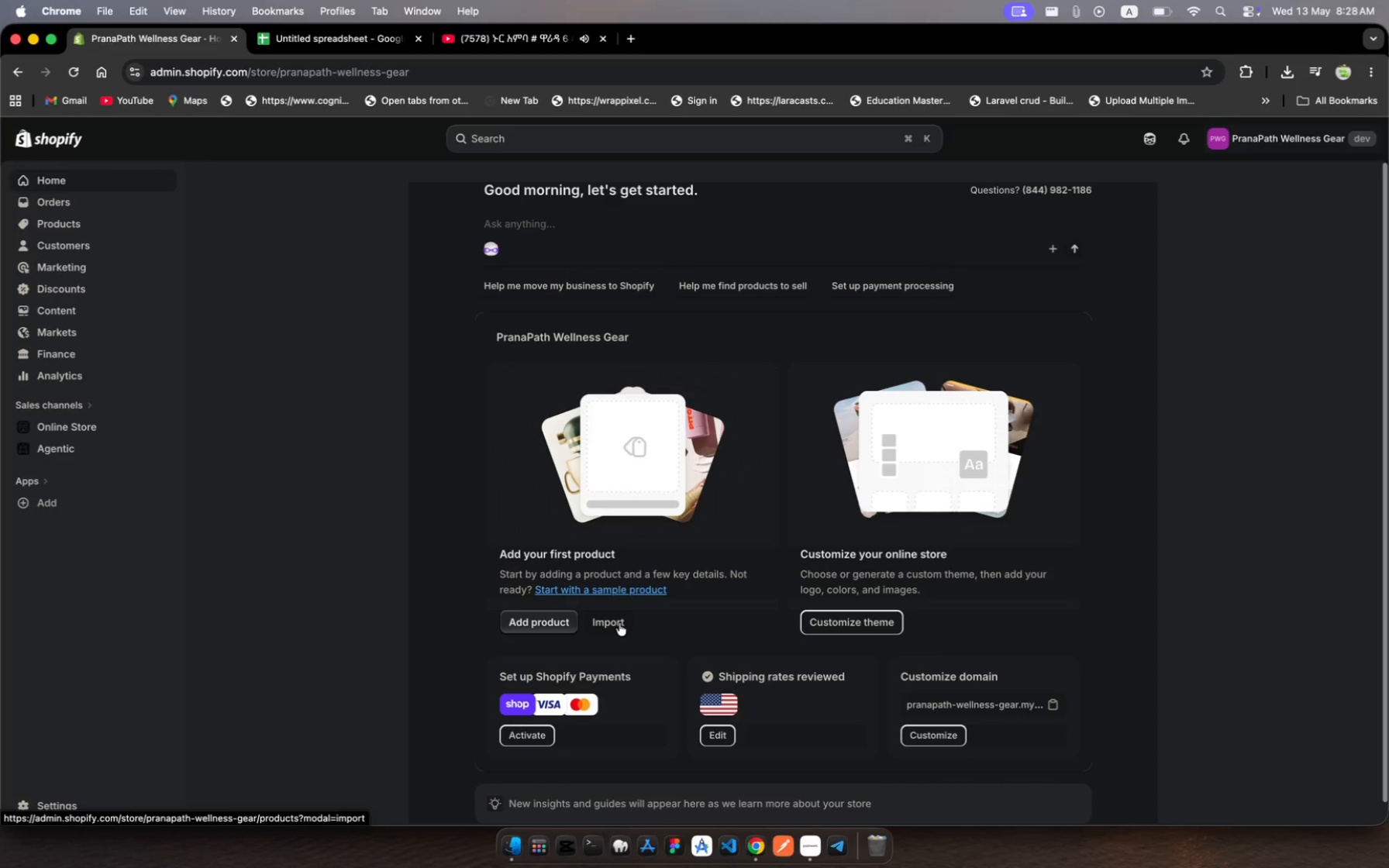 
wait(10.03)
 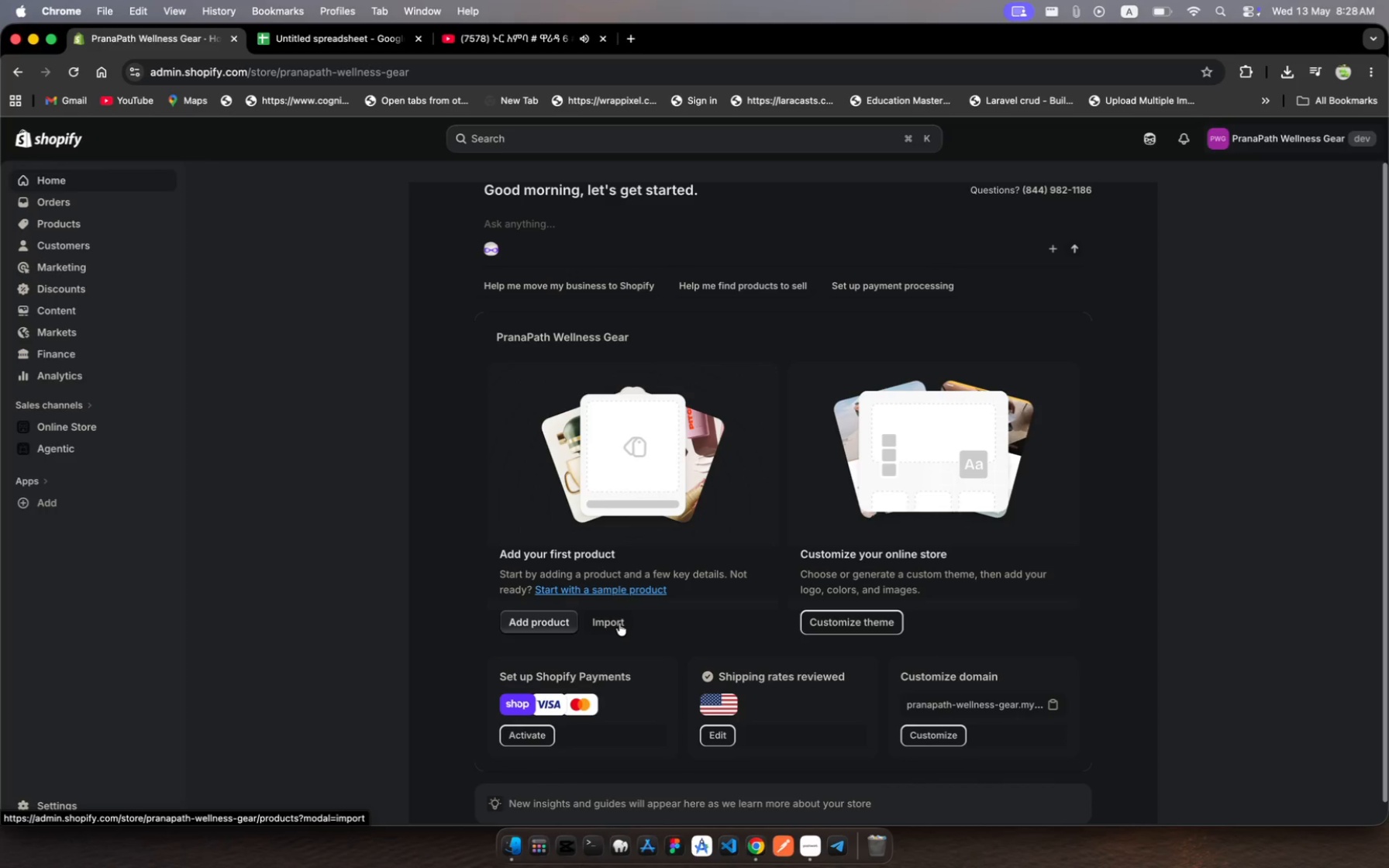 
left_click([619, 623])
 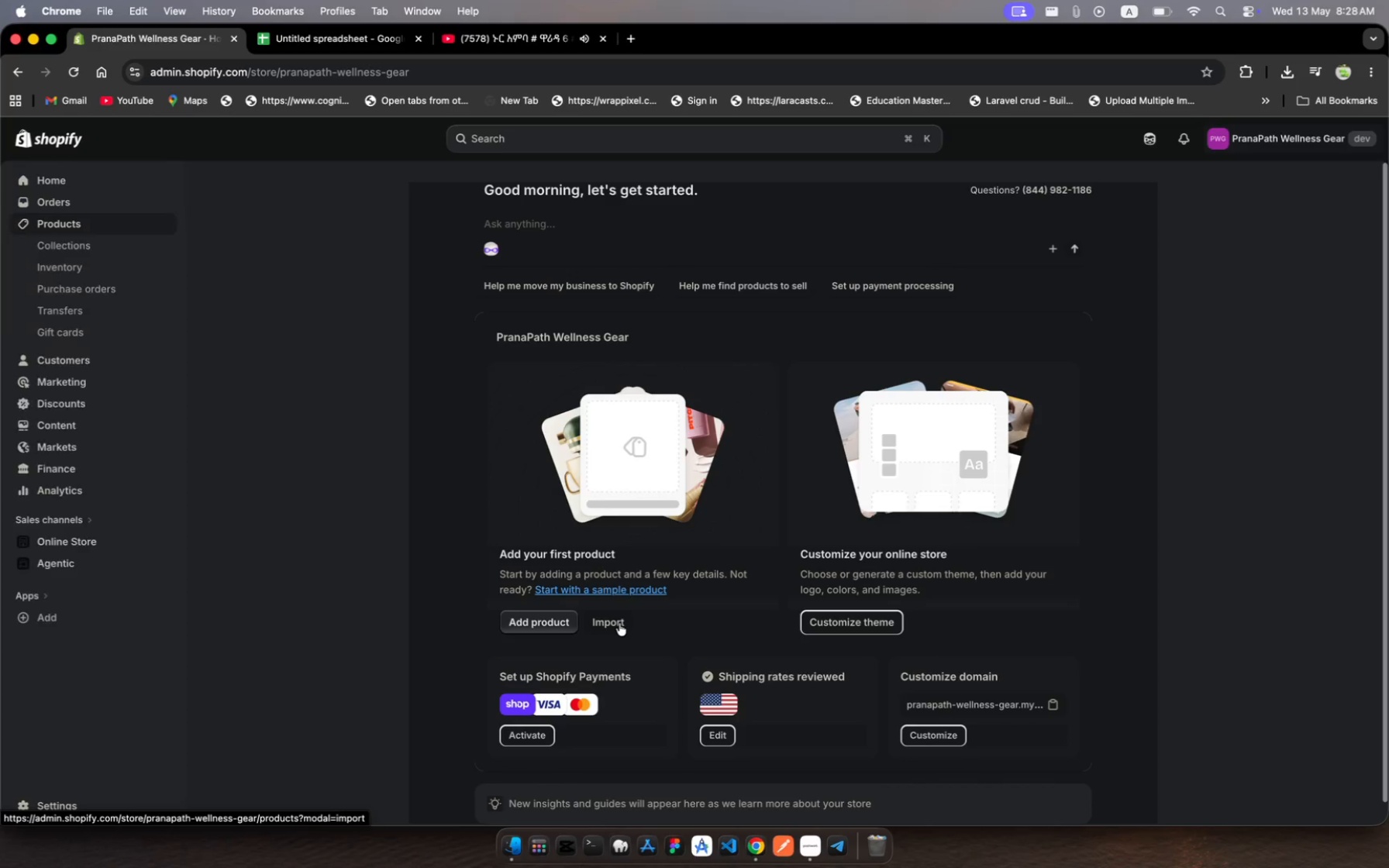 
left_click([619, 623])
 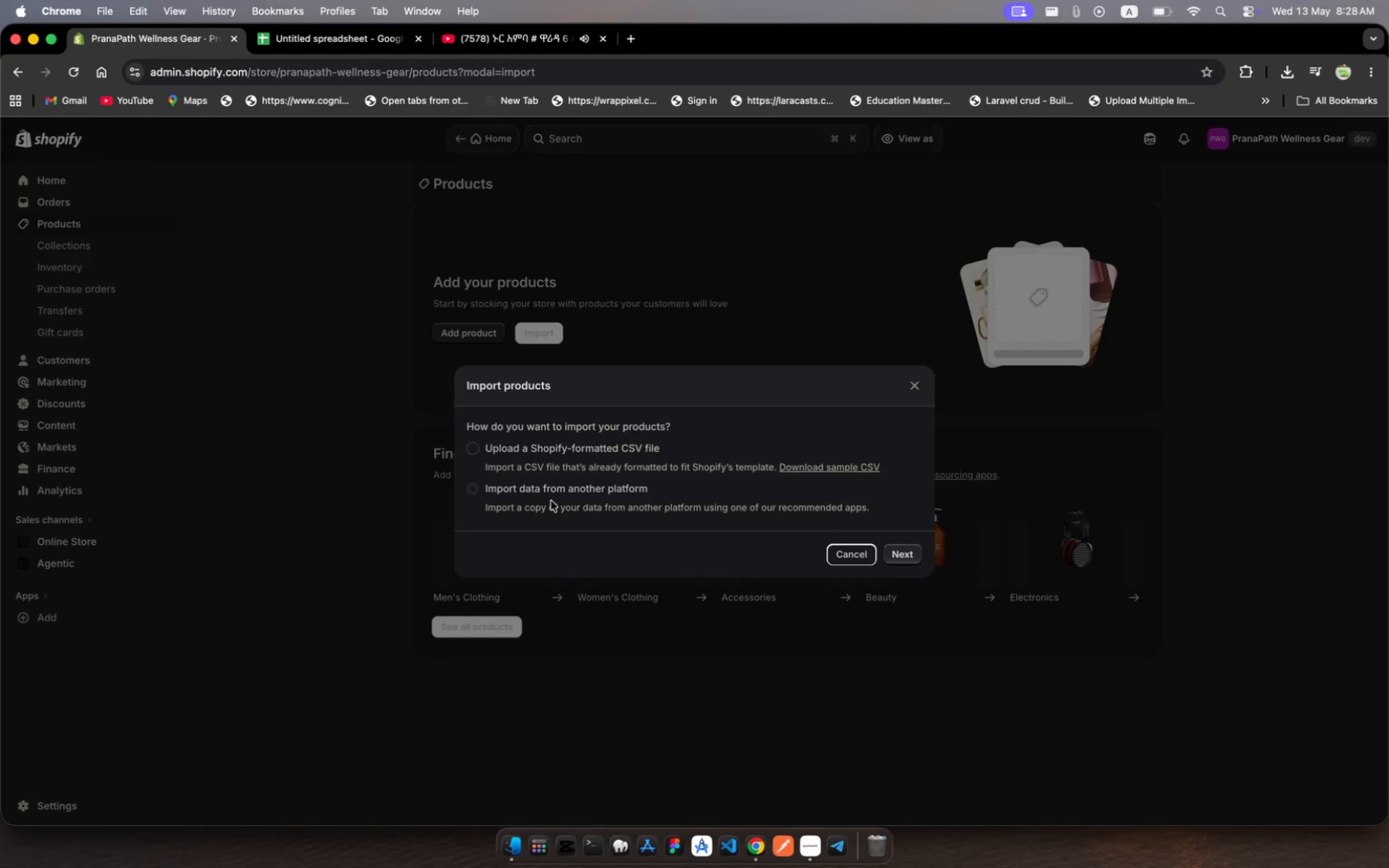 
wait(5.87)
 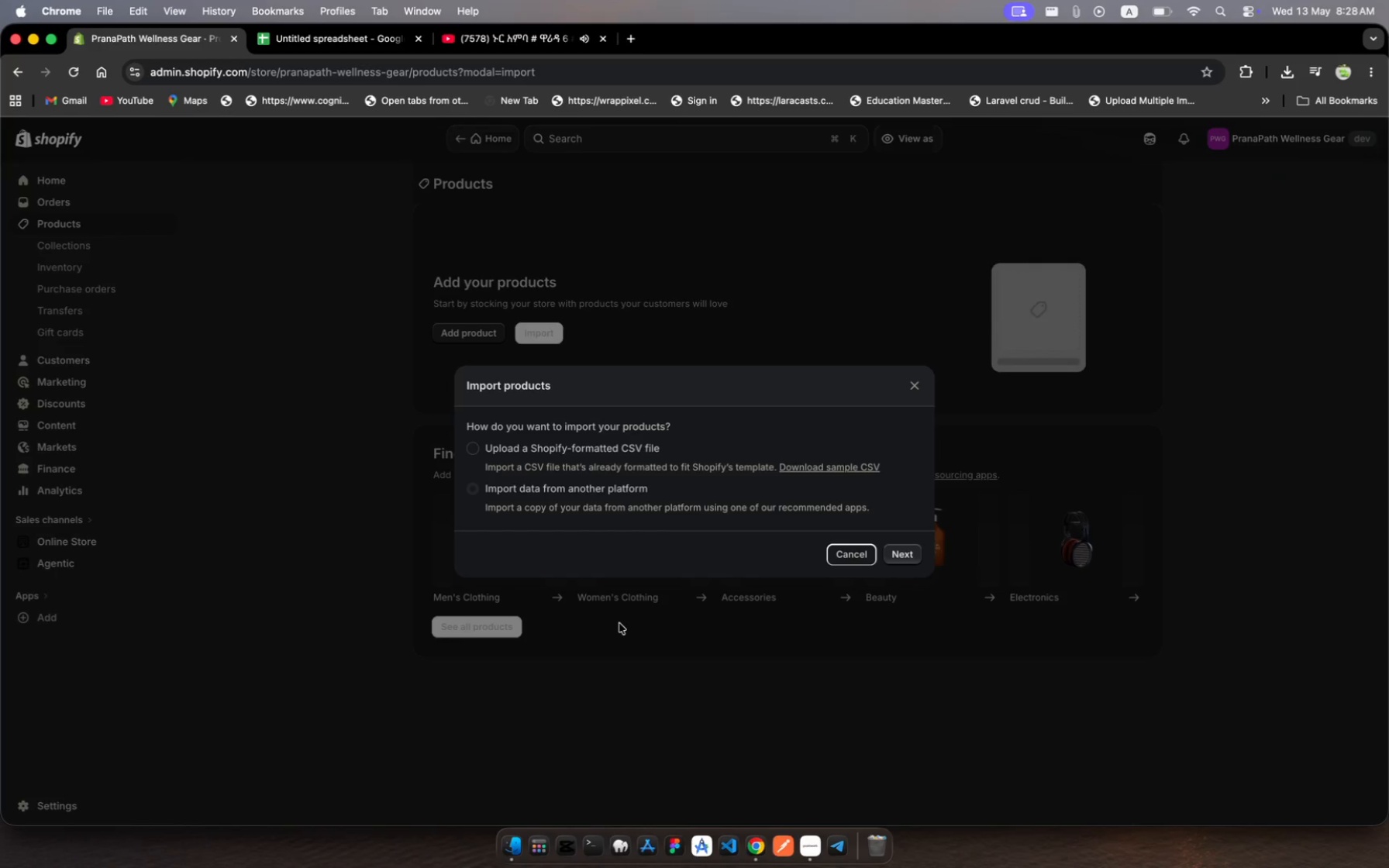 
left_click([477, 456])
 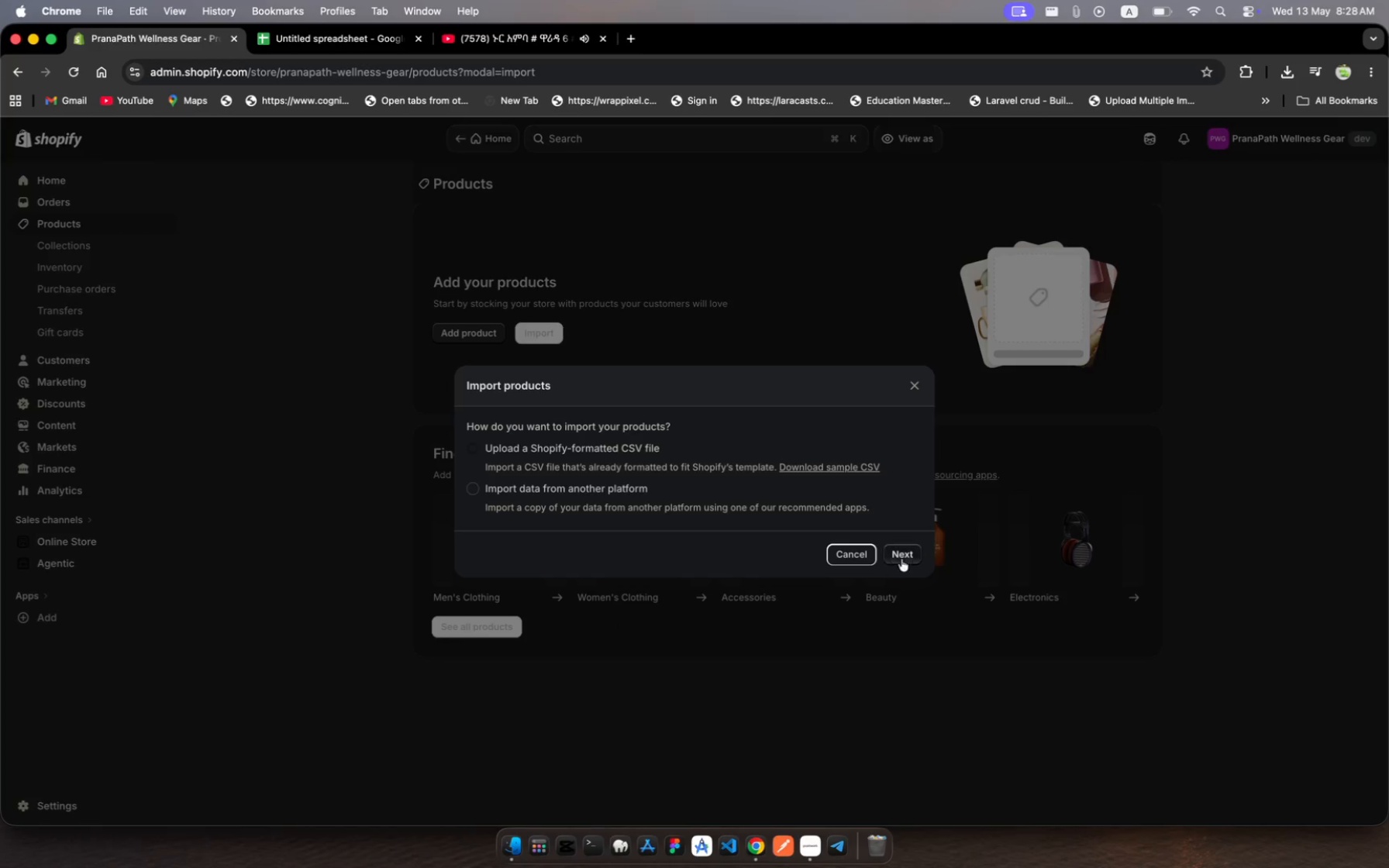 
left_click([904, 556])
 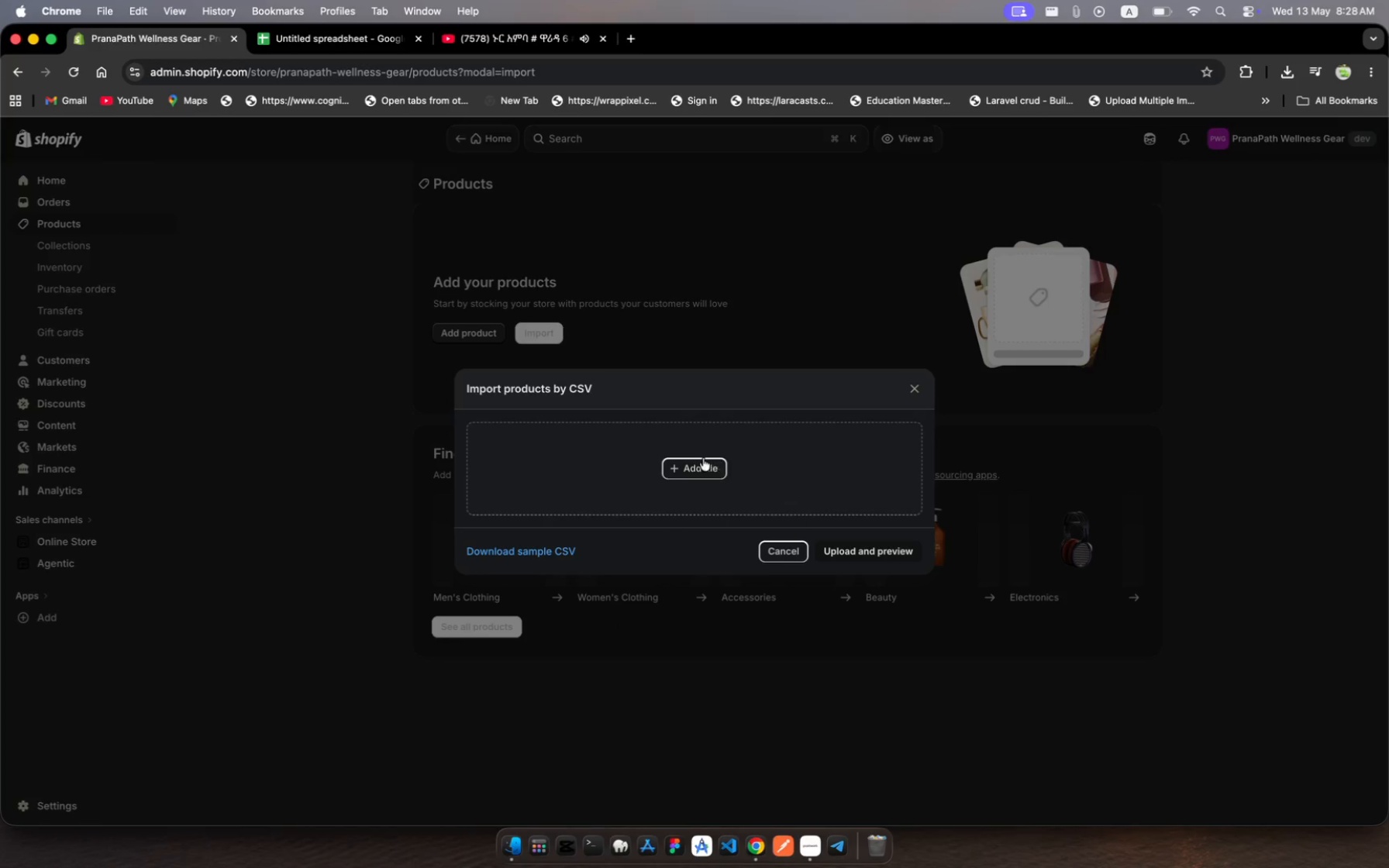 
left_click([696, 458])
 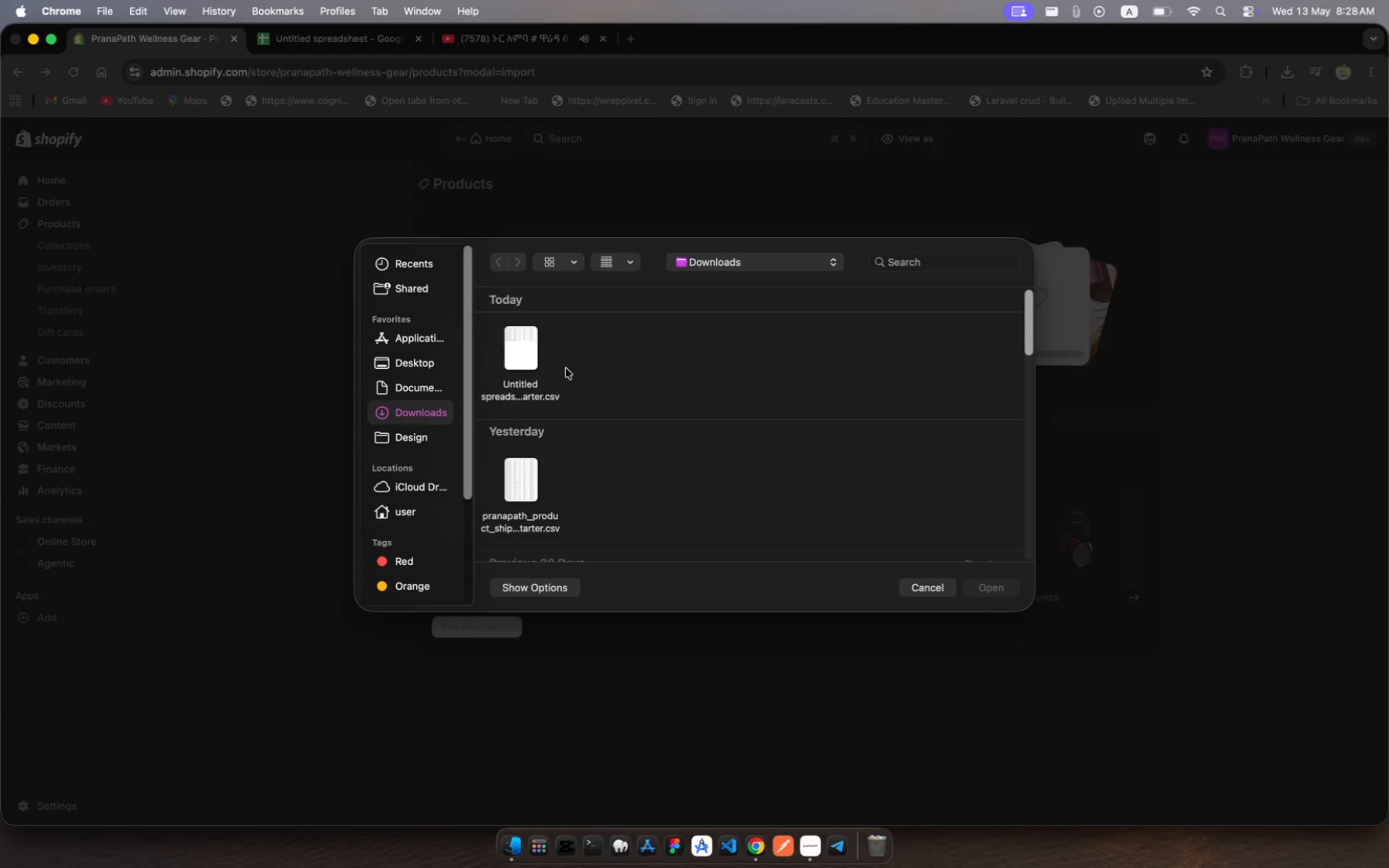 
left_click([519, 356])
 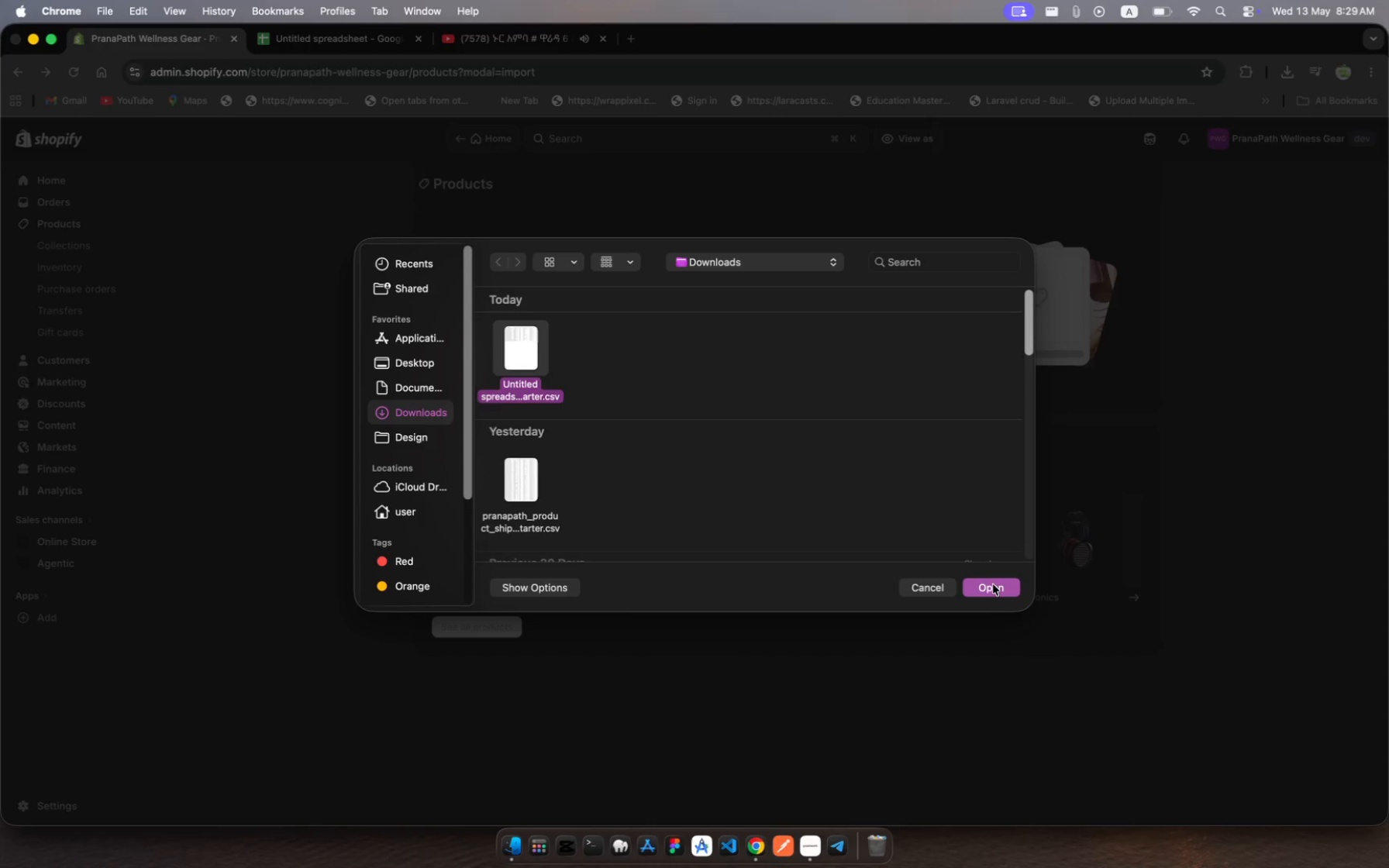 
left_click([993, 591])
 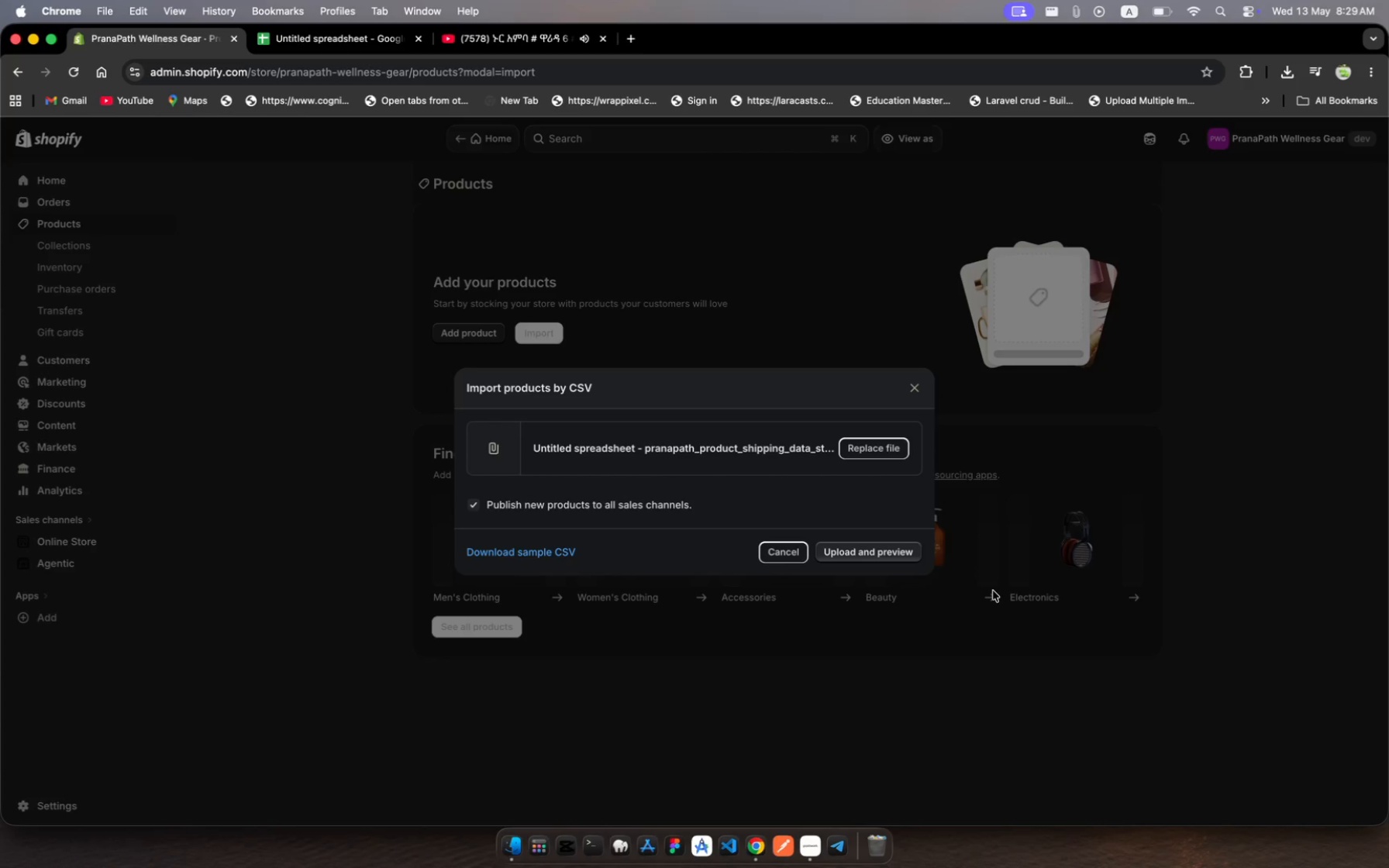 
wait(33.42)
 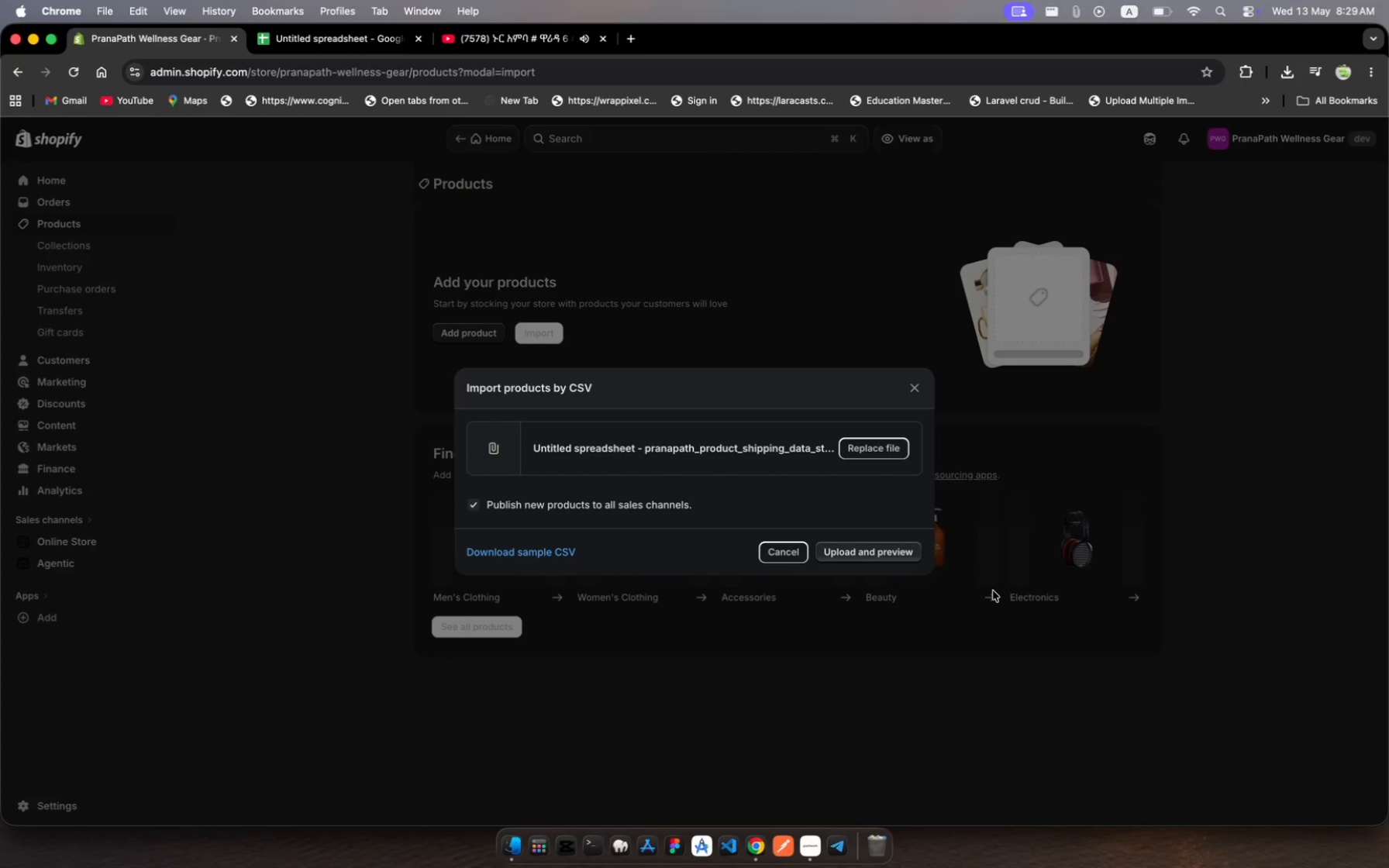 
left_click([891, 547])
 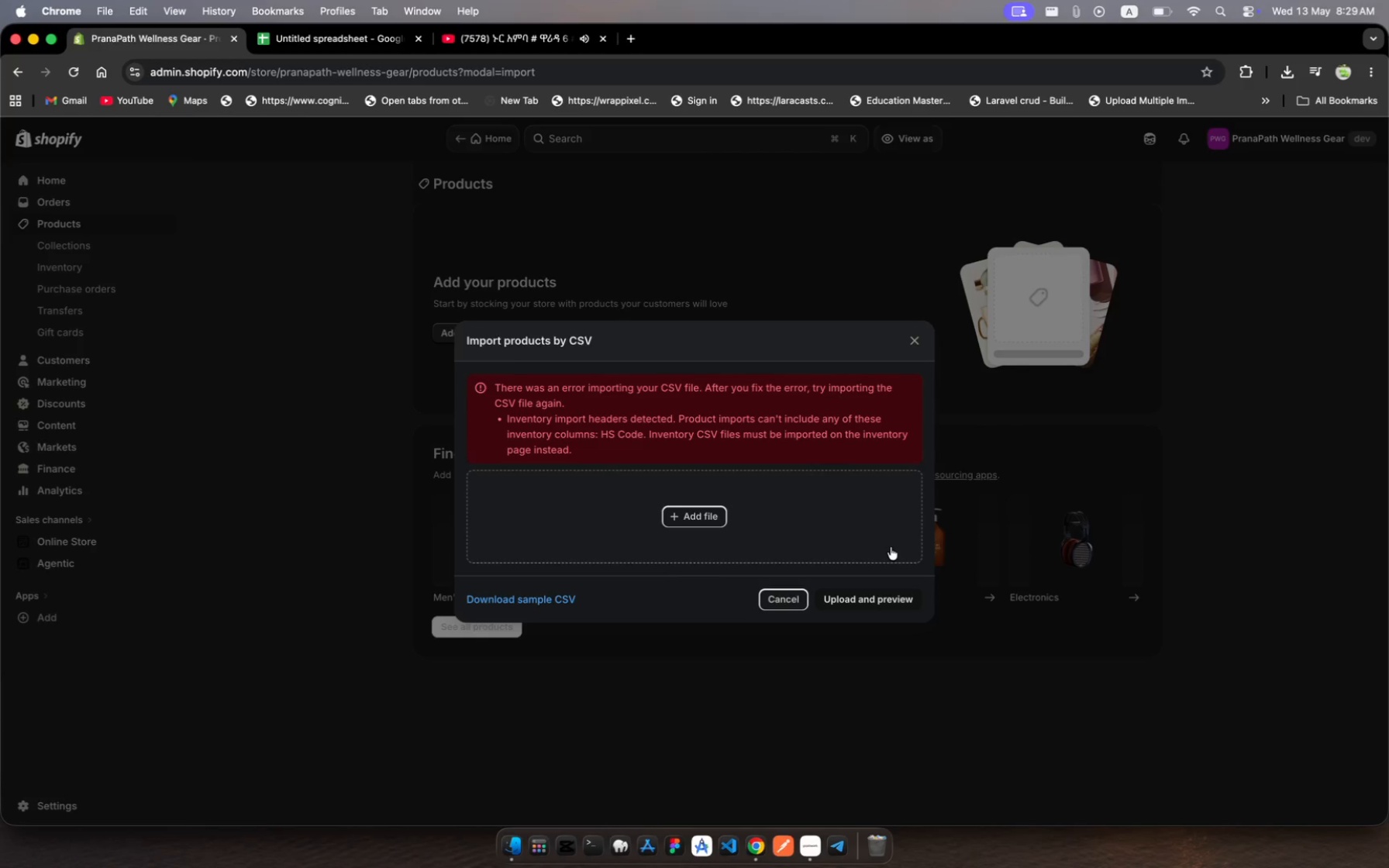 
wait(23.84)
 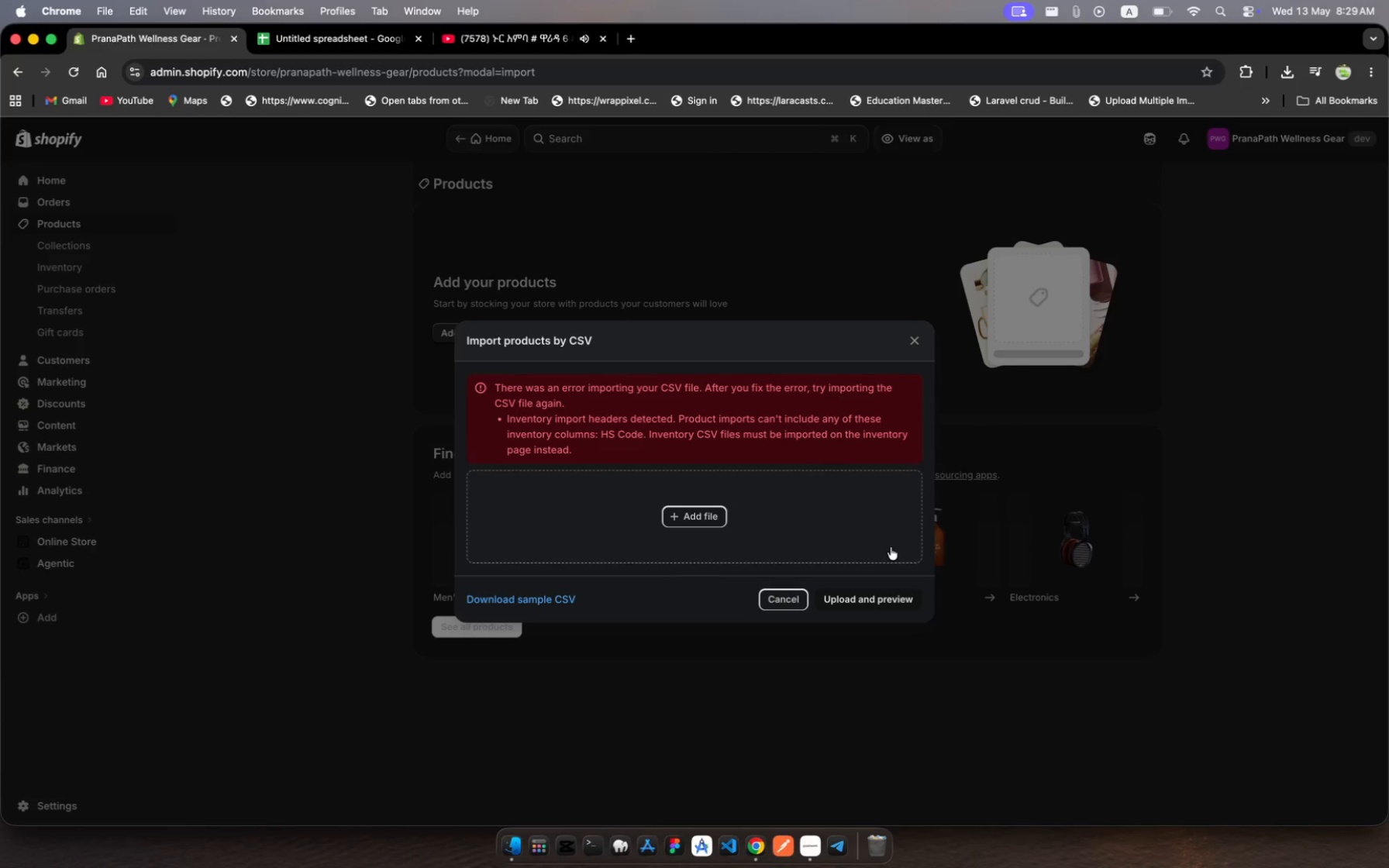 
left_click([332, 41])
 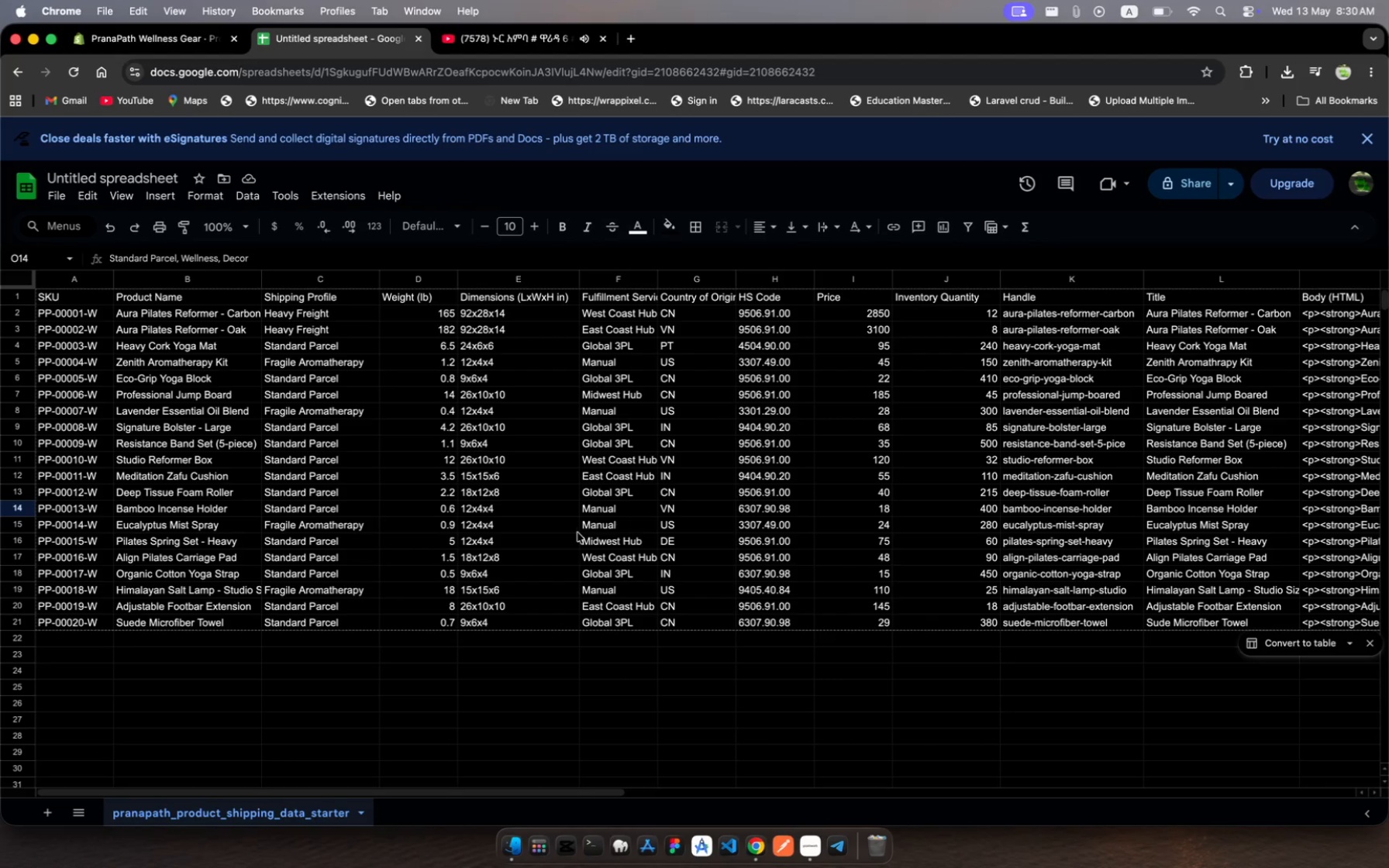 
scroll: coordinate [746, 418], scroll_direction: up, amount: 34.0
 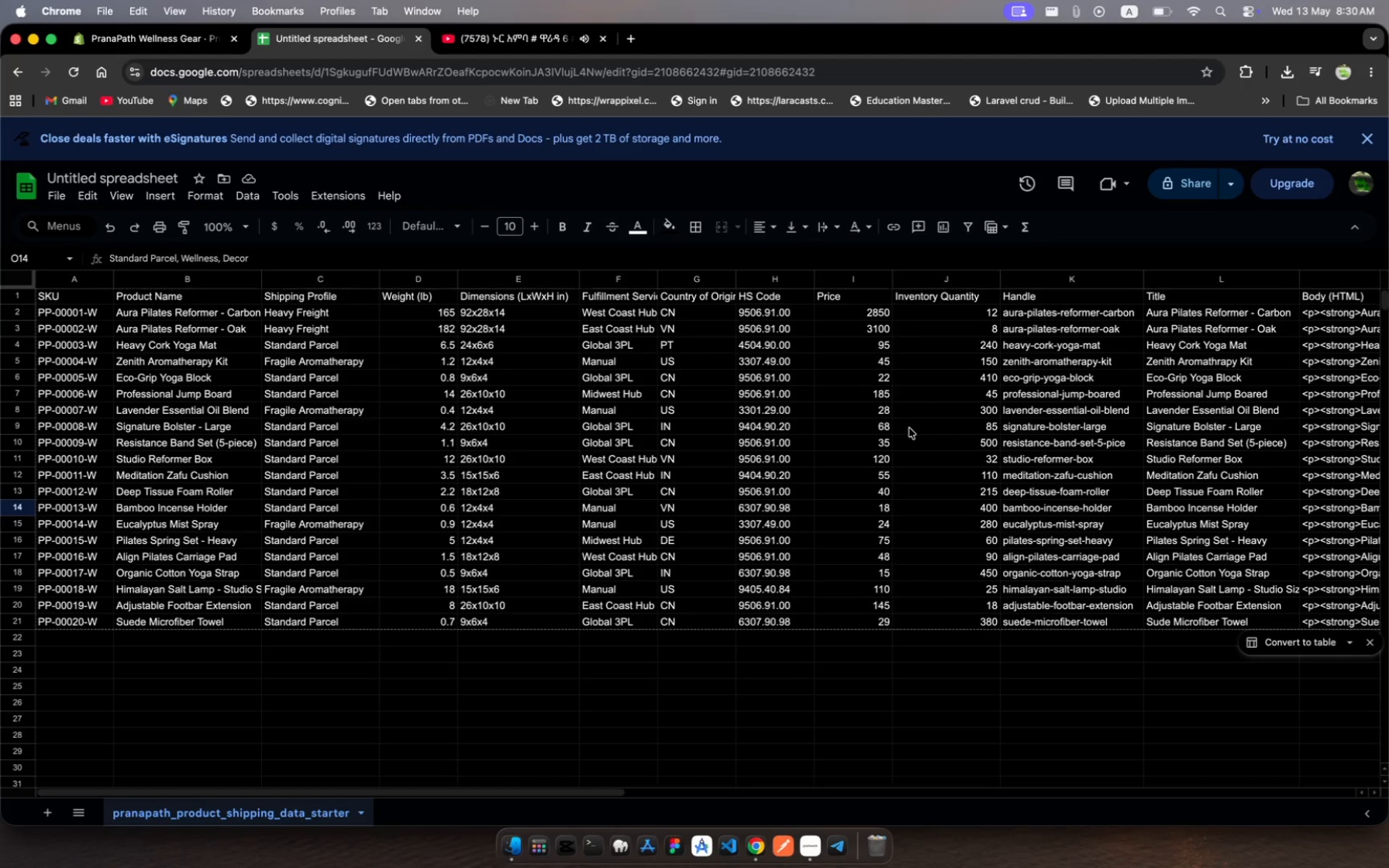 
scroll: coordinate [909, 428], scroll_direction: down, amount: 9.0
 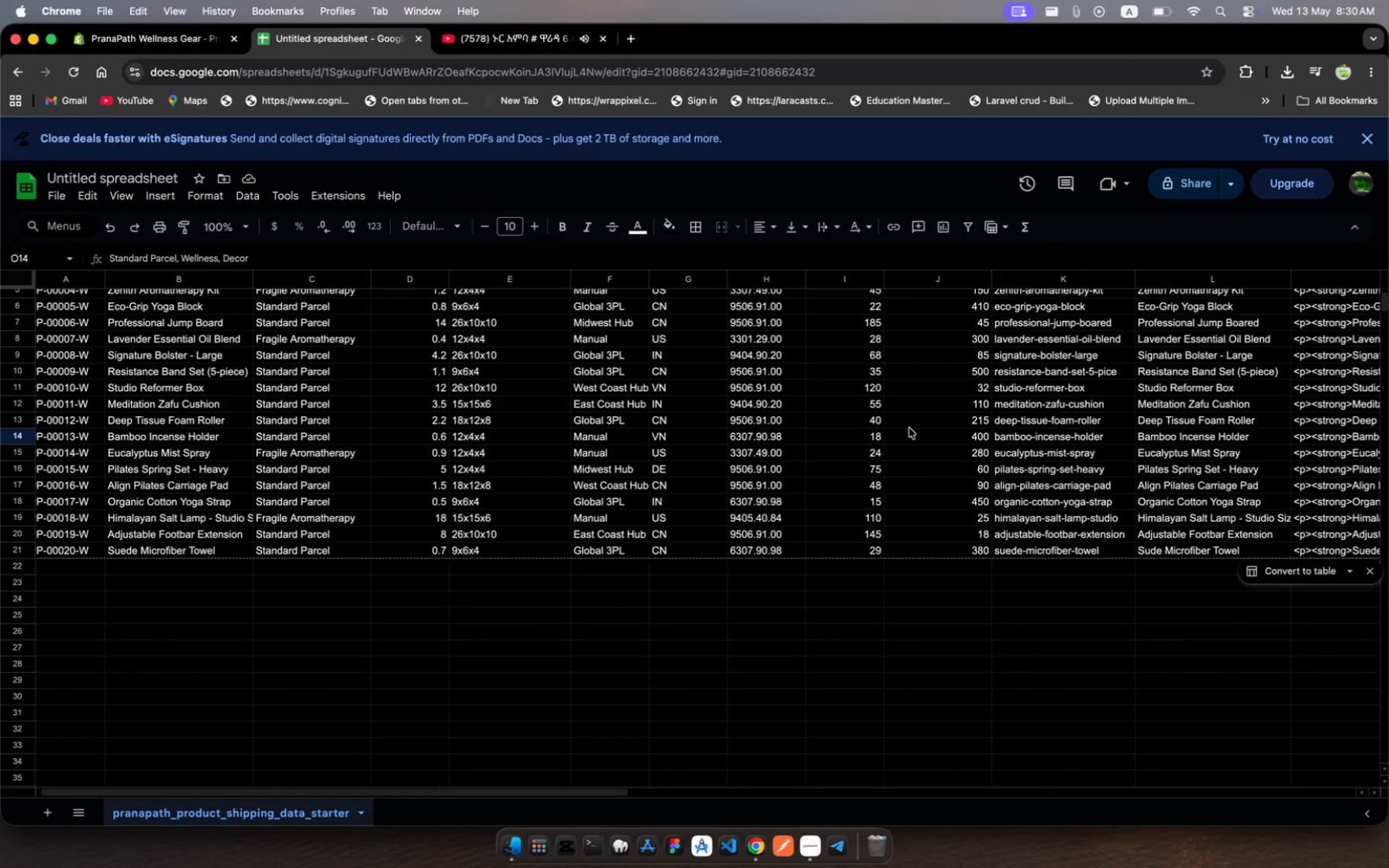 
scroll: coordinate [772, 373], scroll_direction: up, amount: 41.0
 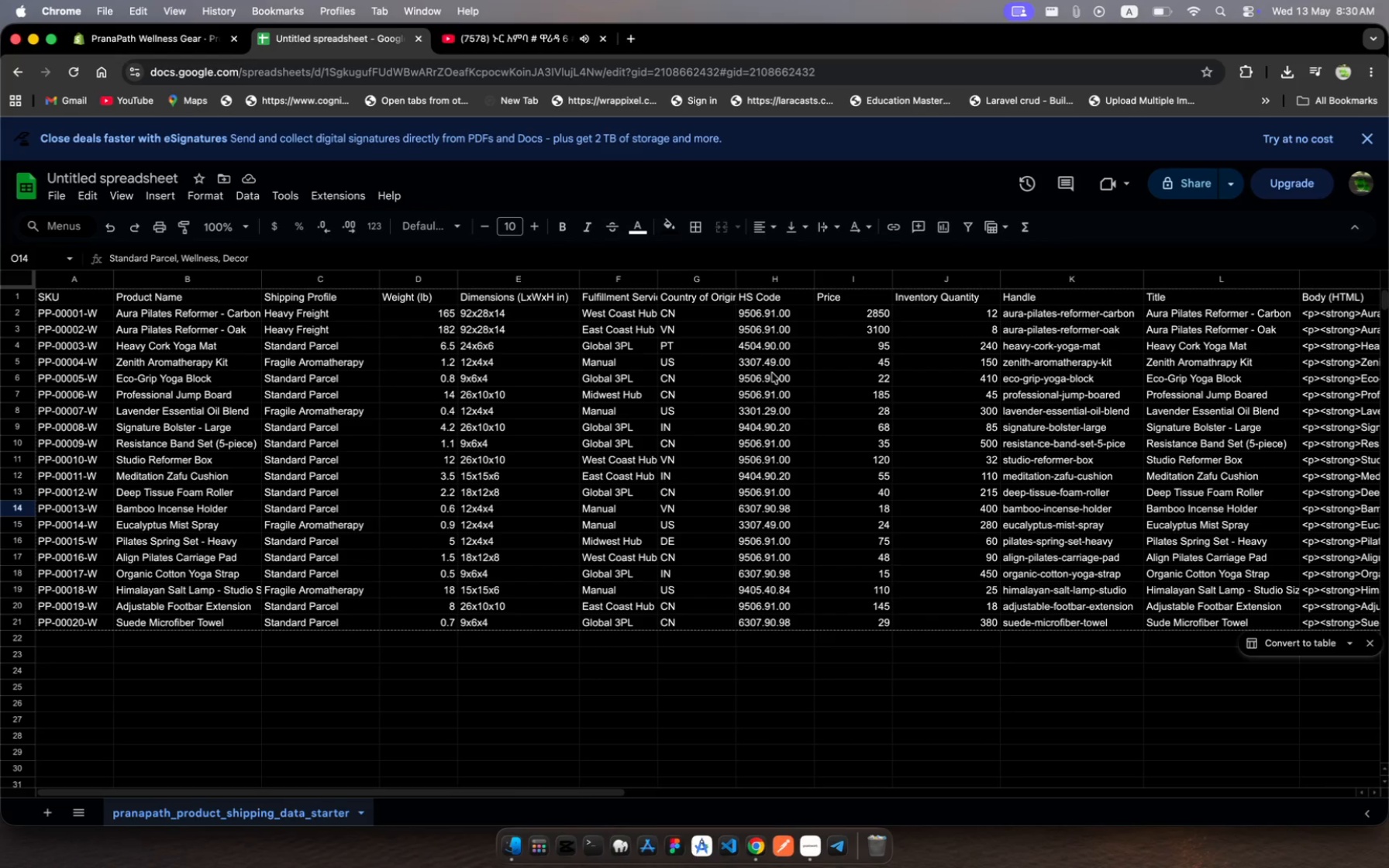 
scroll: coordinate [772, 373], scroll_direction: down, amount: 89.0
 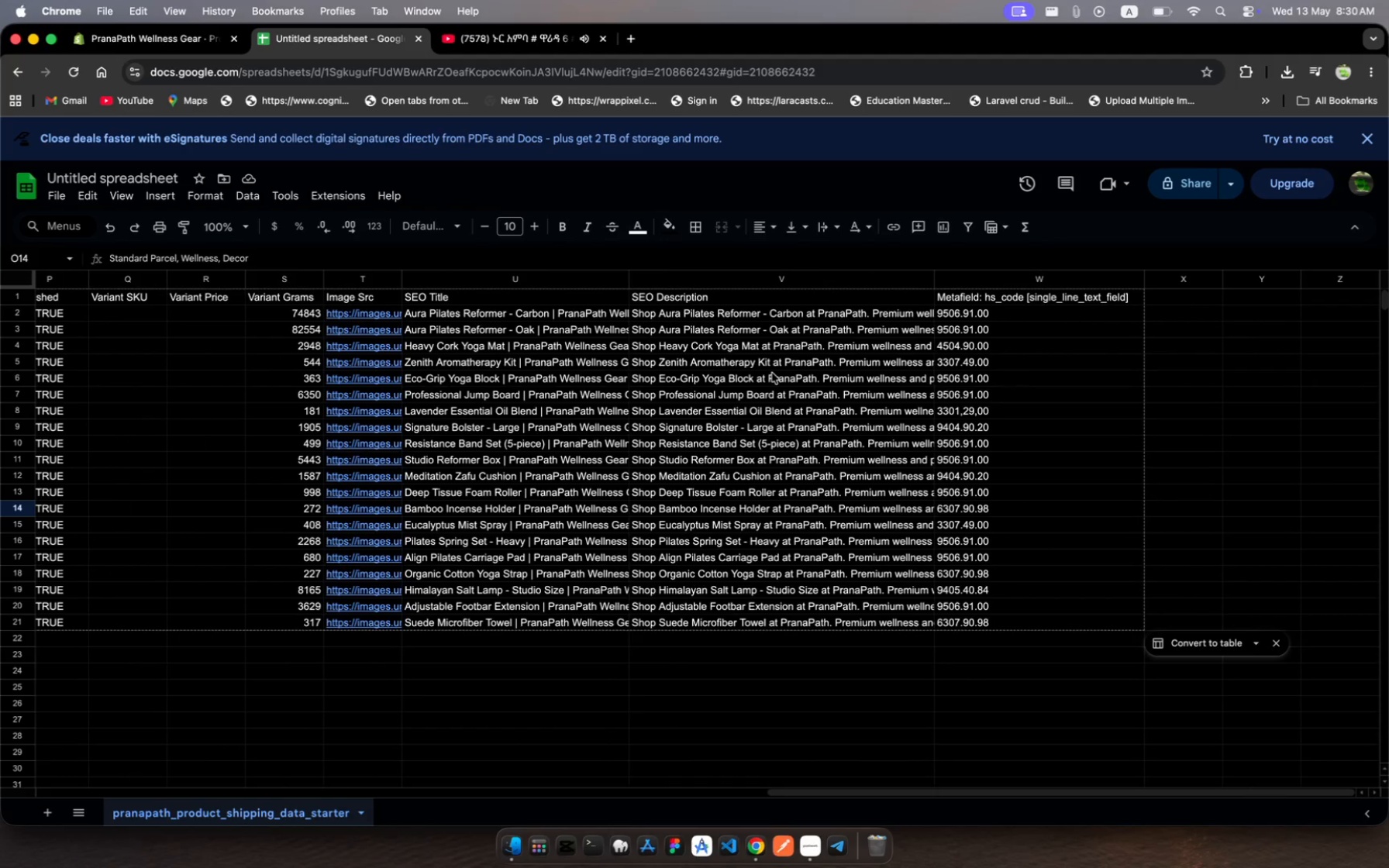 
wait(5.64)
 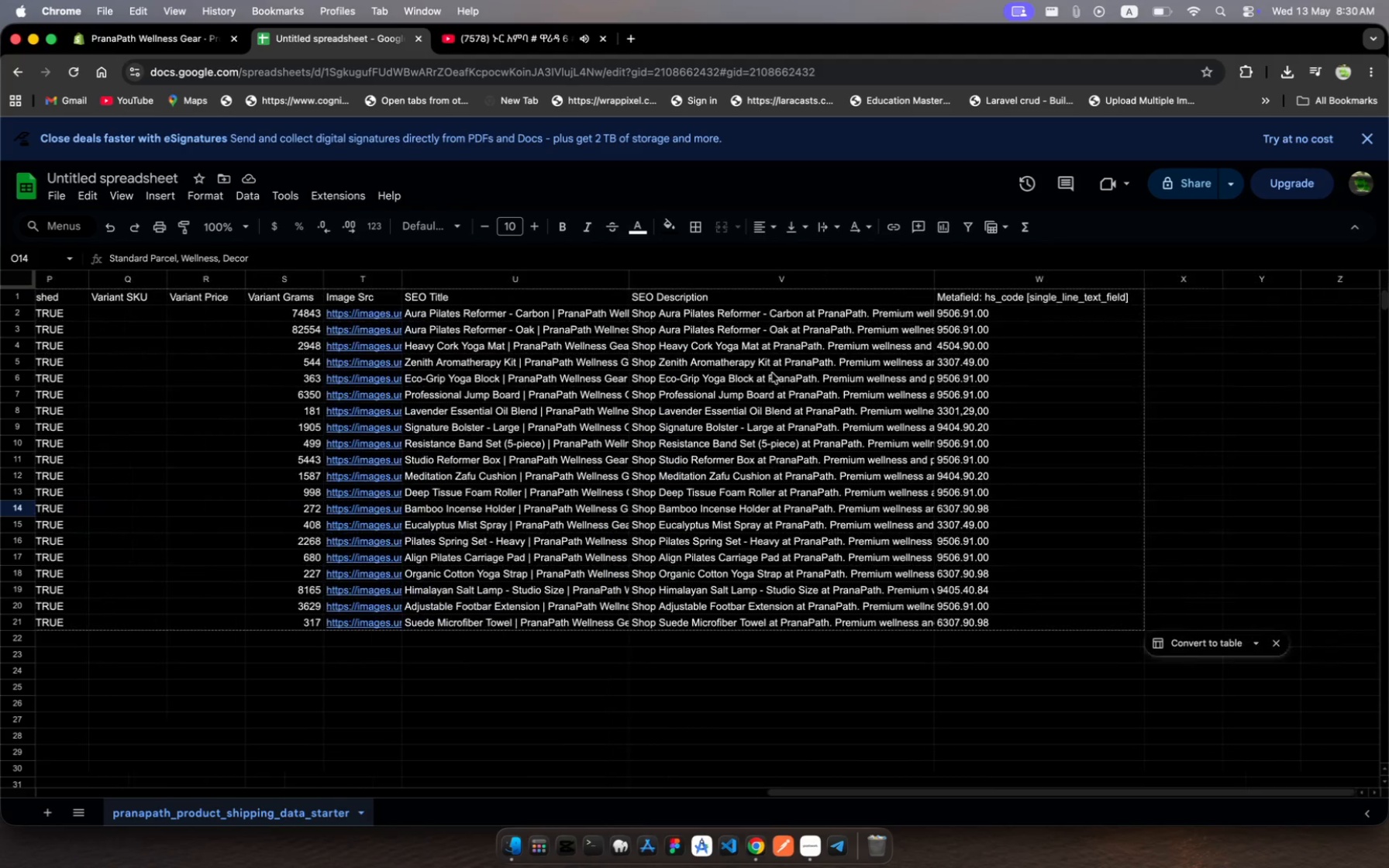 
scroll: coordinate [772, 373], scroll_direction: up, amount: 153.0
 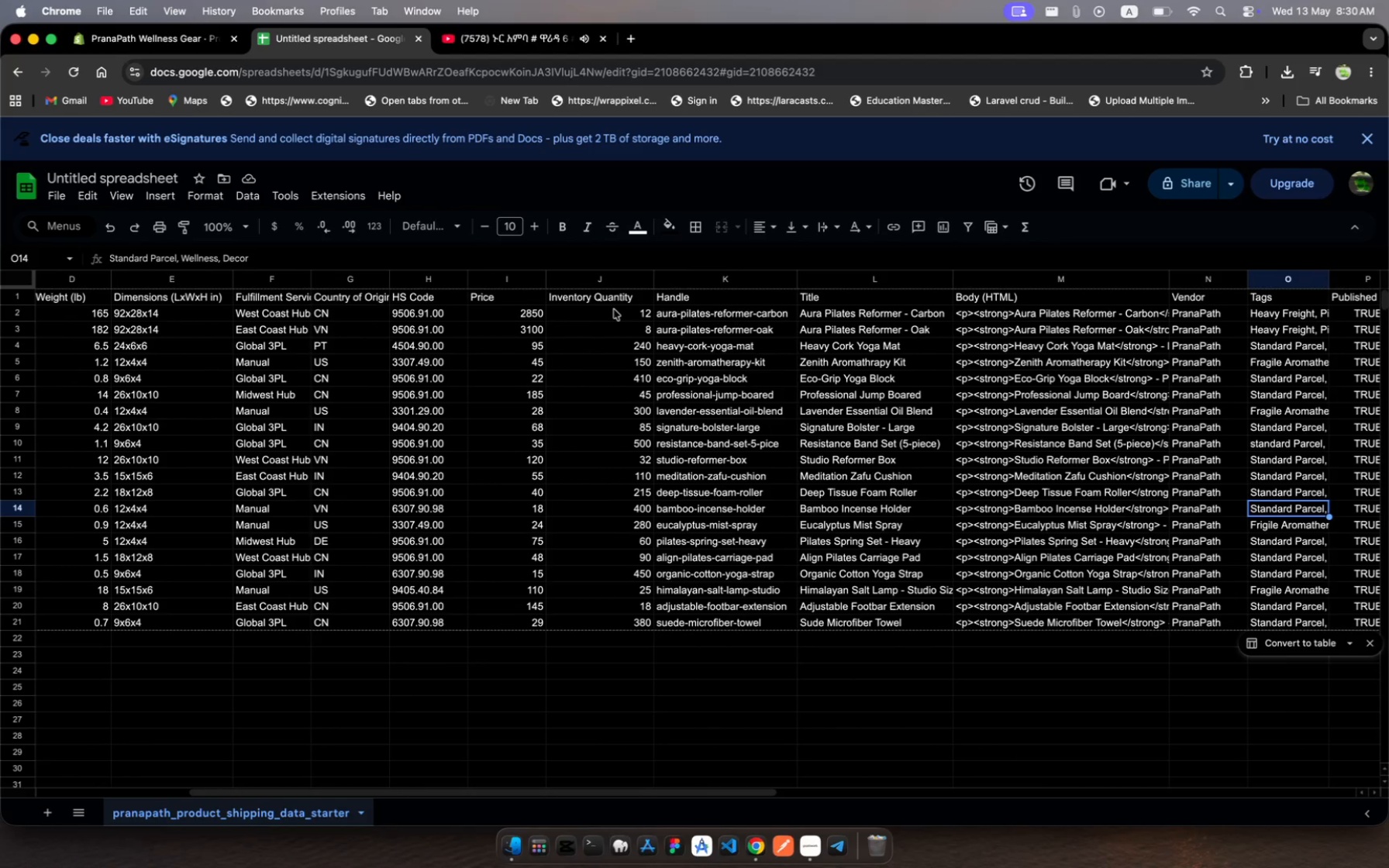 
left_click([622, 298])
 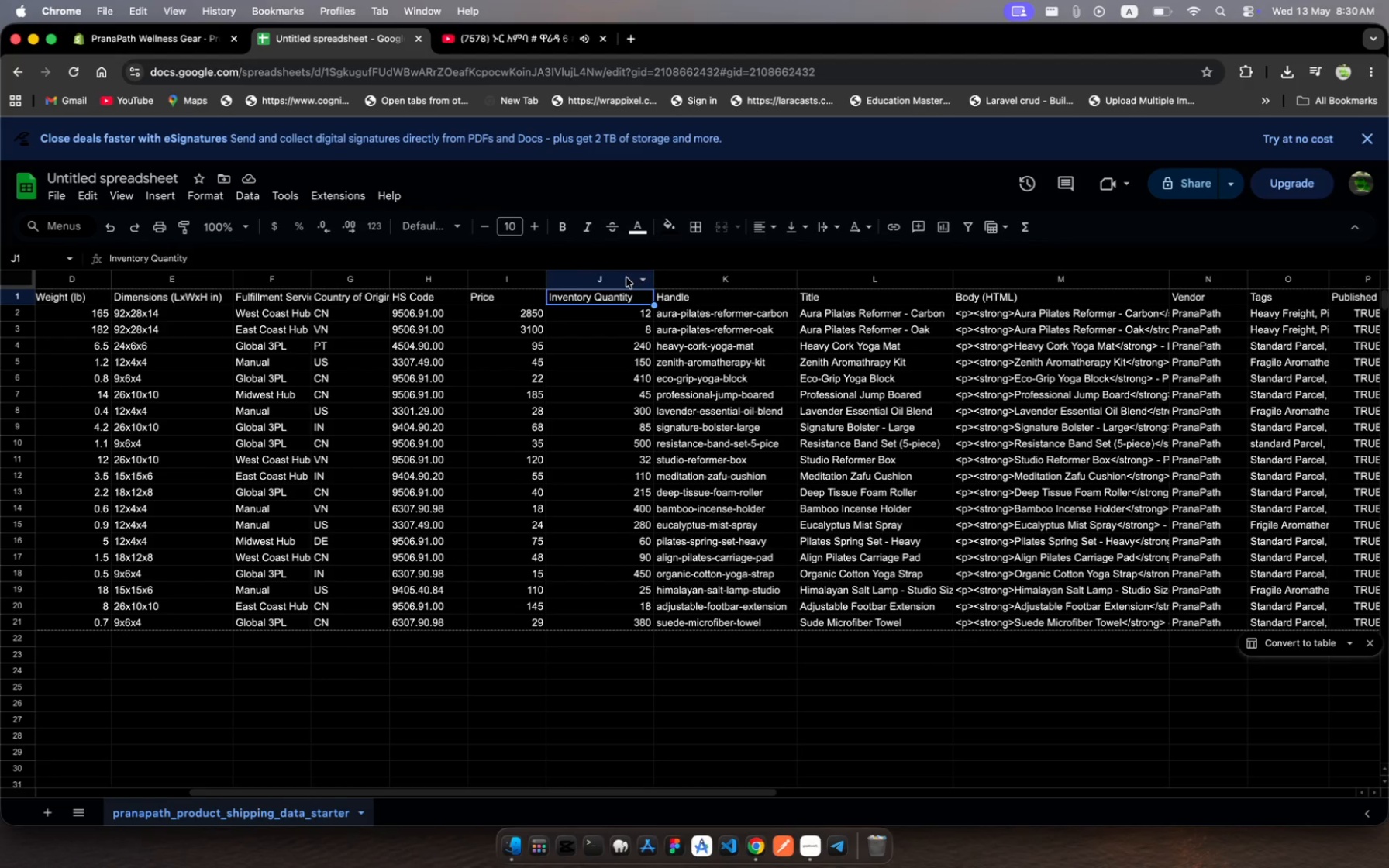 
left_click([626, 277])
 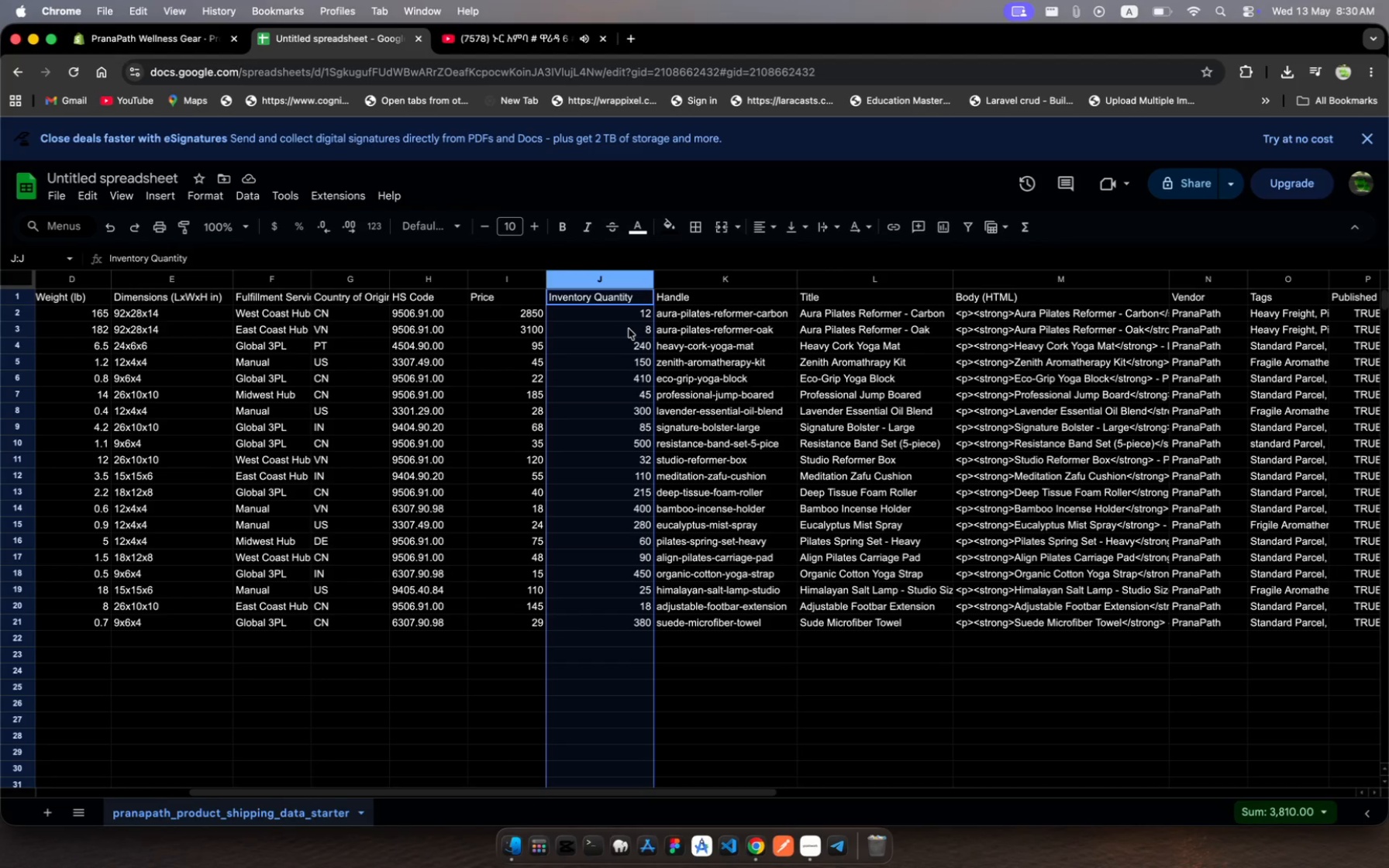 
key(Backspace)
 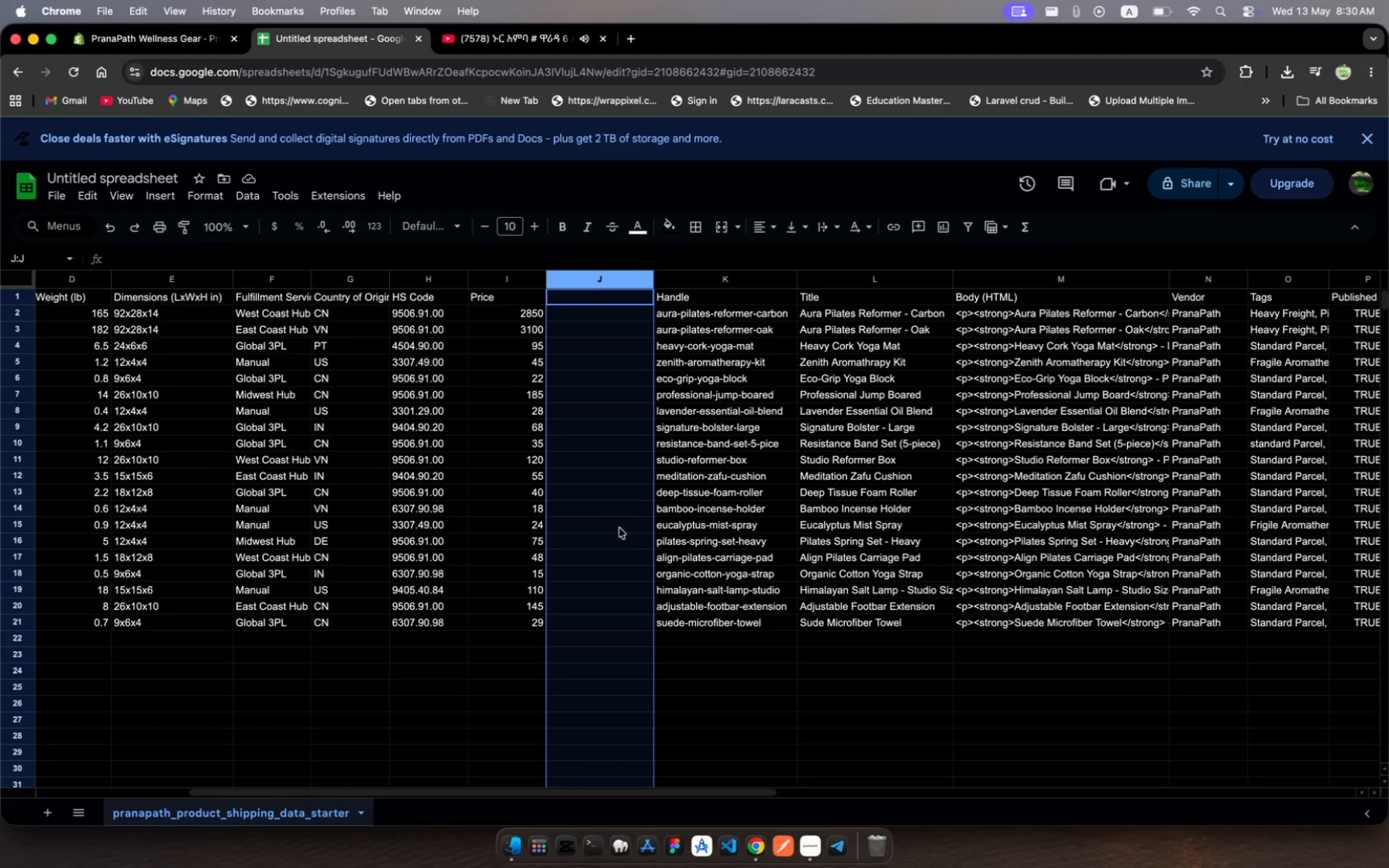 
wait(7.84)
 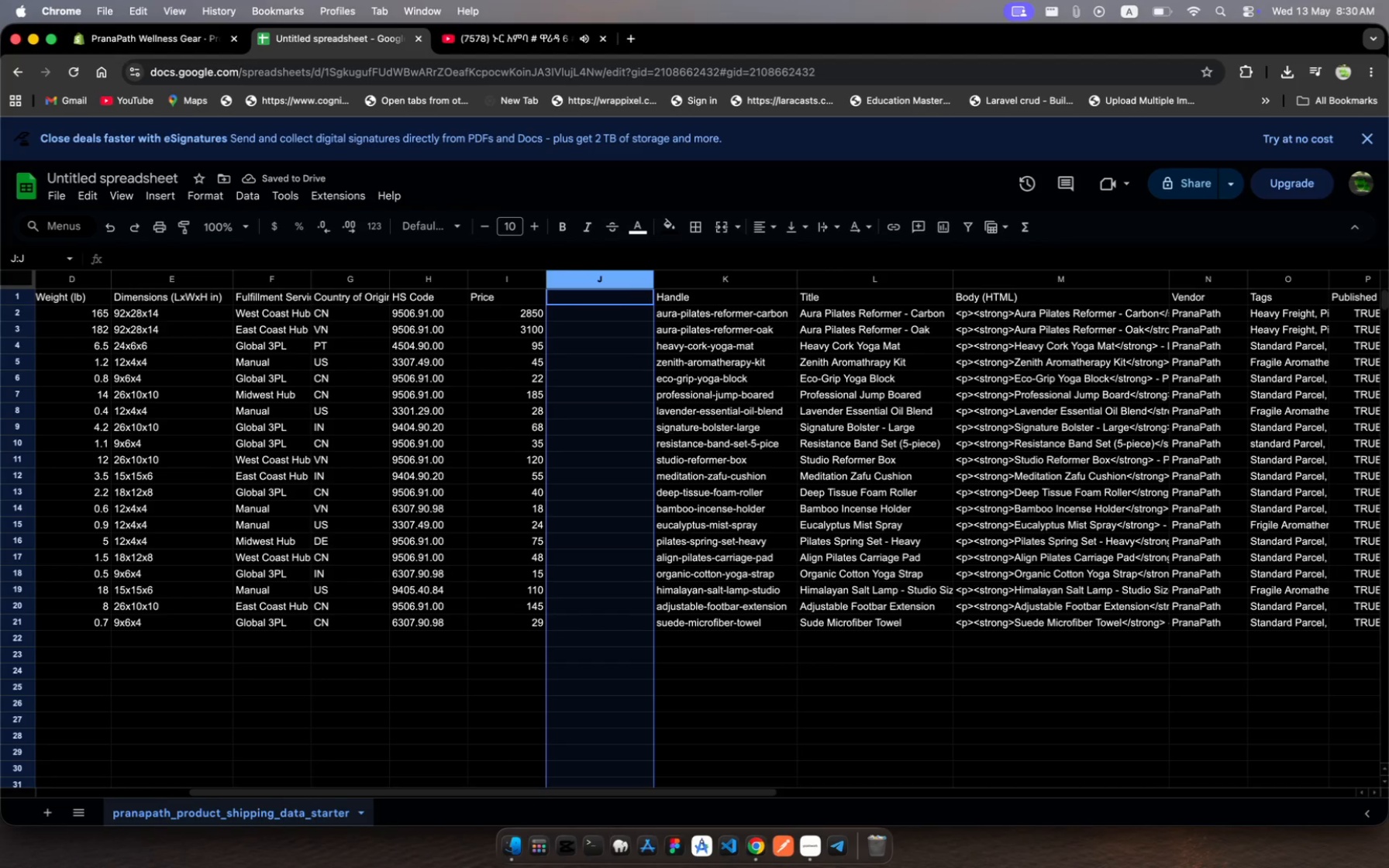 
left_click([50, 198])
 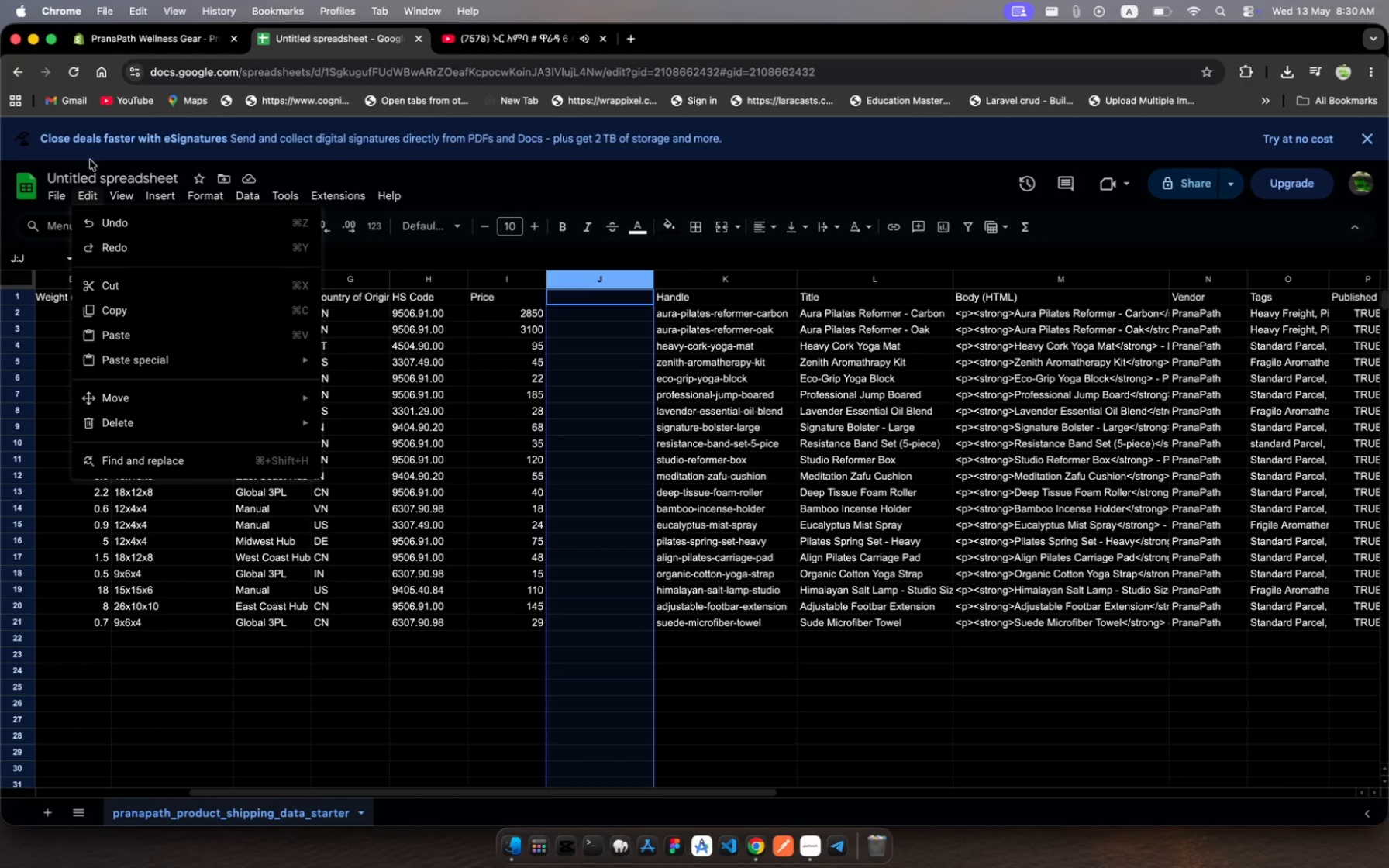 
left_click([94, 177])
 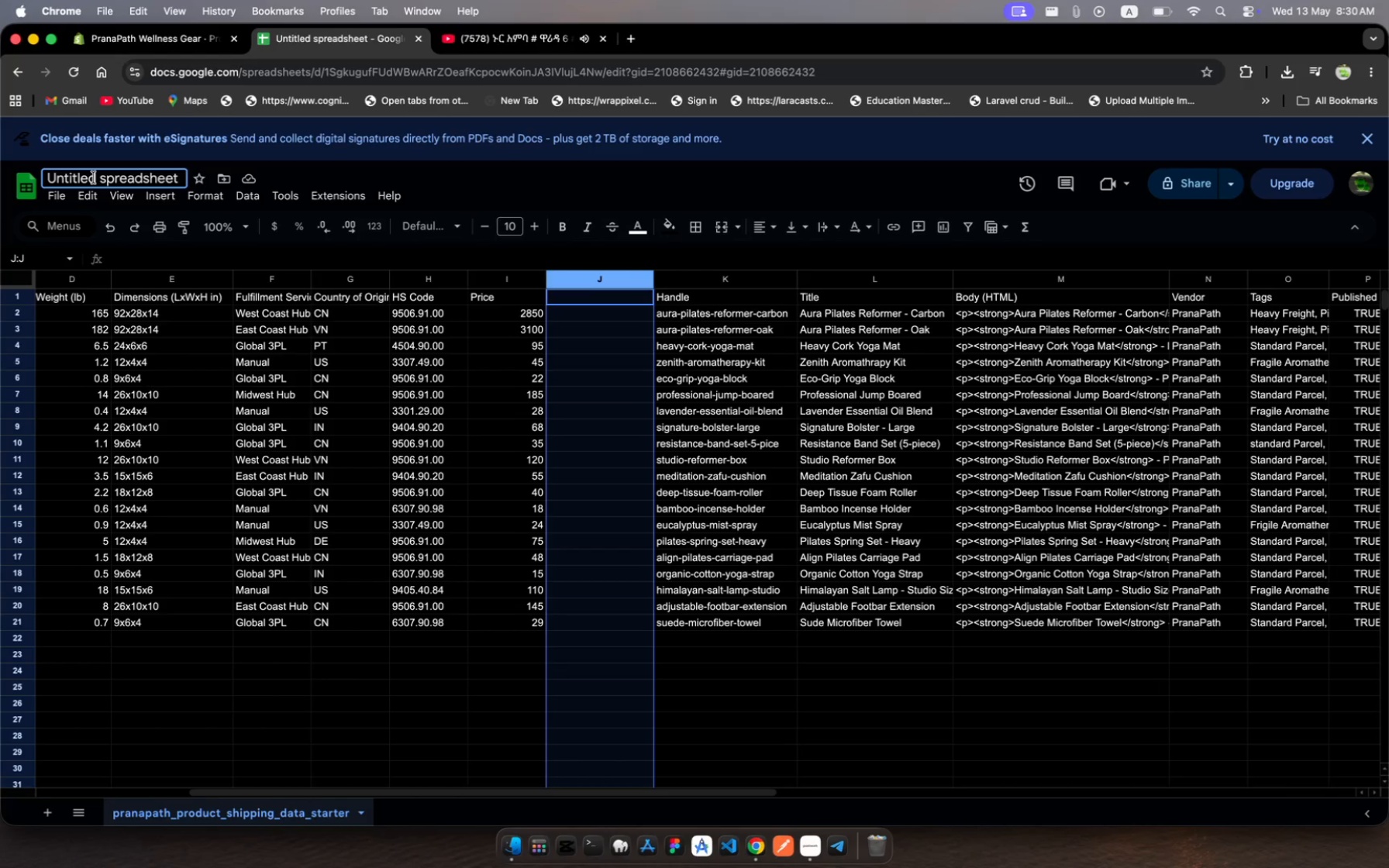 
key(Meta+A)
 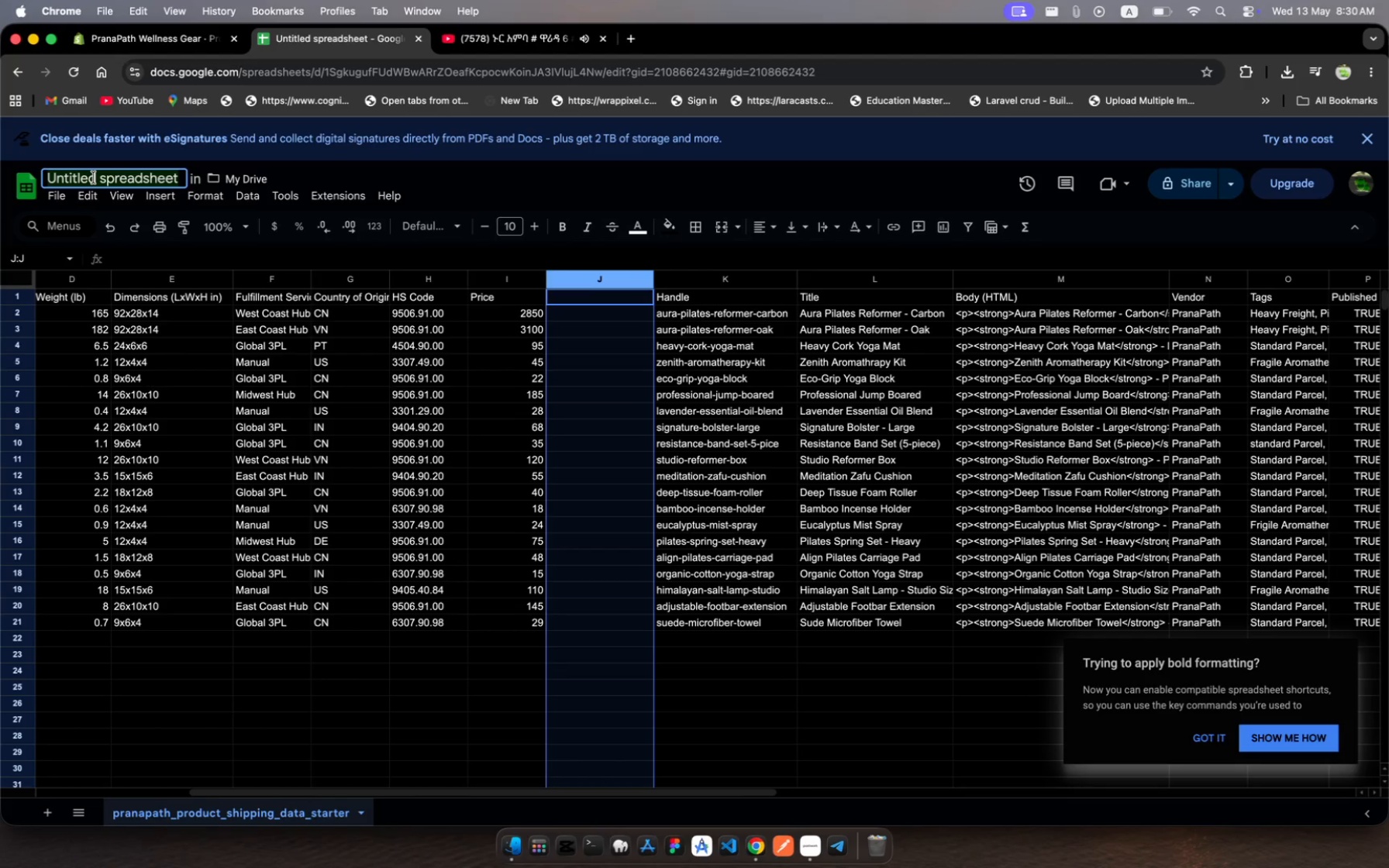 
key(Meta+2)
 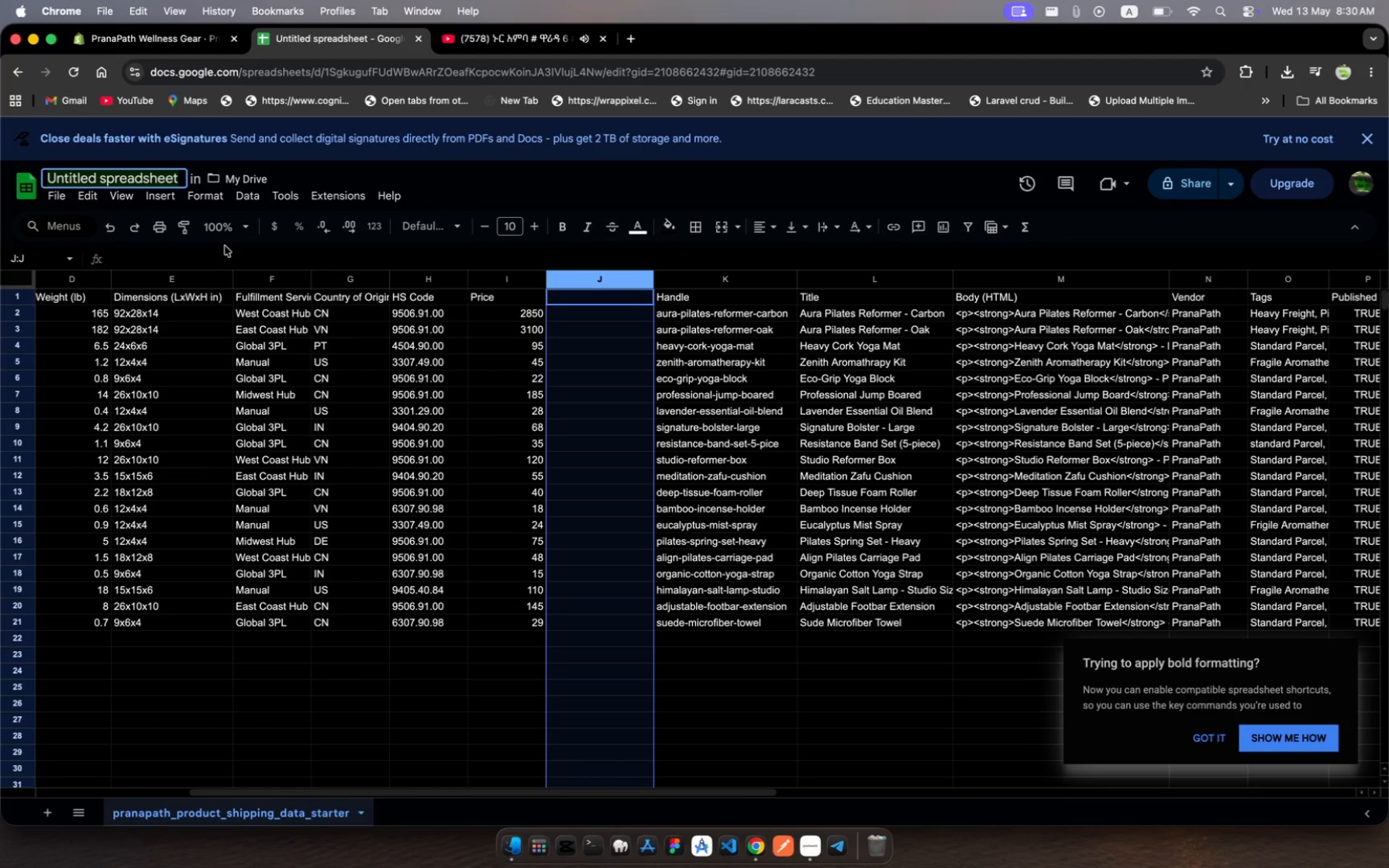 
left_click([178, 177])
 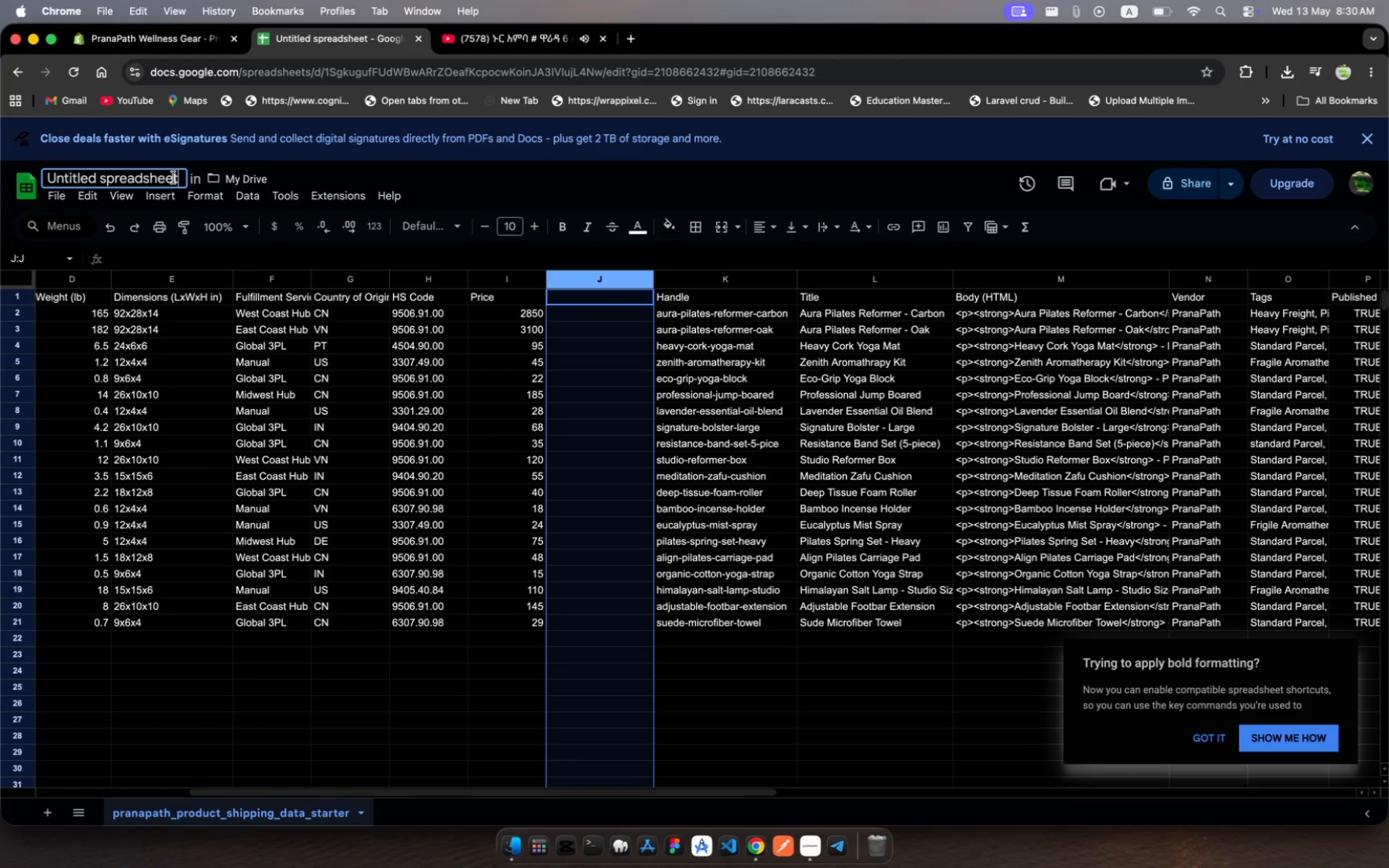 
left_click_drag(start_coordinate=[178, 177], to_coordinate=[0, 144])
 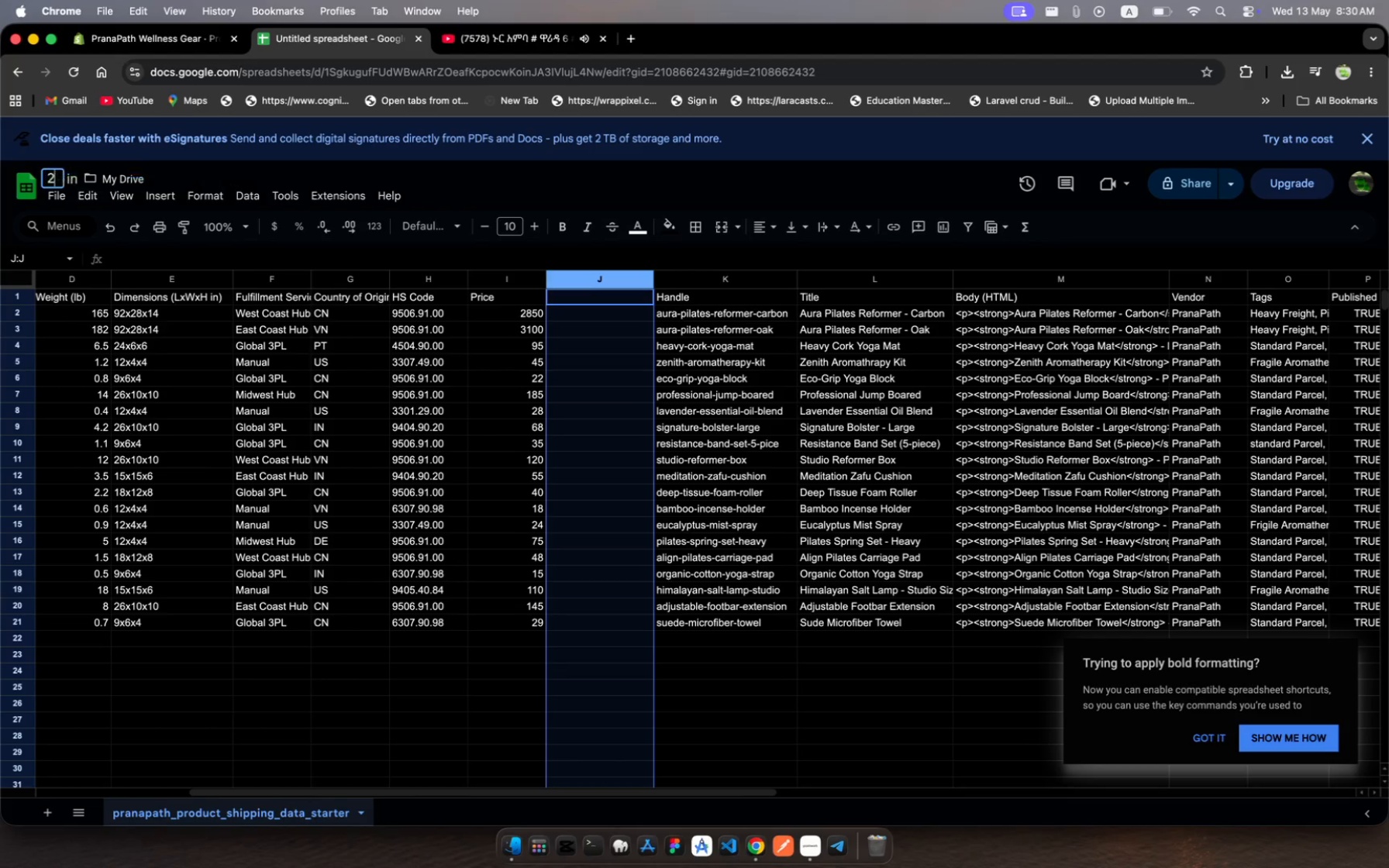 
key(2)
 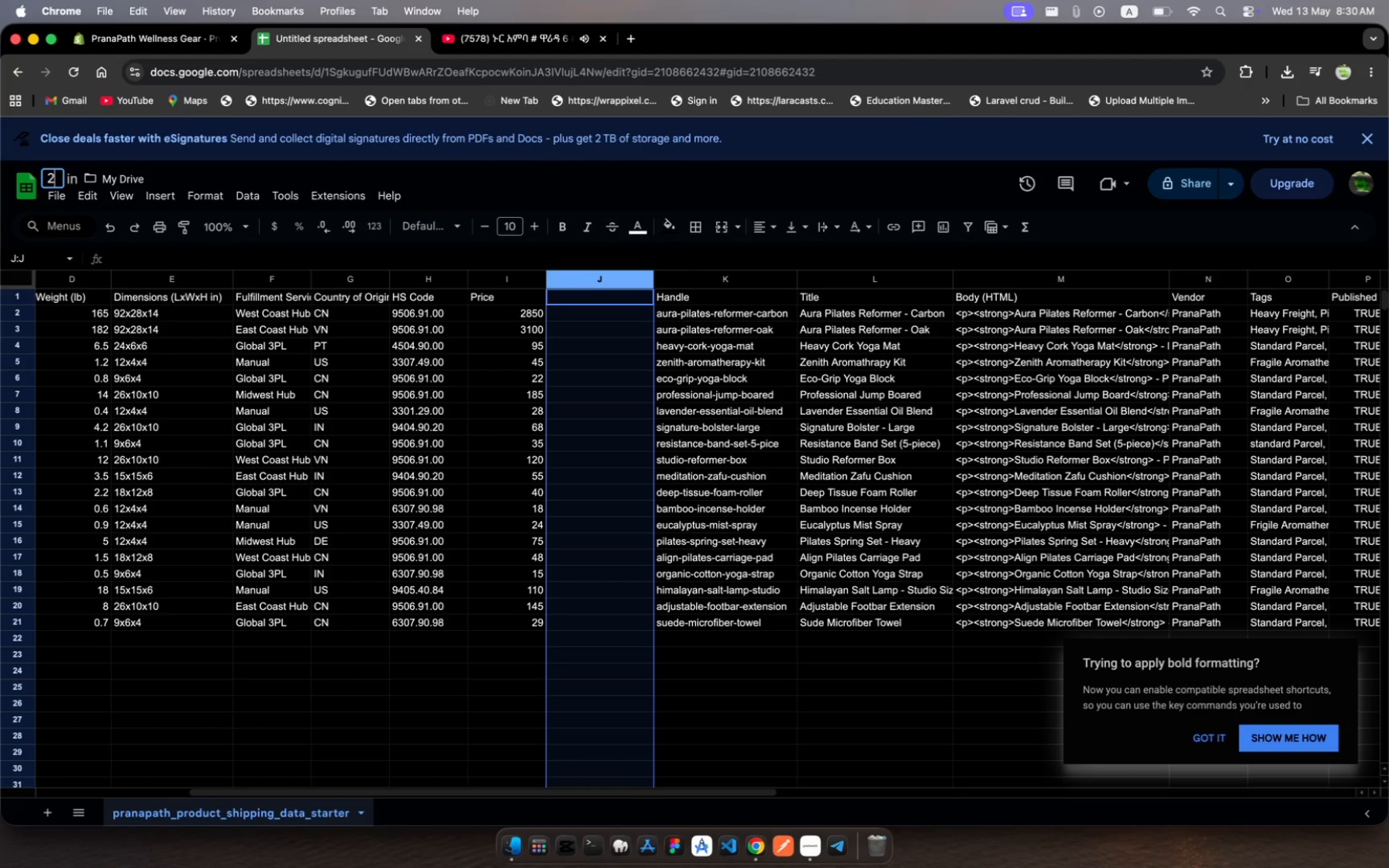 
key(Enter)
 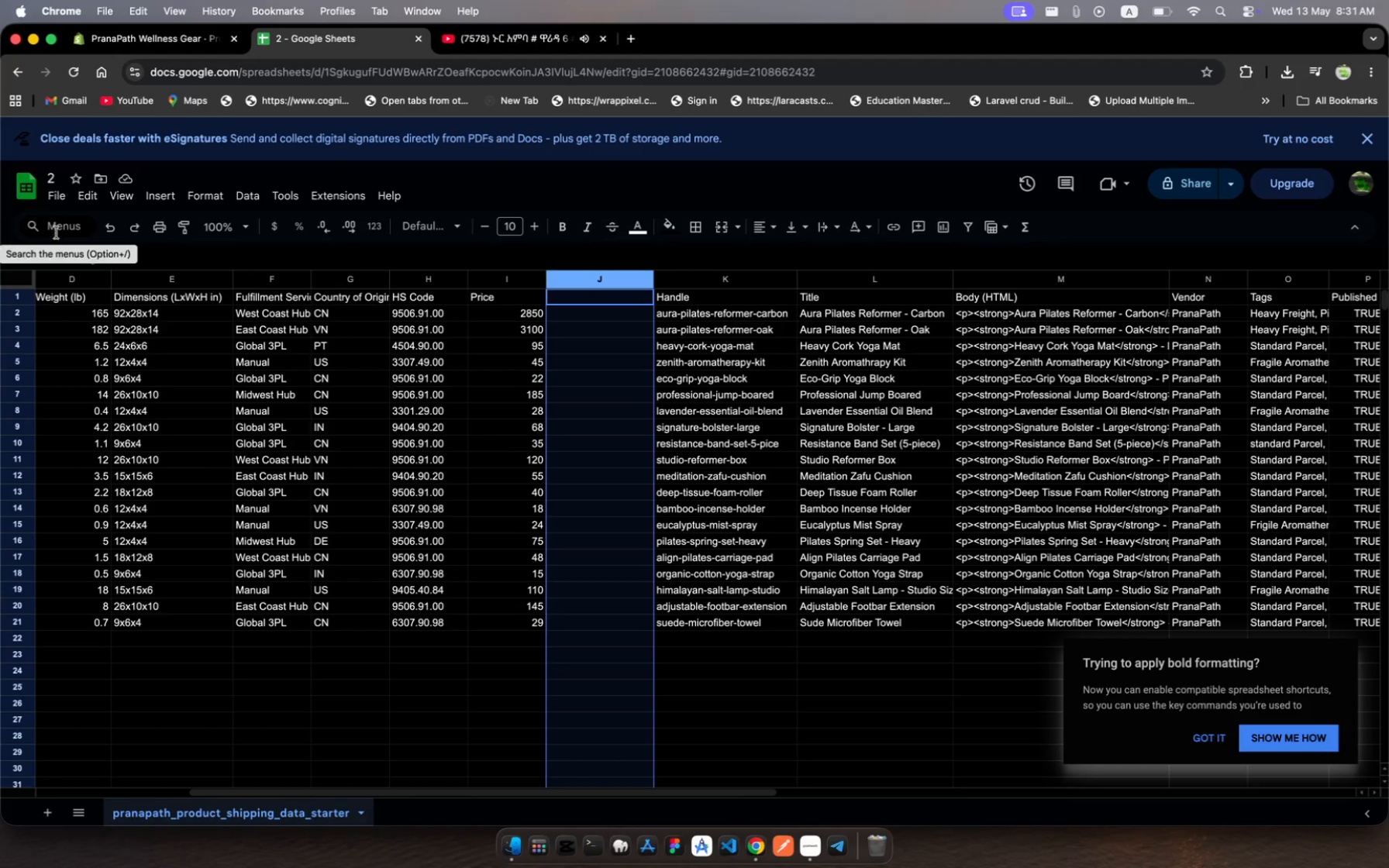 
wait(7.09)
 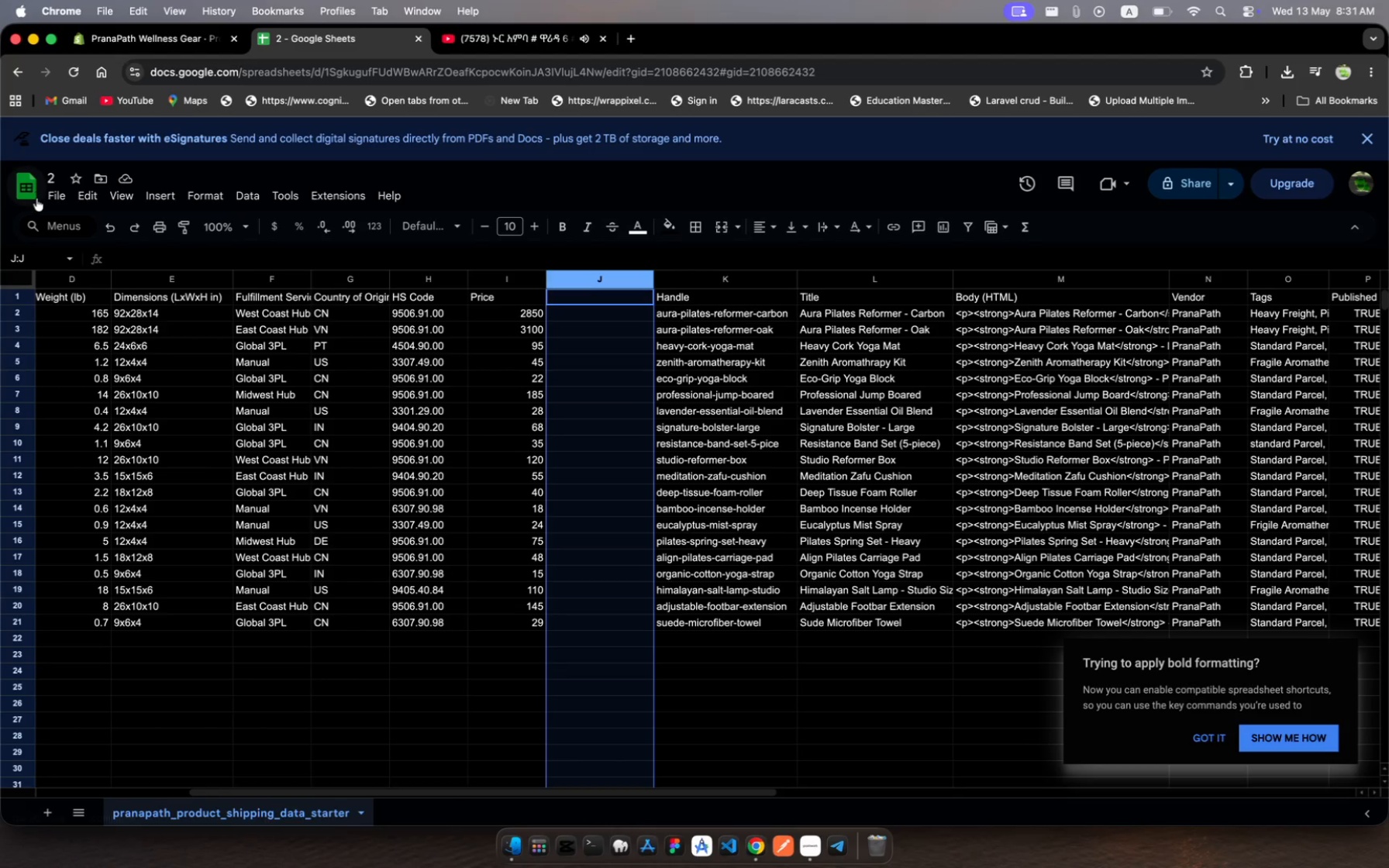 
left_click([62, 199])
 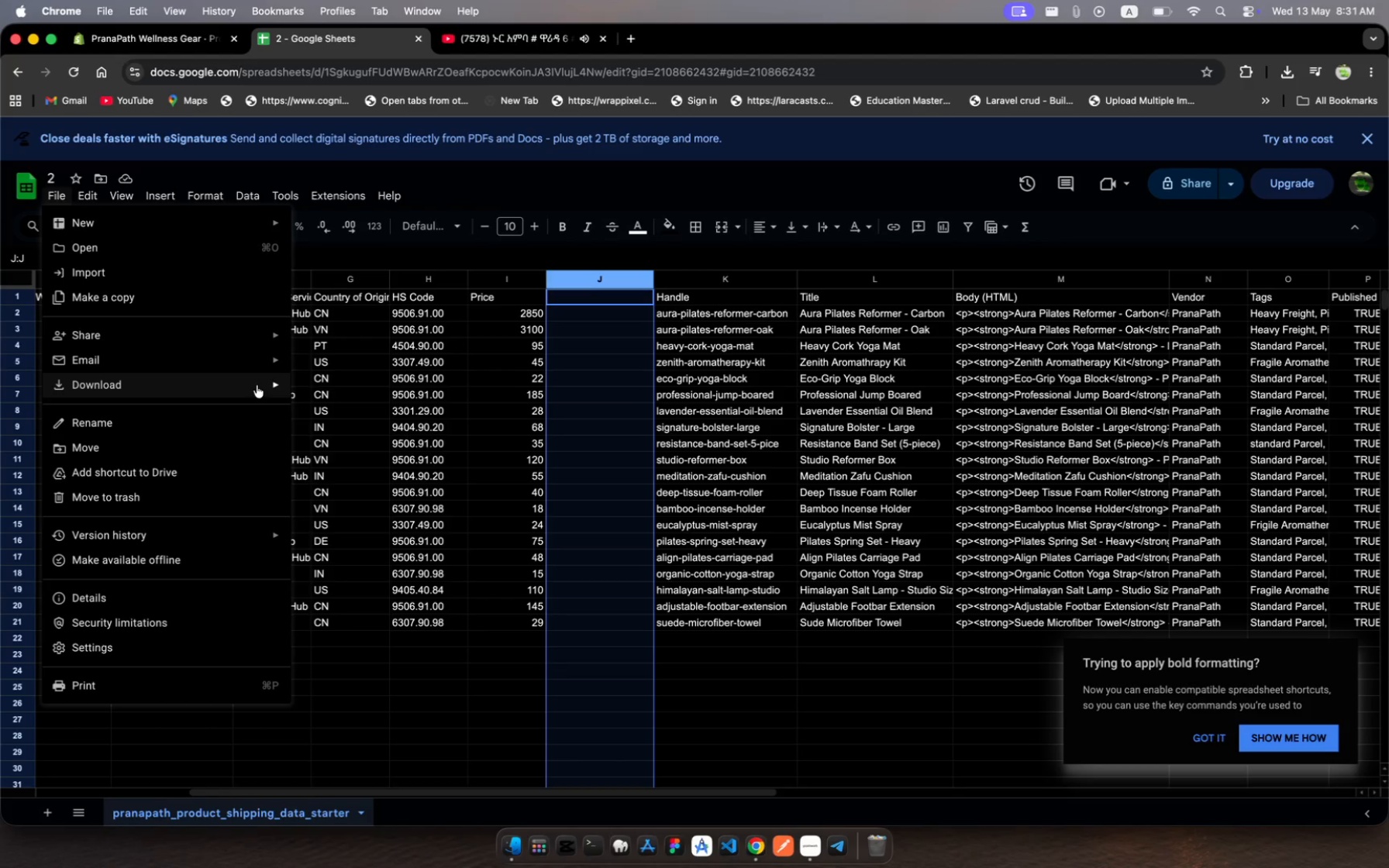 
wait(8.71)
 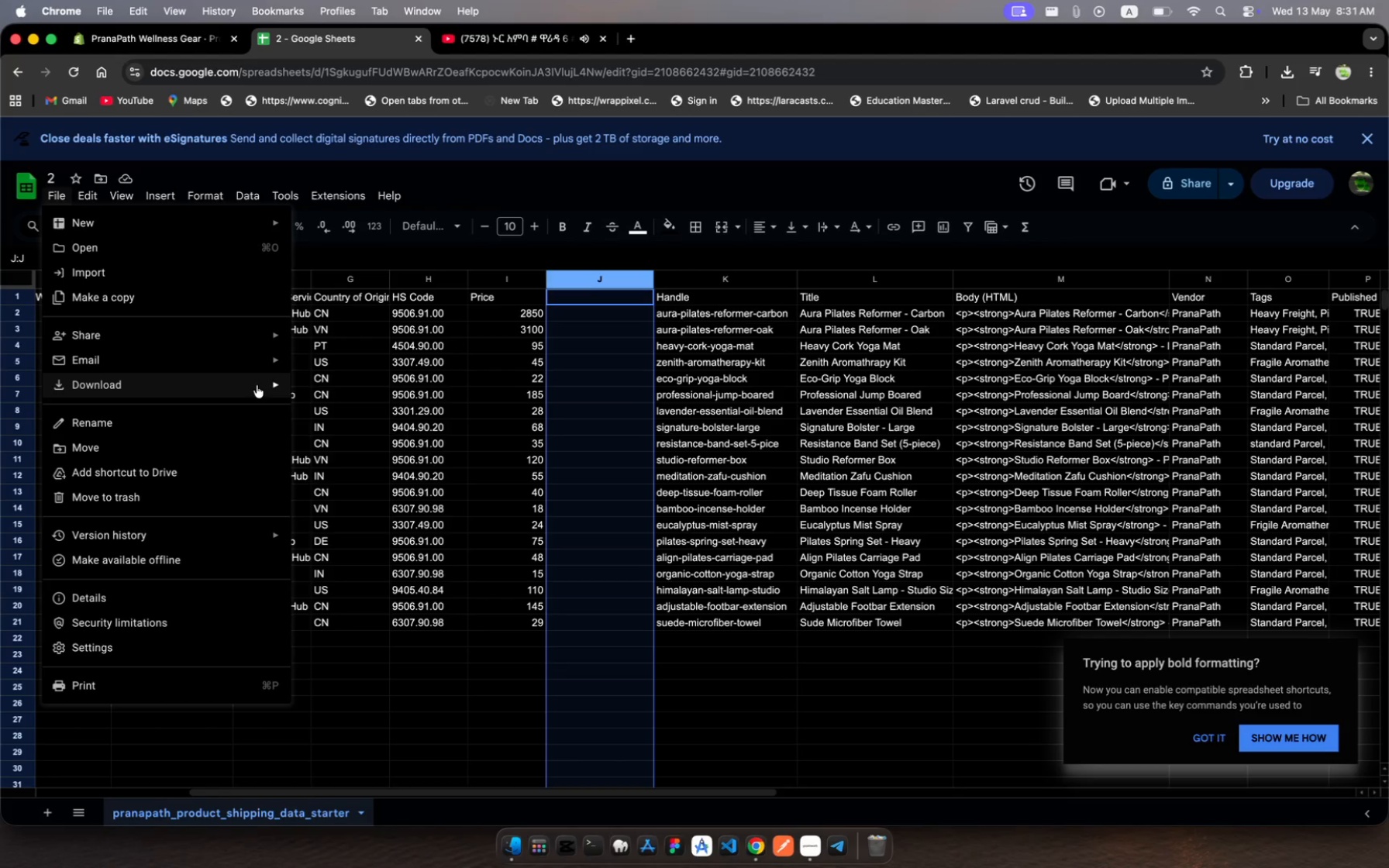 
left_click([377, 487])
 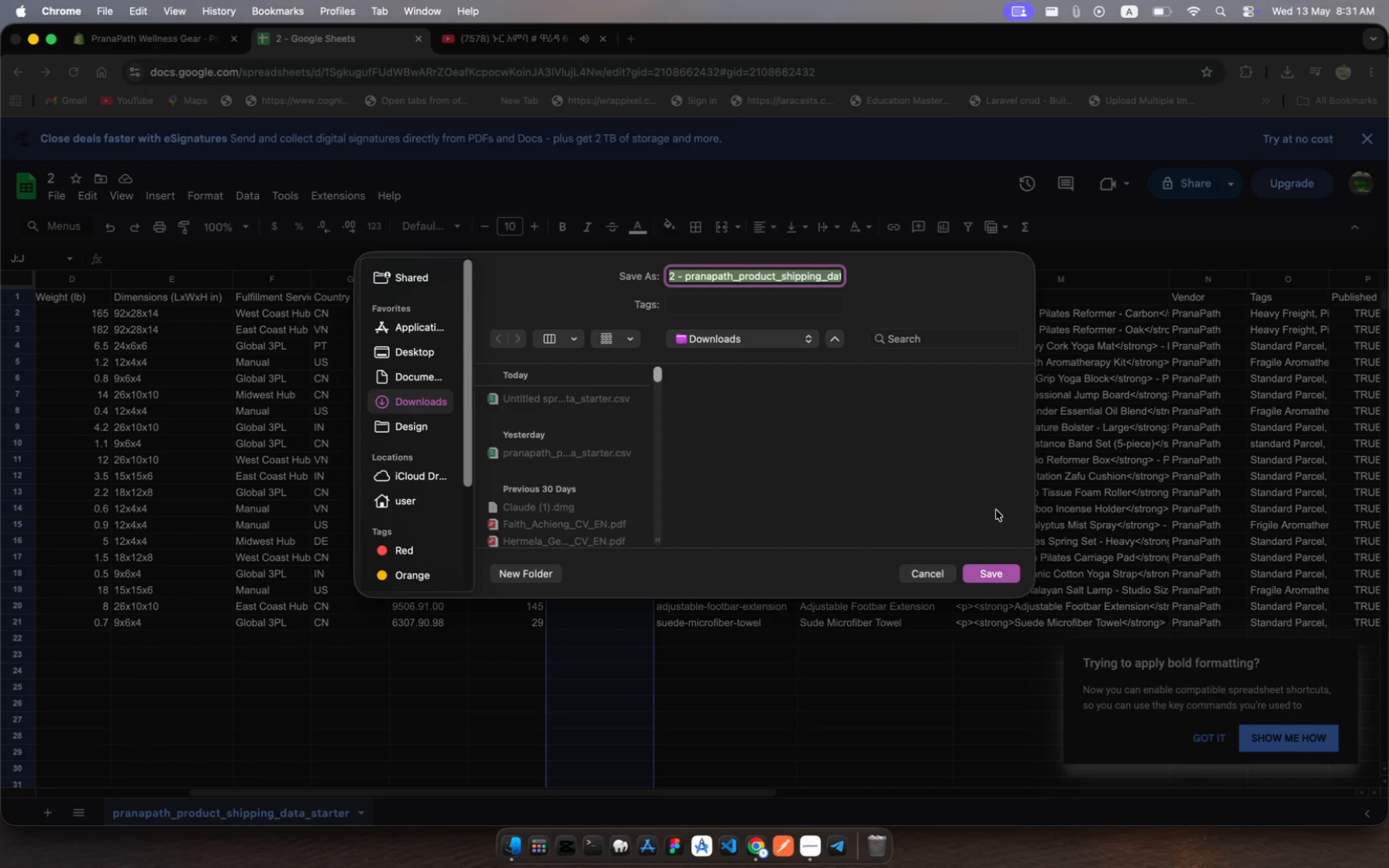 
wait(5.05)
 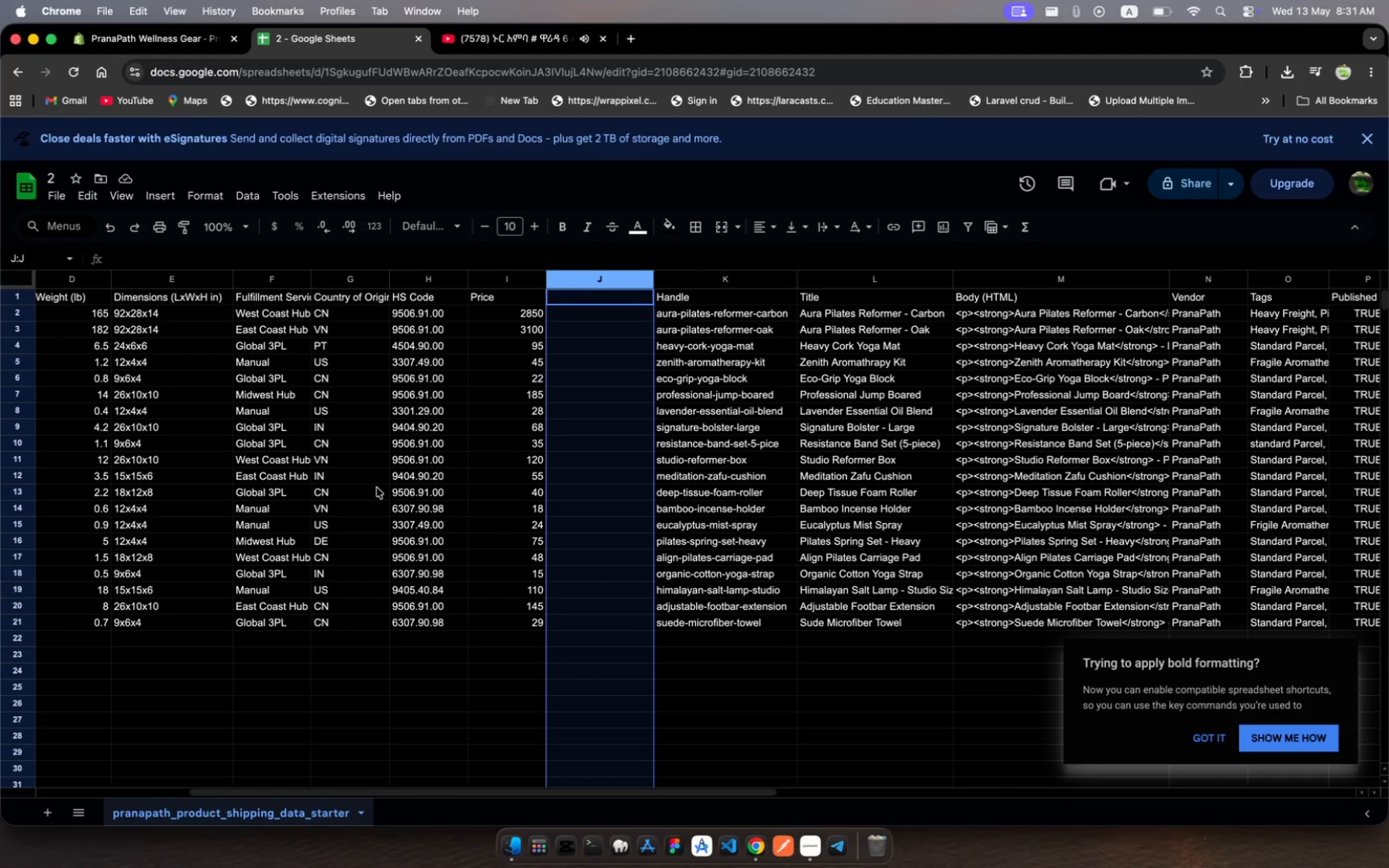 
left_click([1000, 574])
 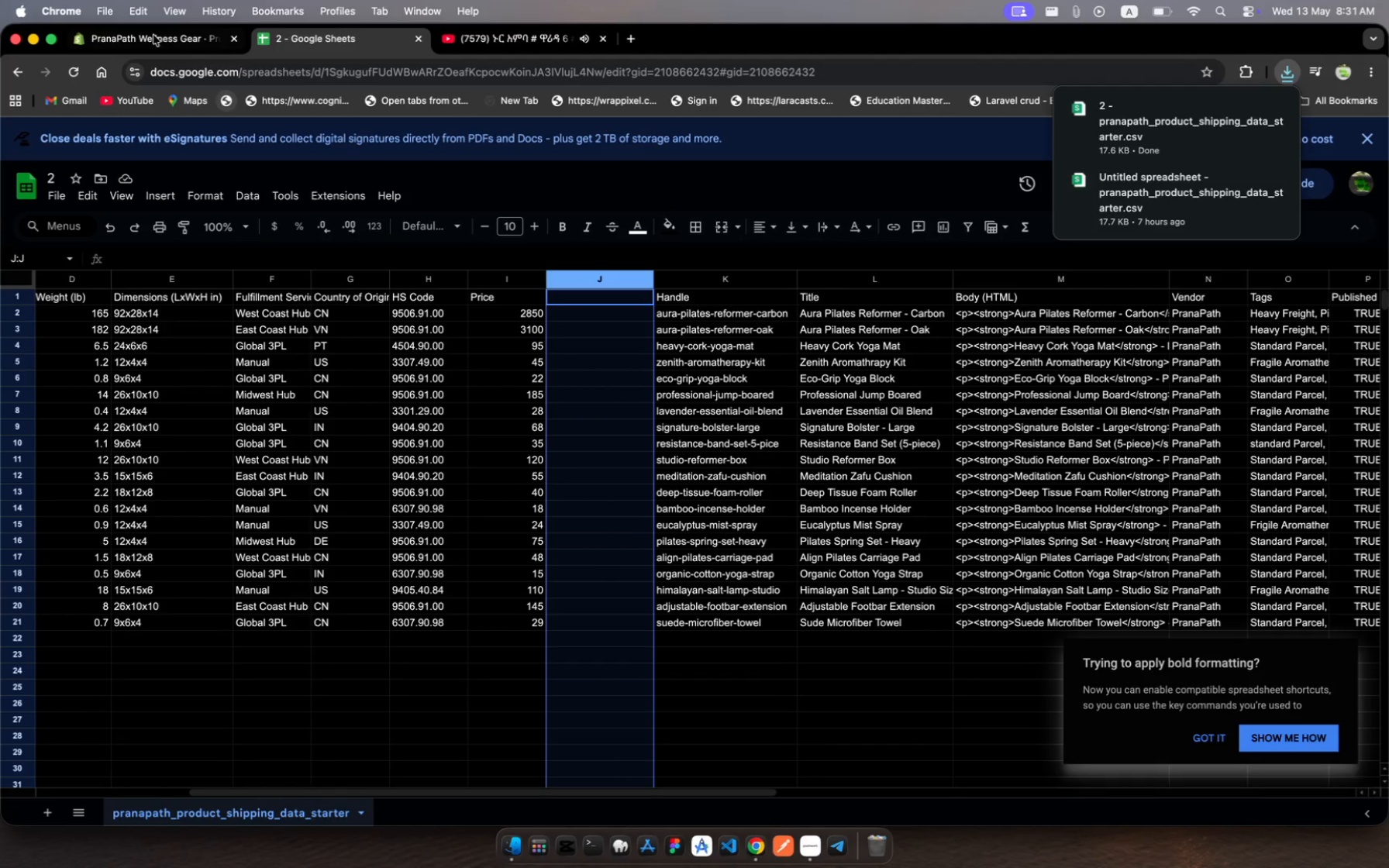 
left_click([145, 36])
 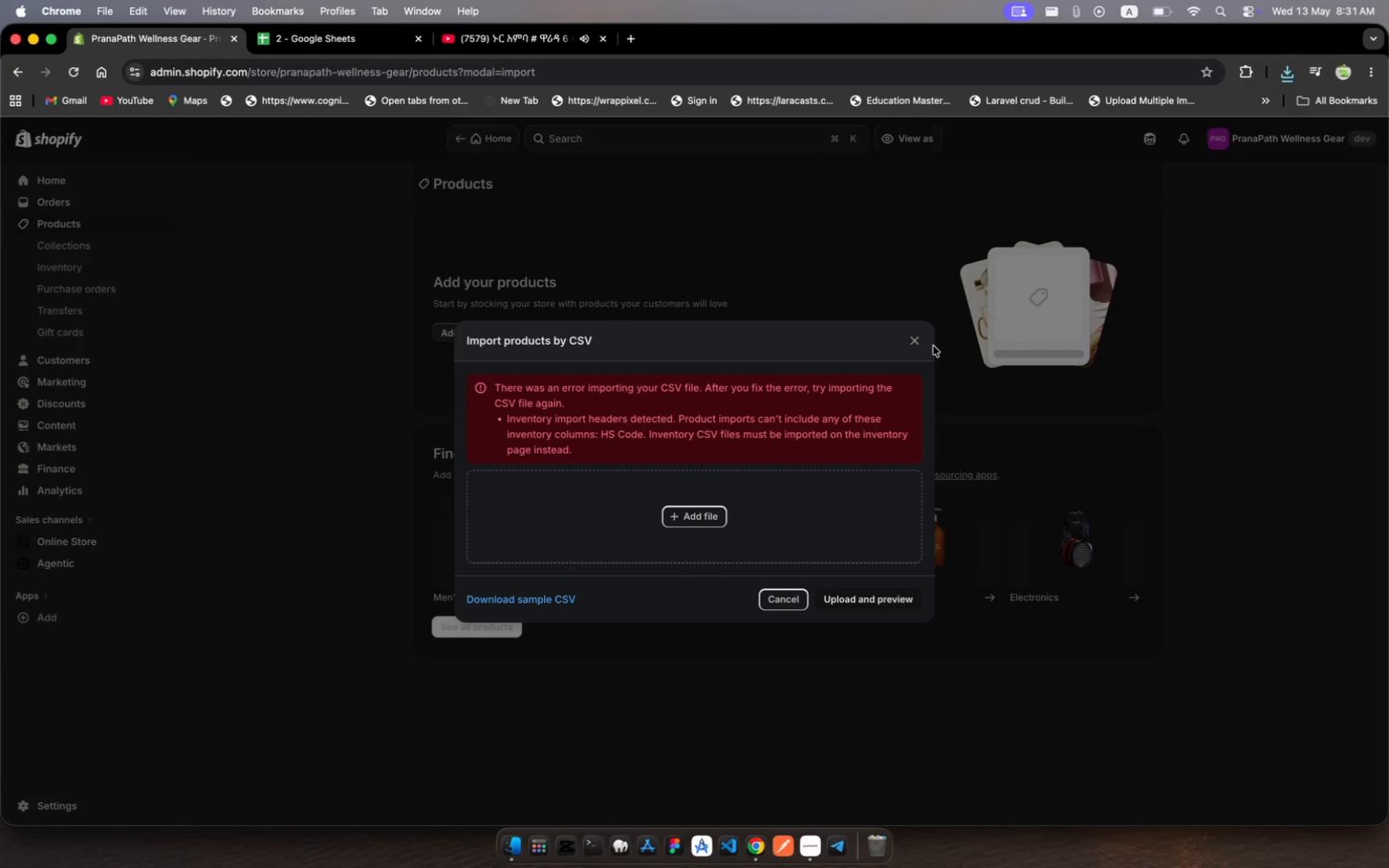 
left_click([919, 341])
 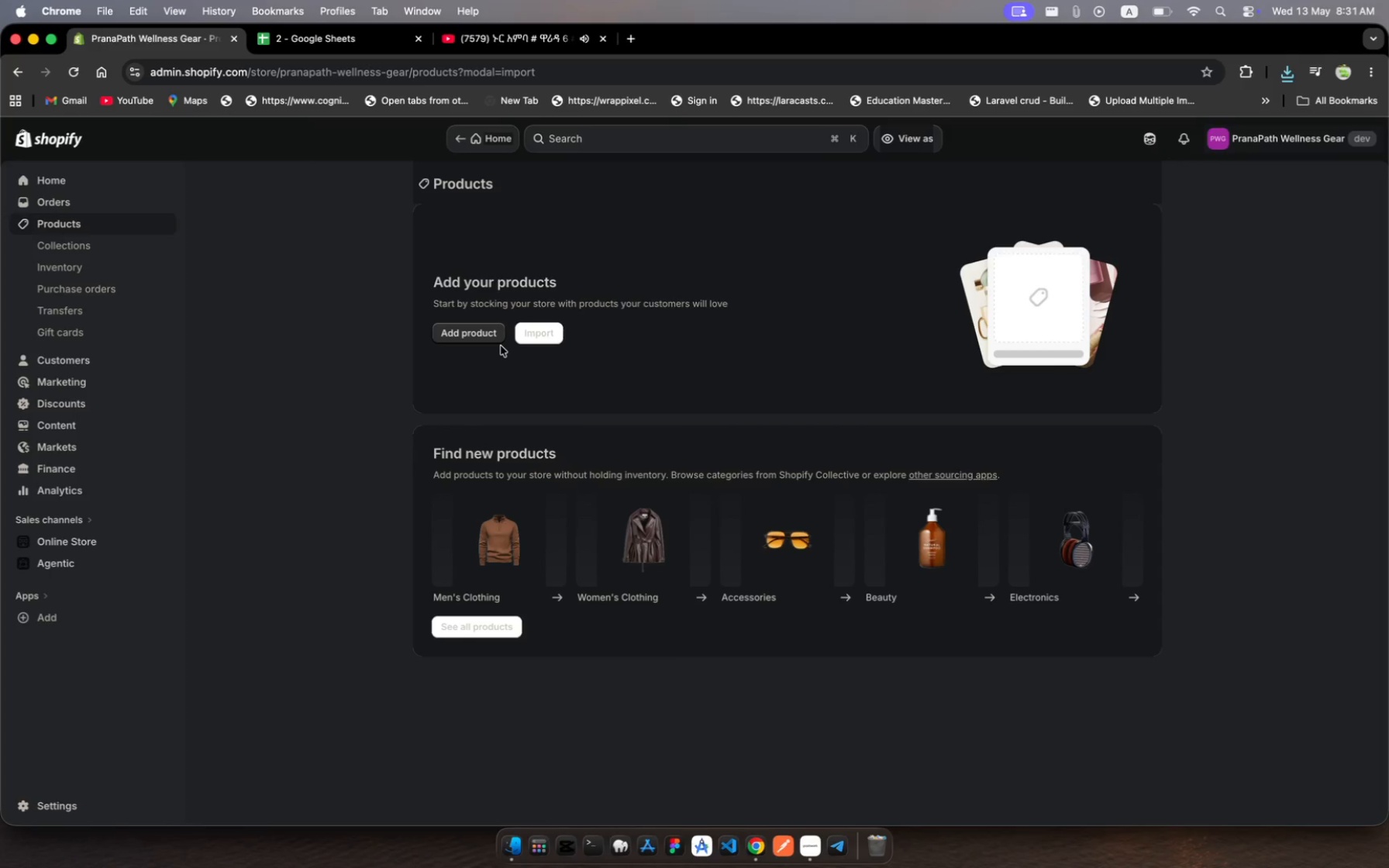 
wait(5.54)
 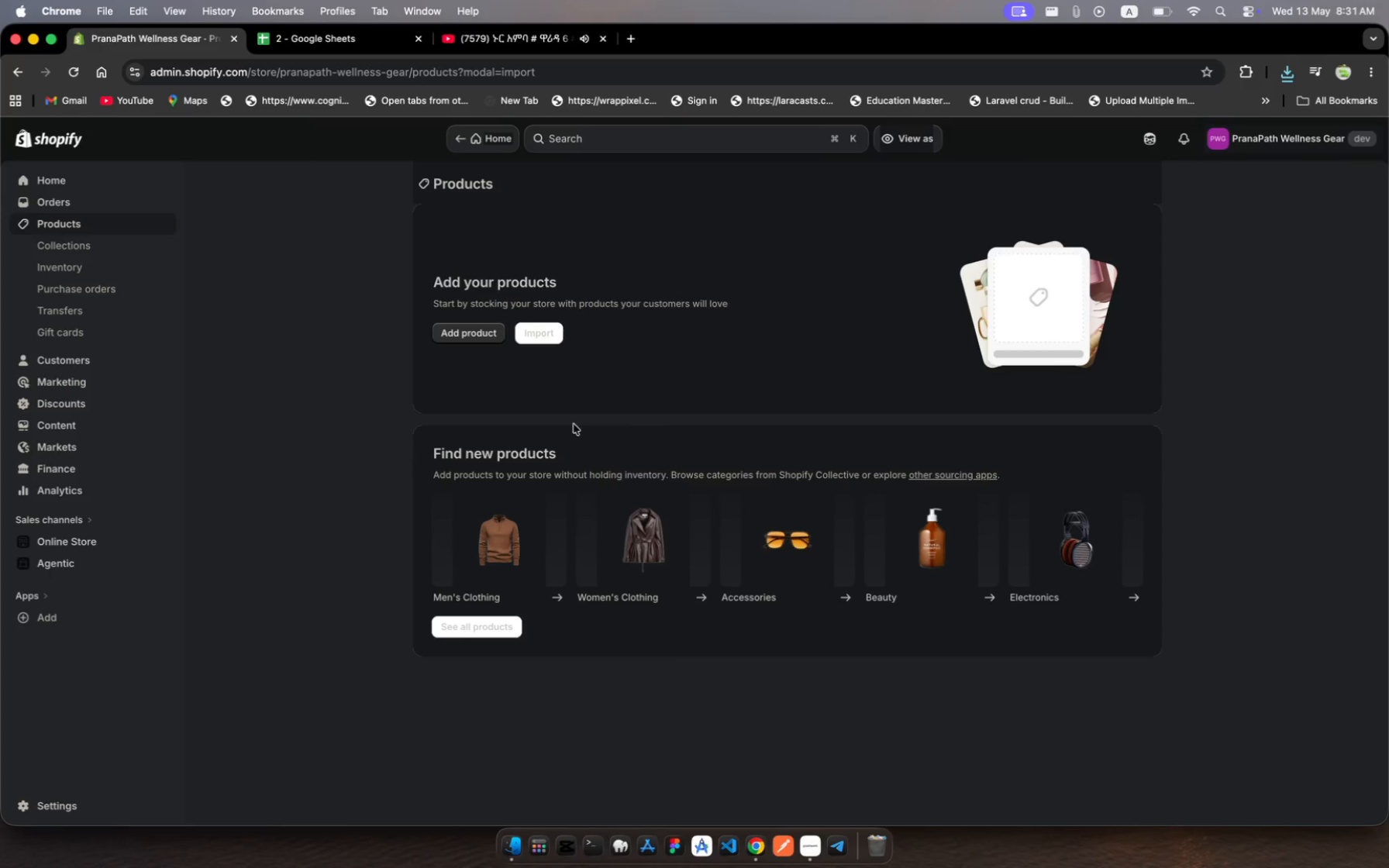 
left_click([467, 325])
 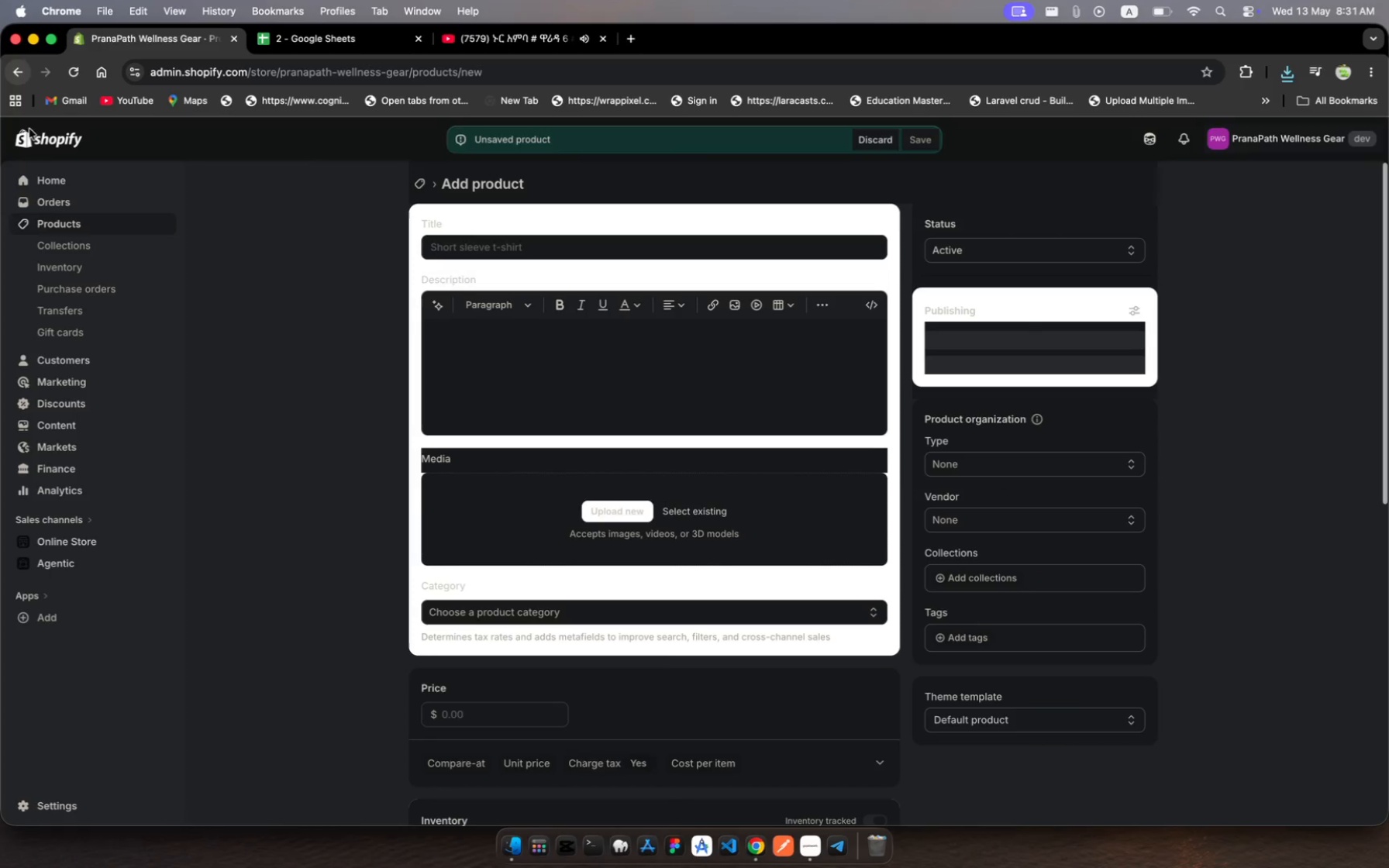 
left_click([109, 223])
 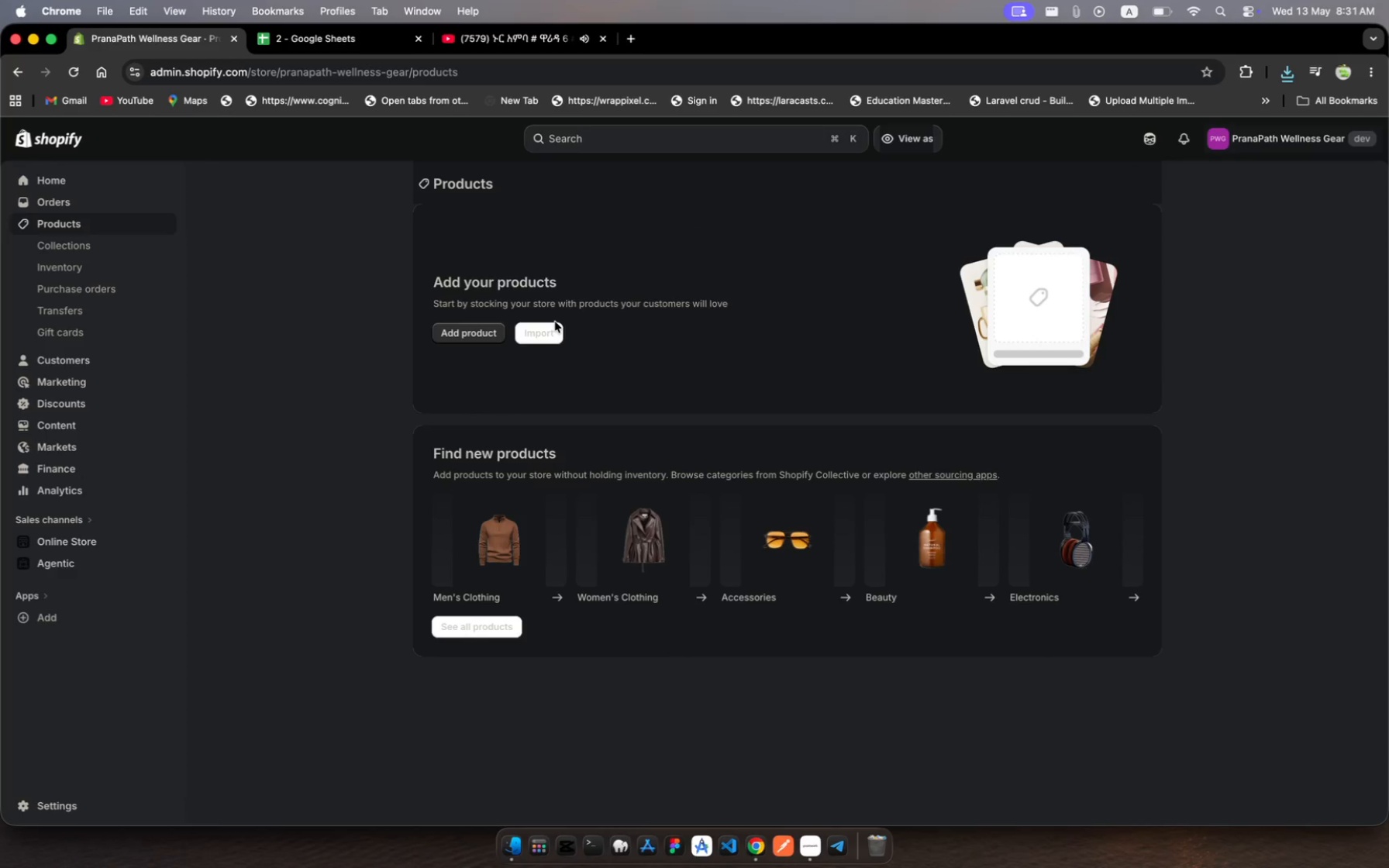 
left_click([553, 329])
 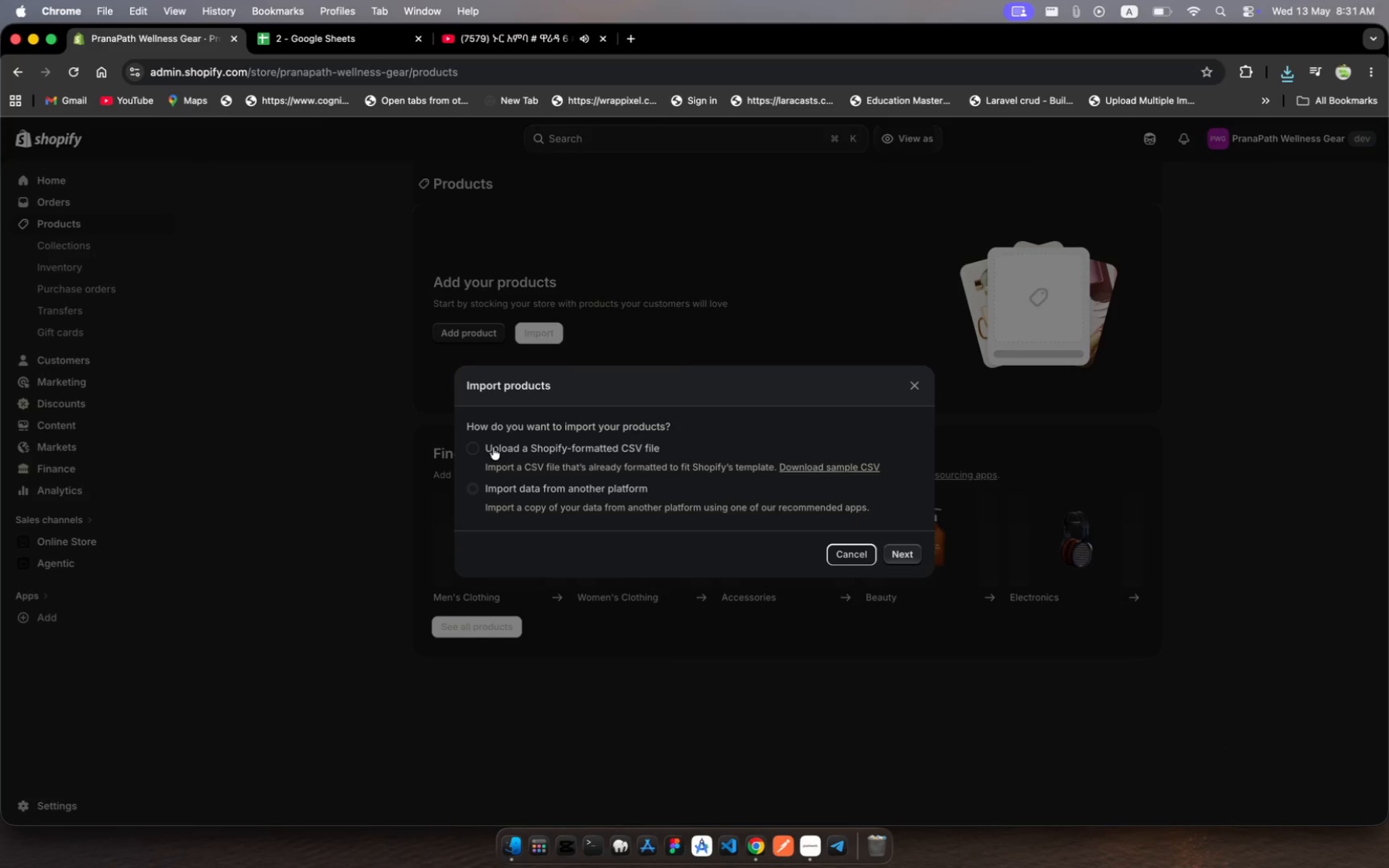 
left_click([476, 450])
 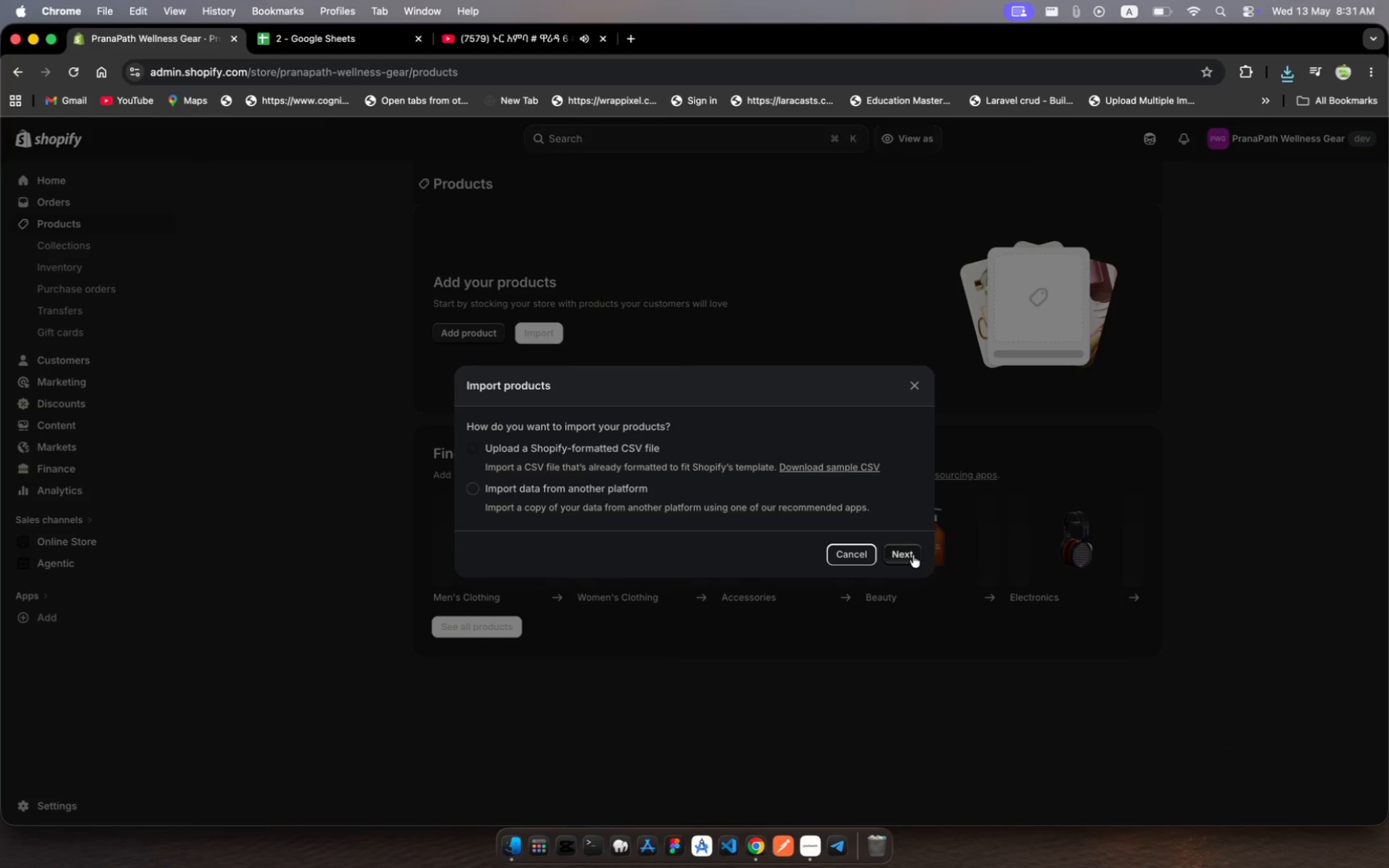 
left_click([910, 558])
 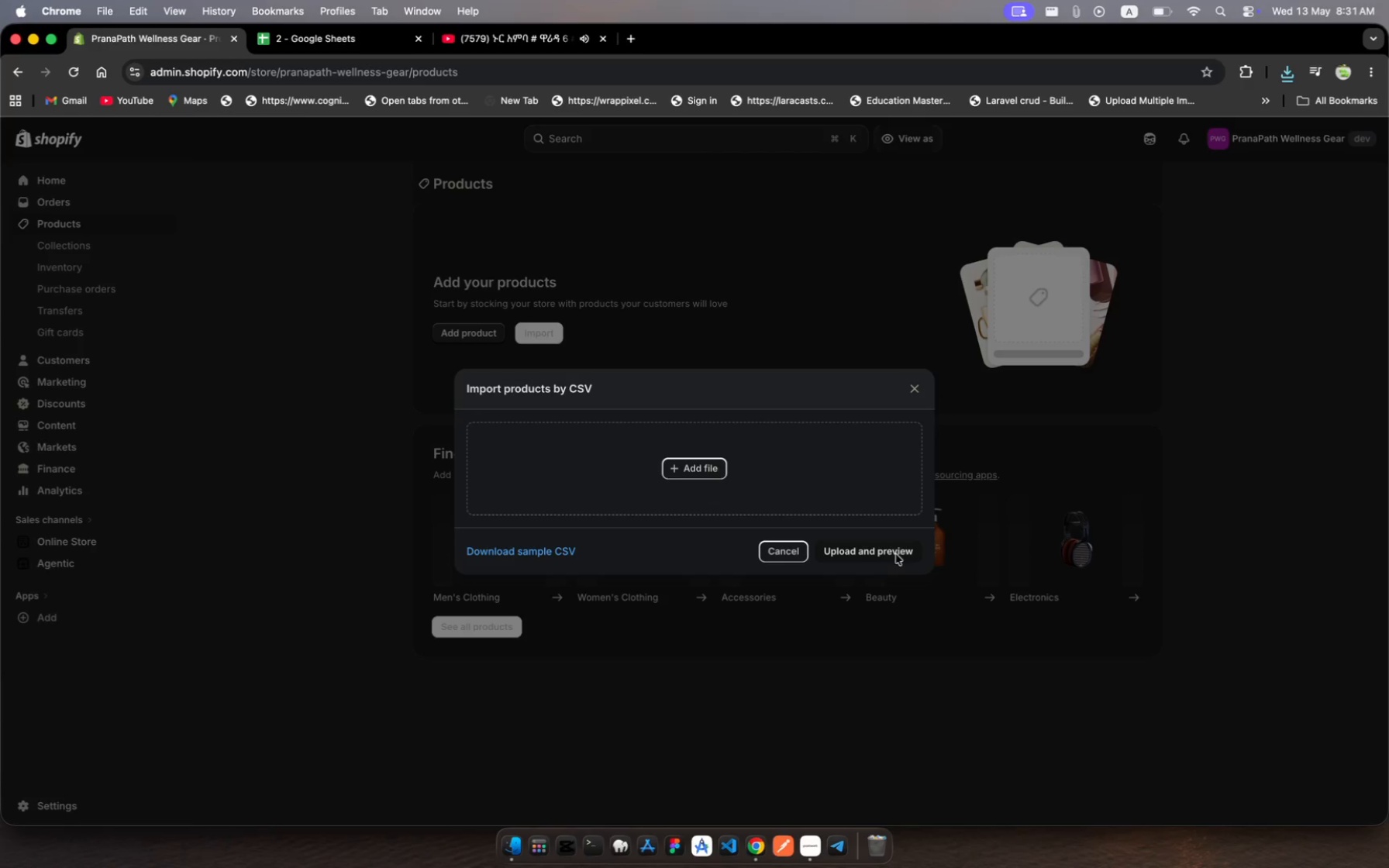 
left_click([893, 554])
 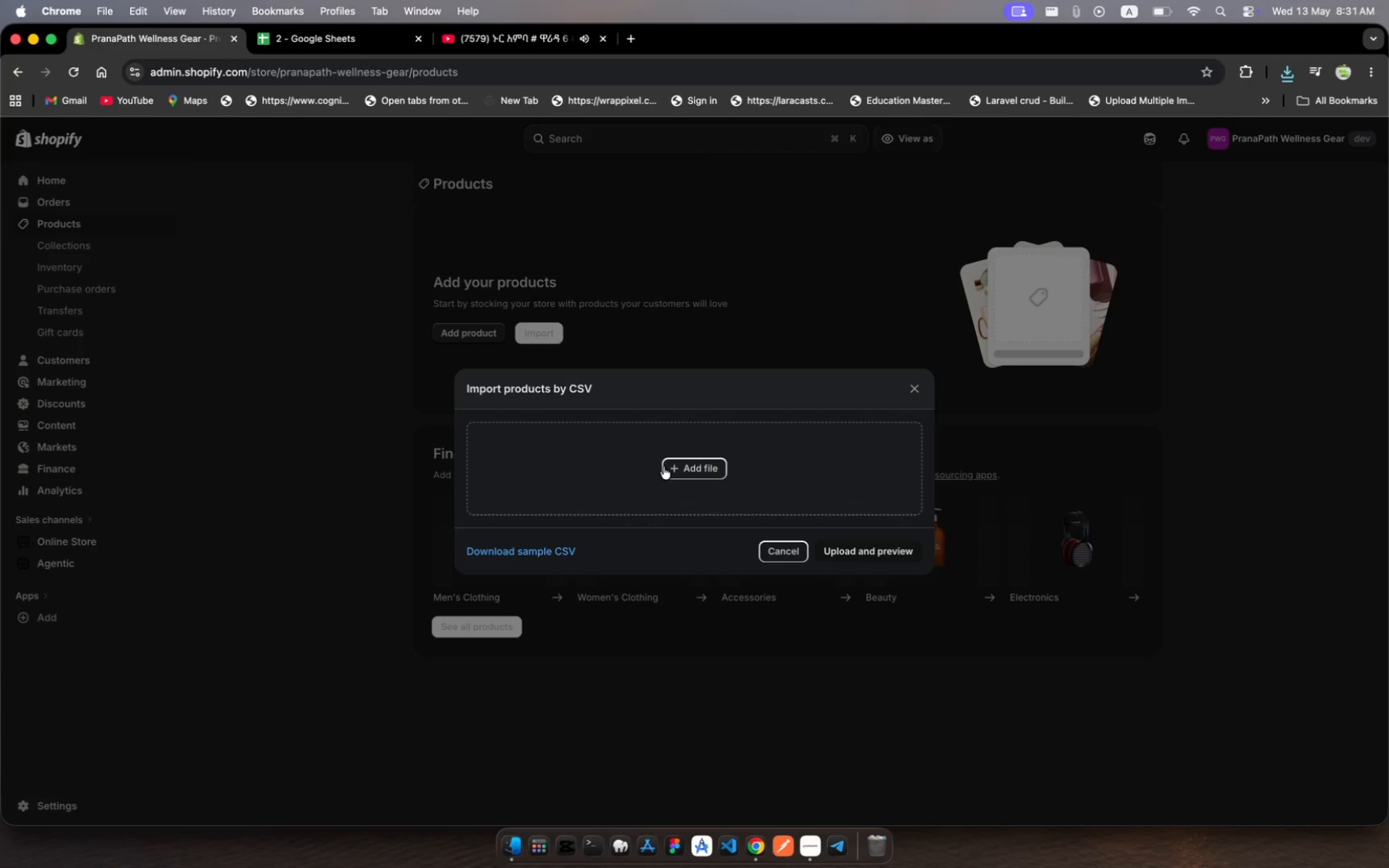 
left_click([692, 469])
 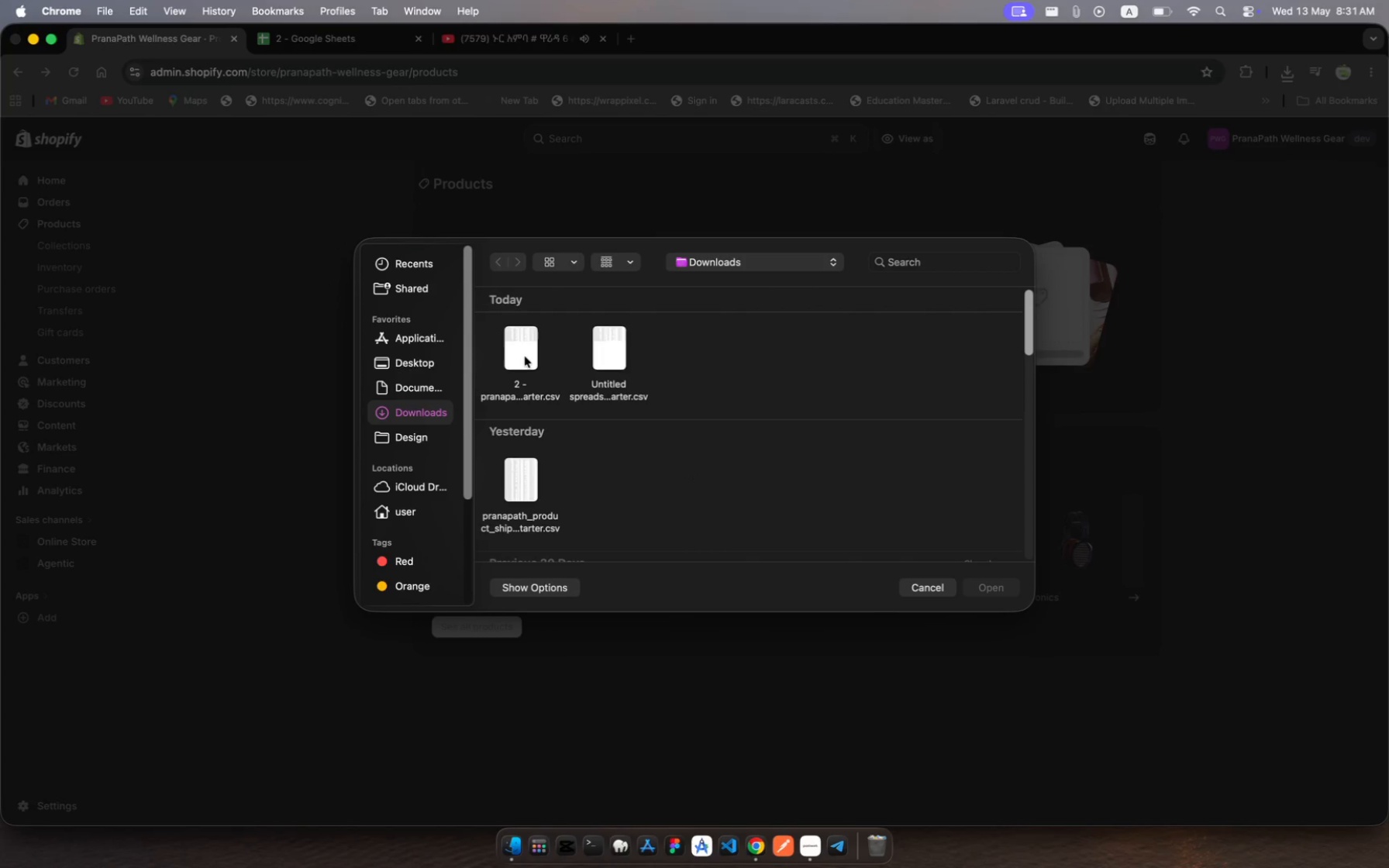 
left_click([522, 351])
 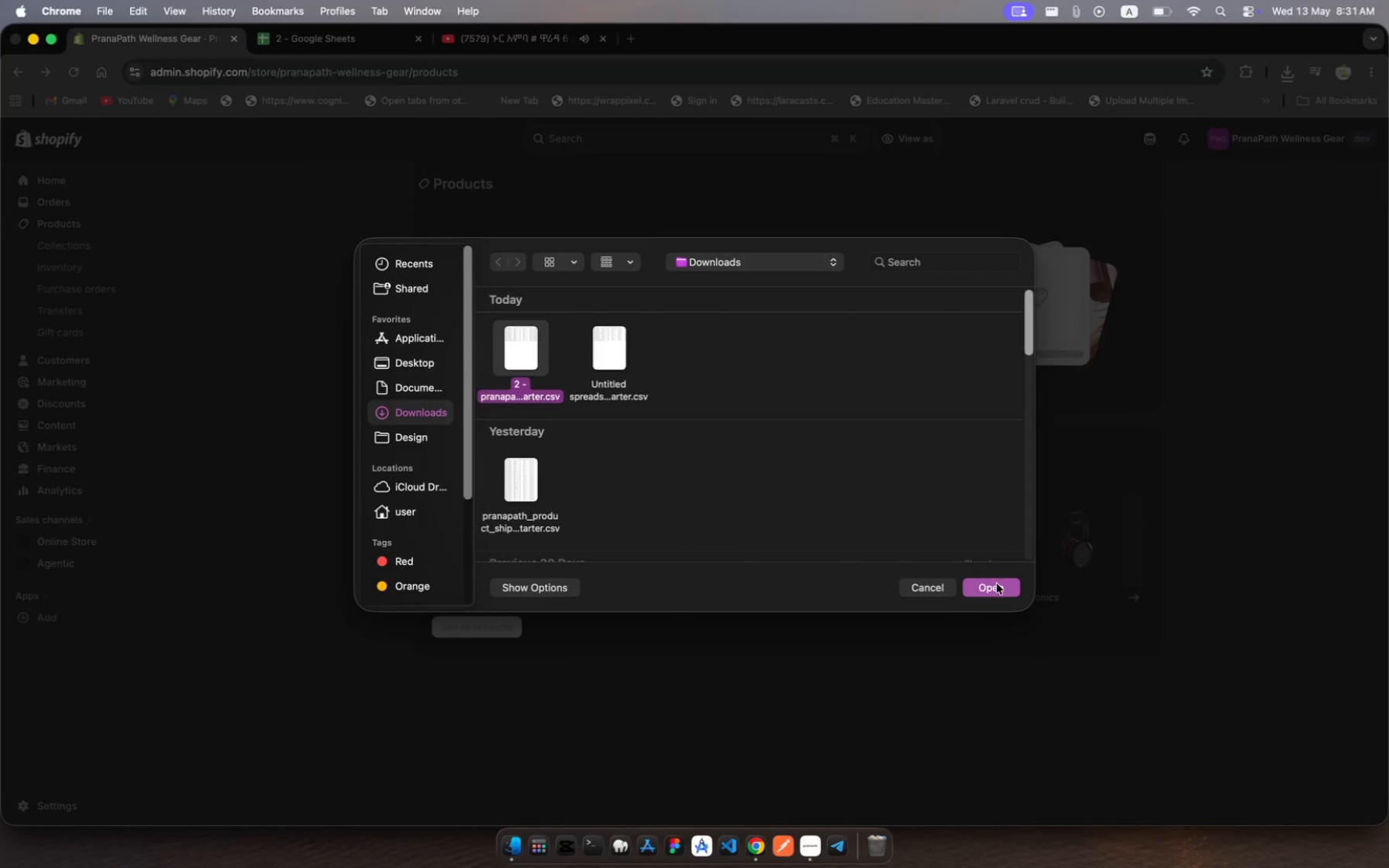 
left_click([1001, 587])
 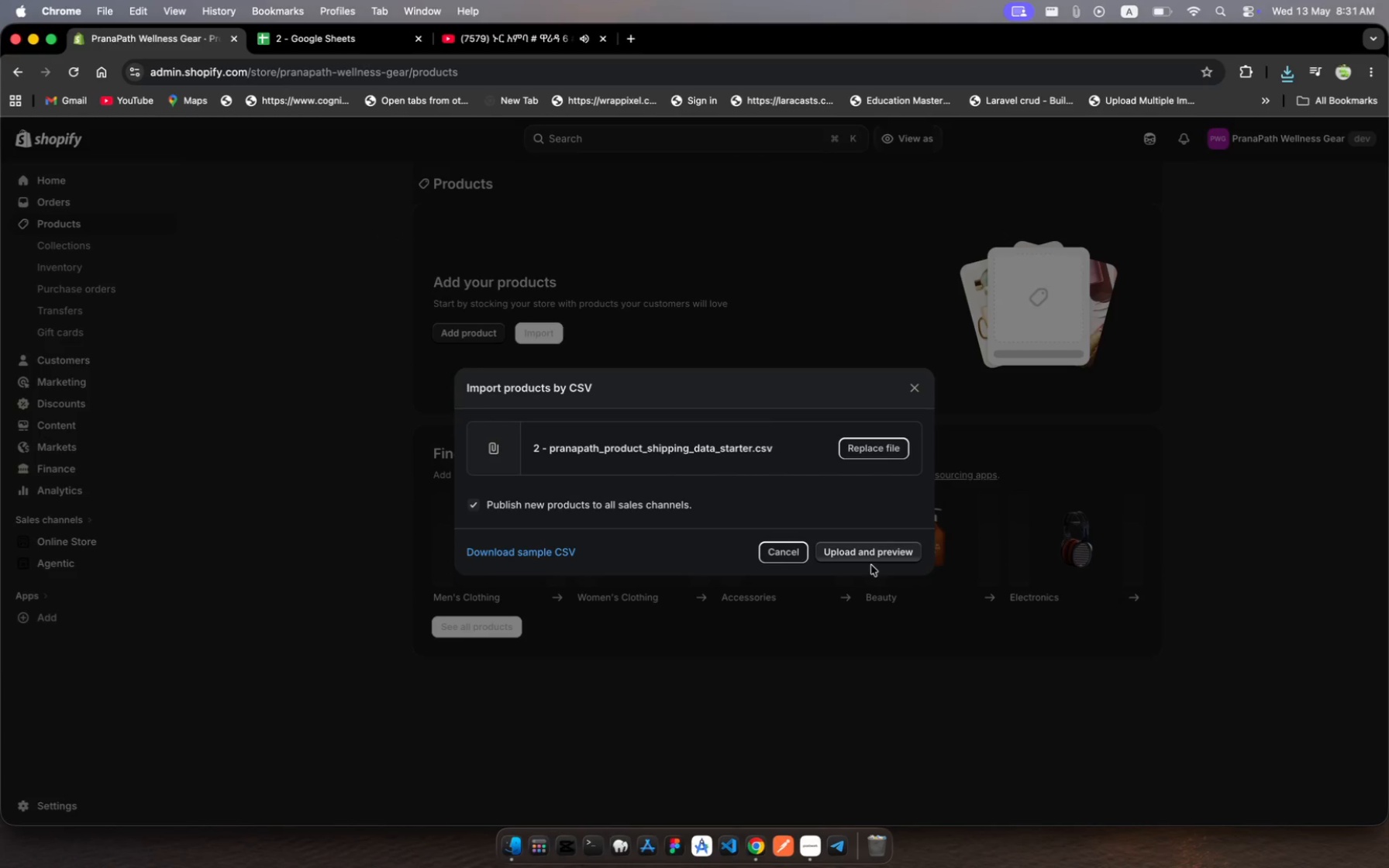 
left_click([858, 559])
 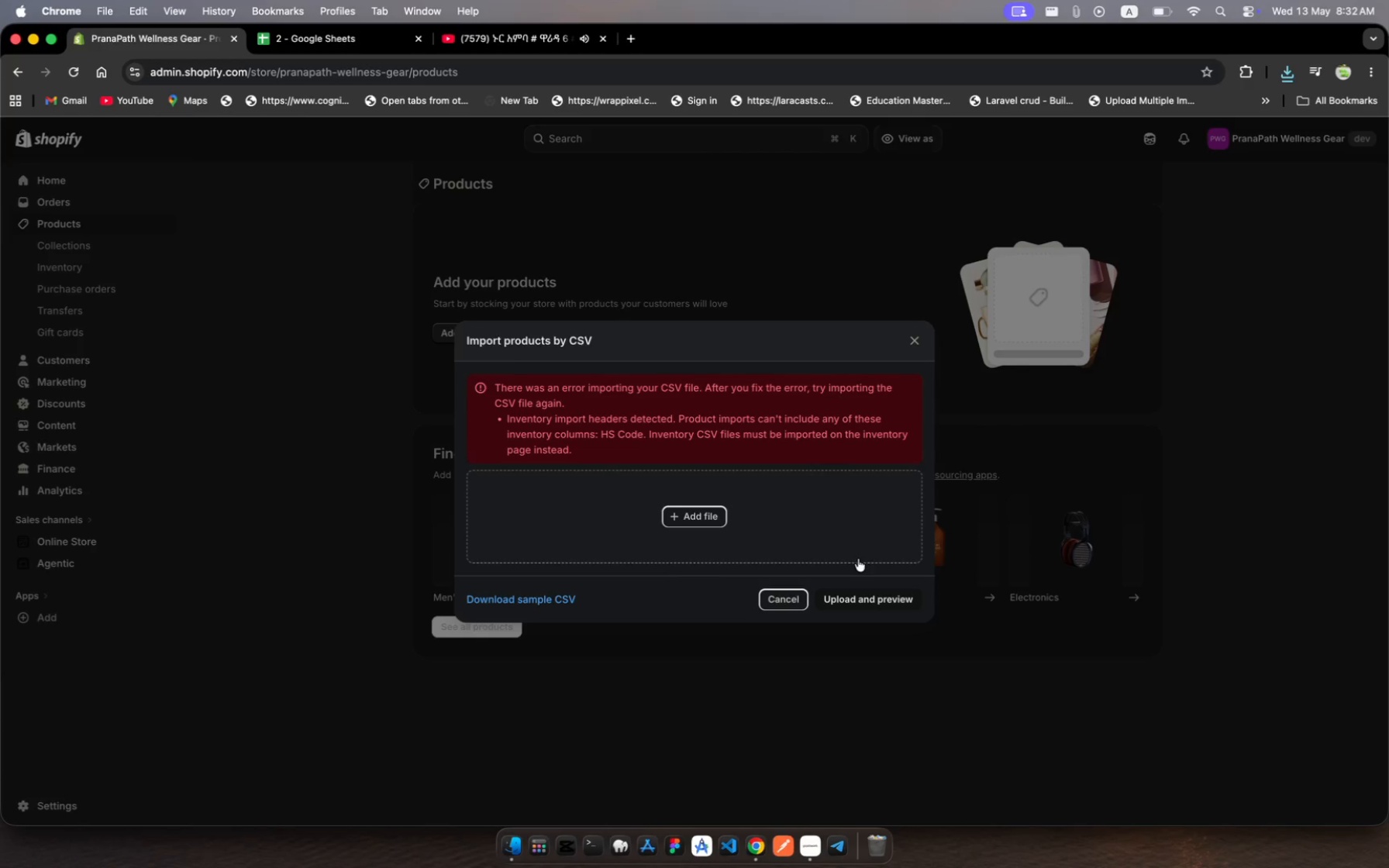 
wait(24.24)
 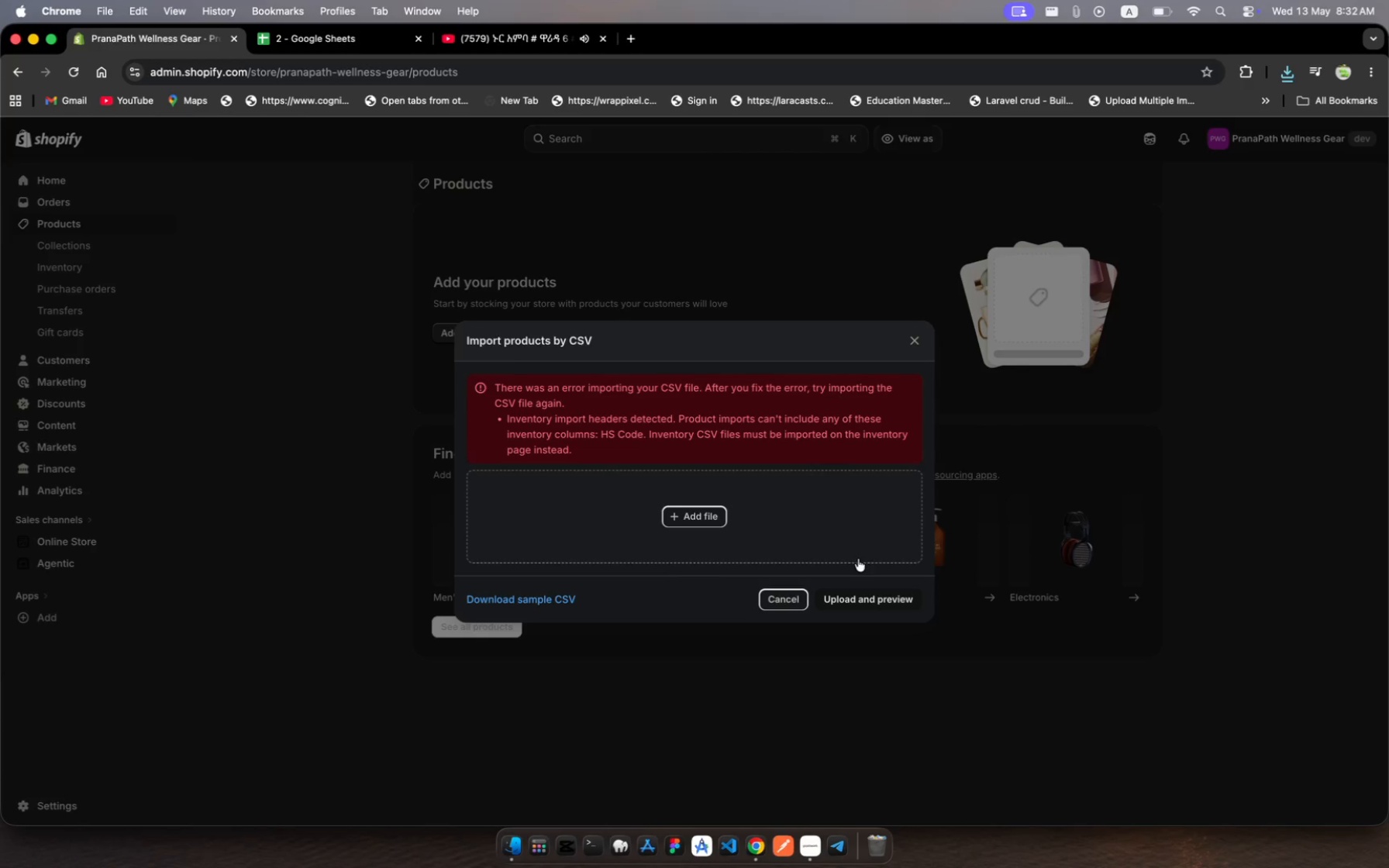 
left_click([365, 55])
 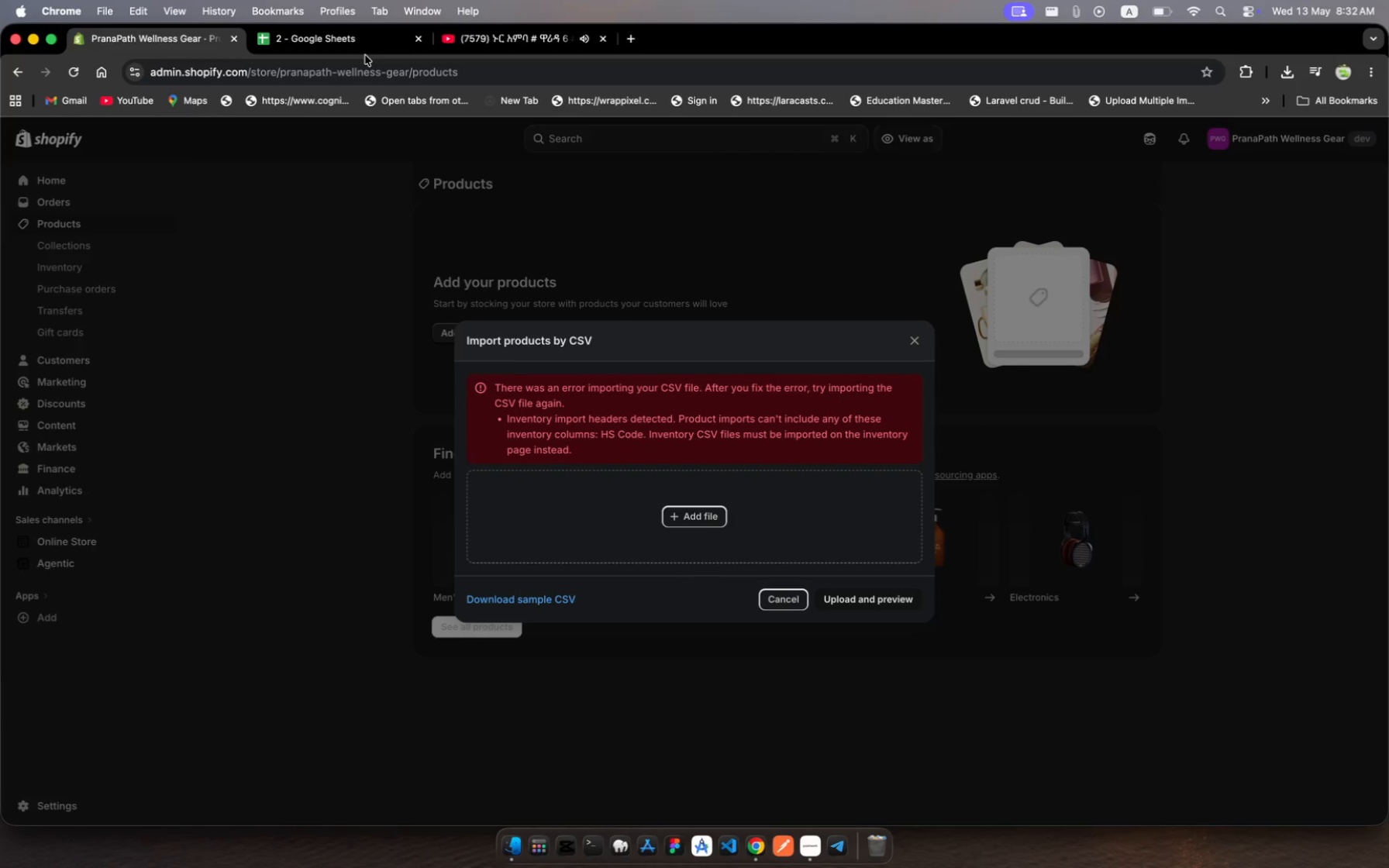 
left_click([365, 55])
 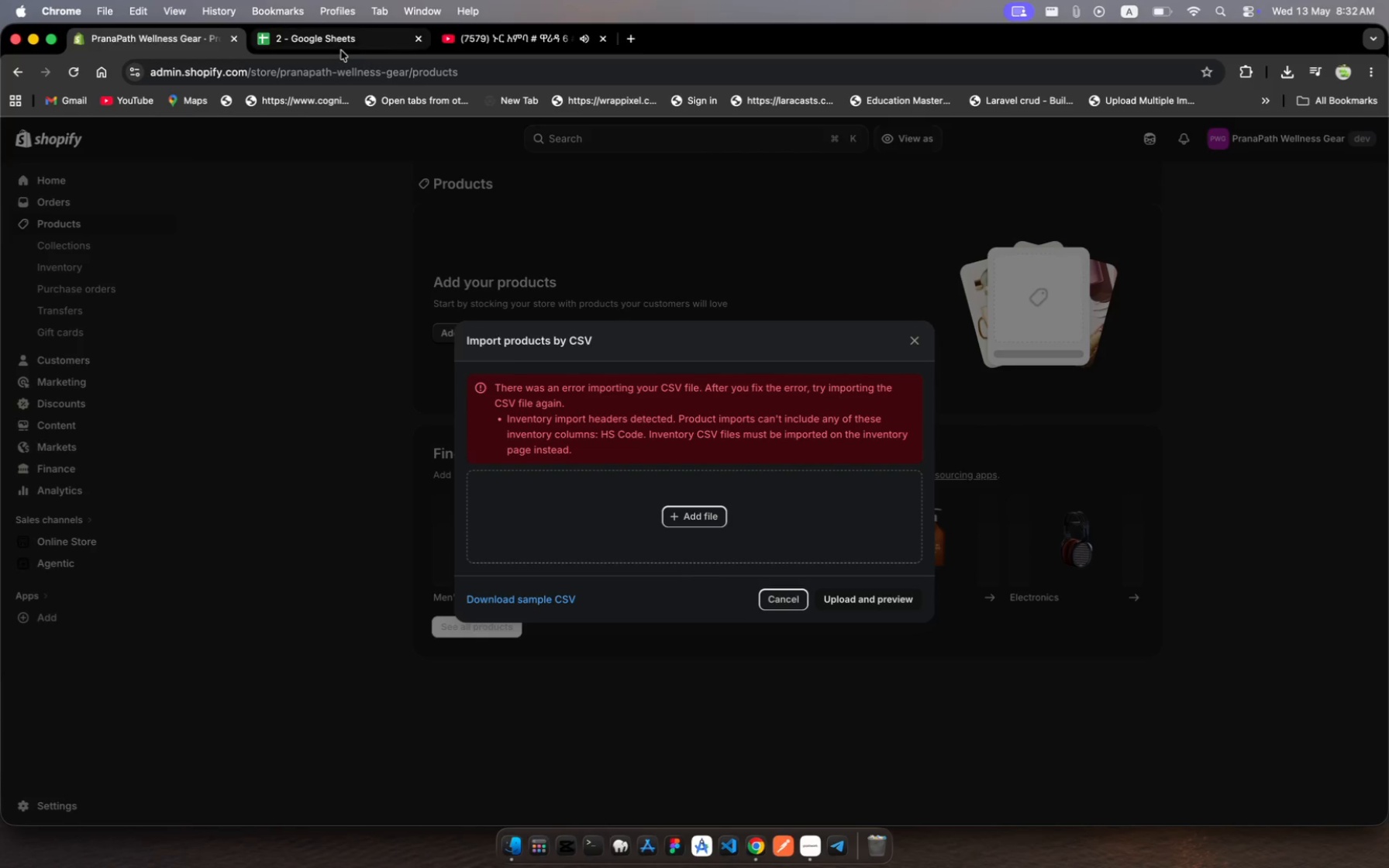 
left_click([341, 50])
 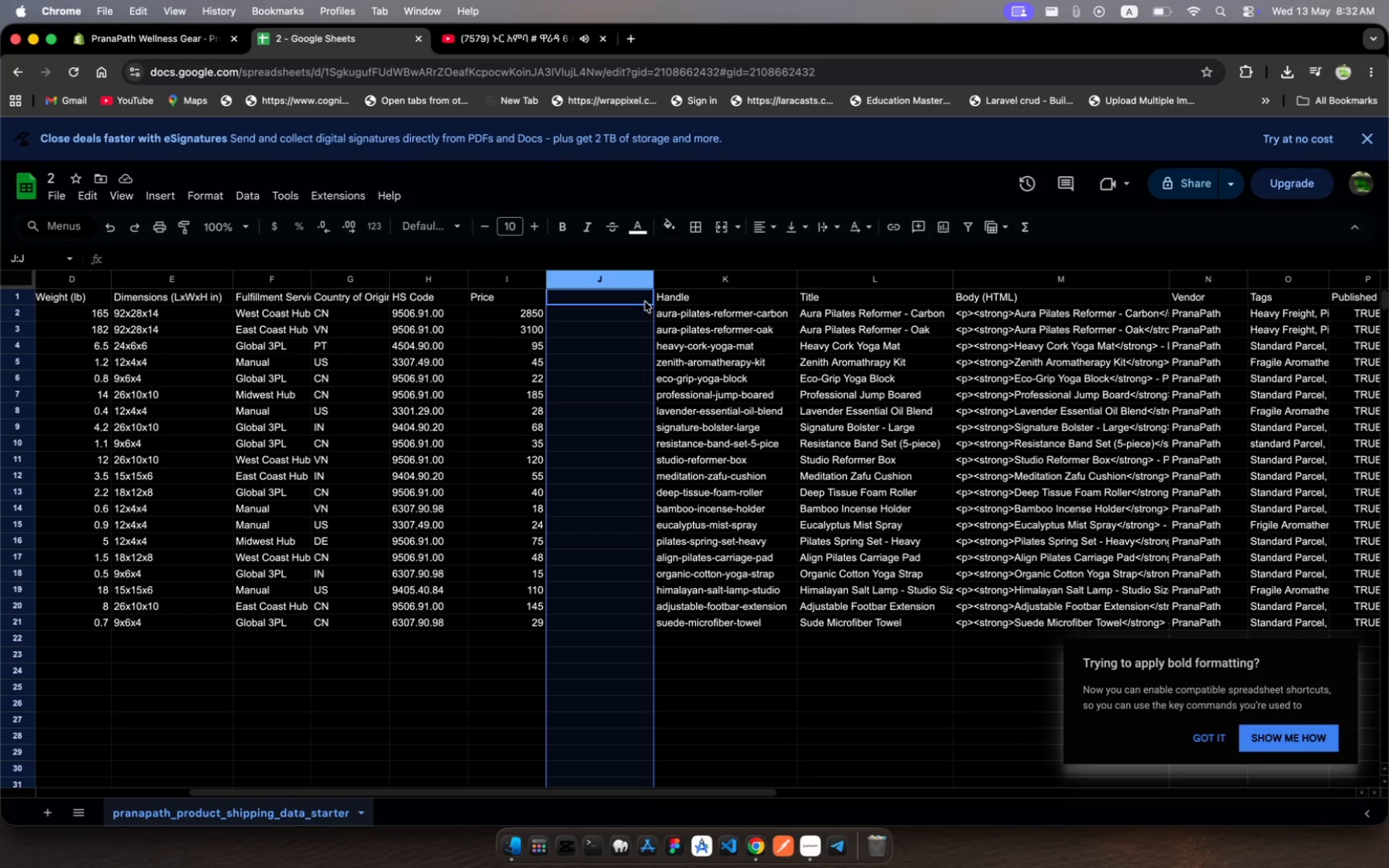 
scroll: coordinate [543, 330], scroll_direction: up, amount: 11.0
 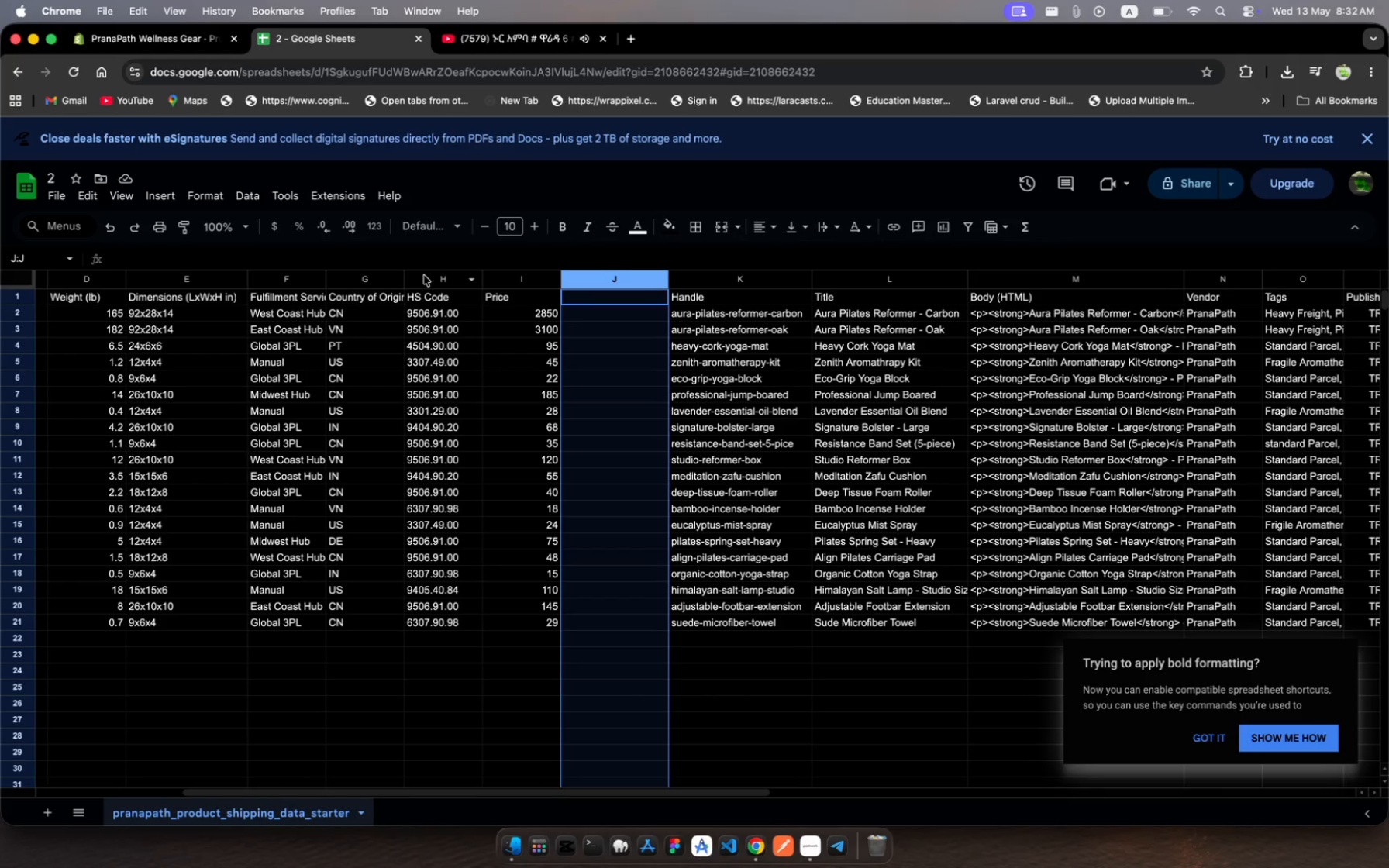 
left_click([424, 275])
 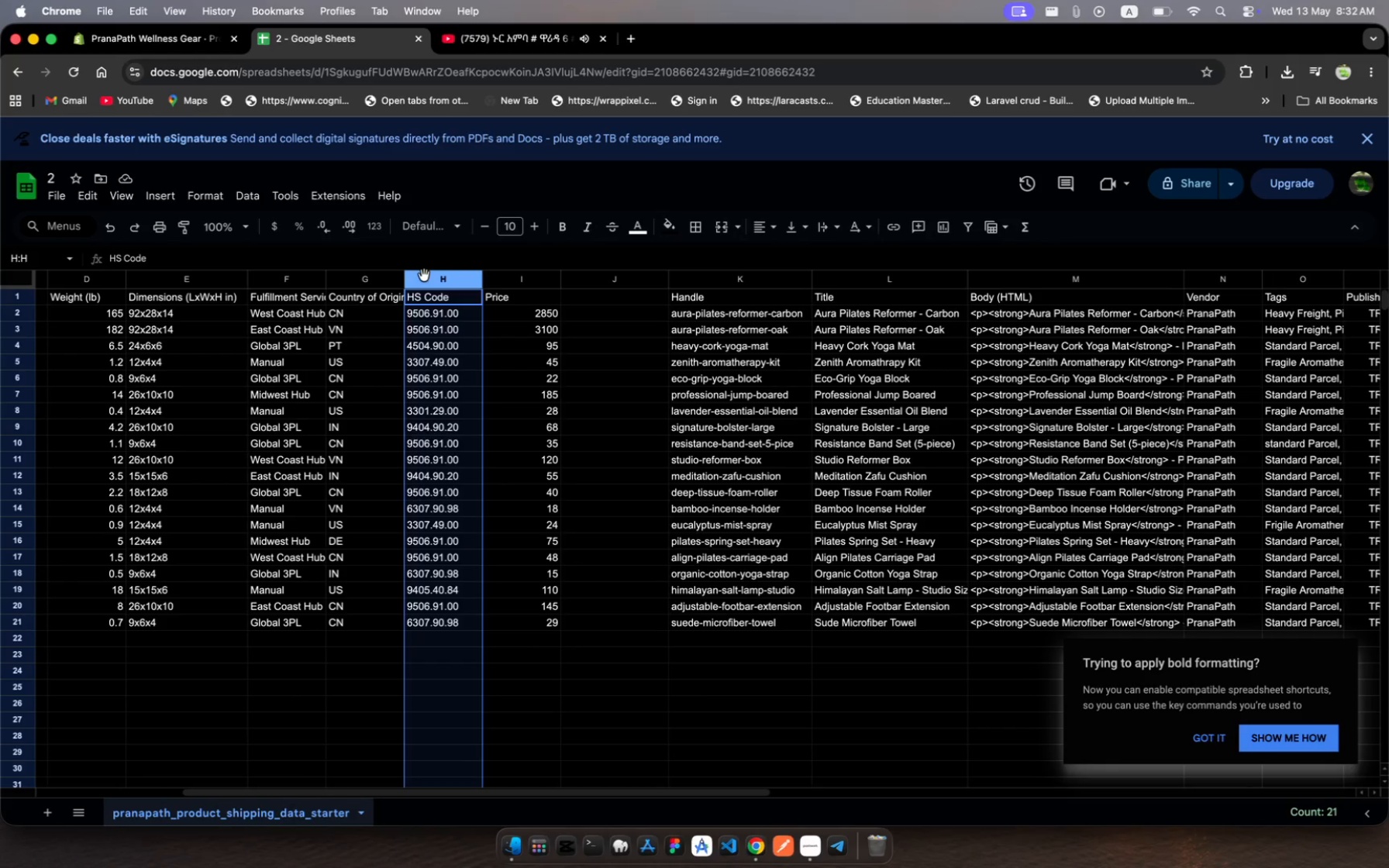 
key(Backspace)
 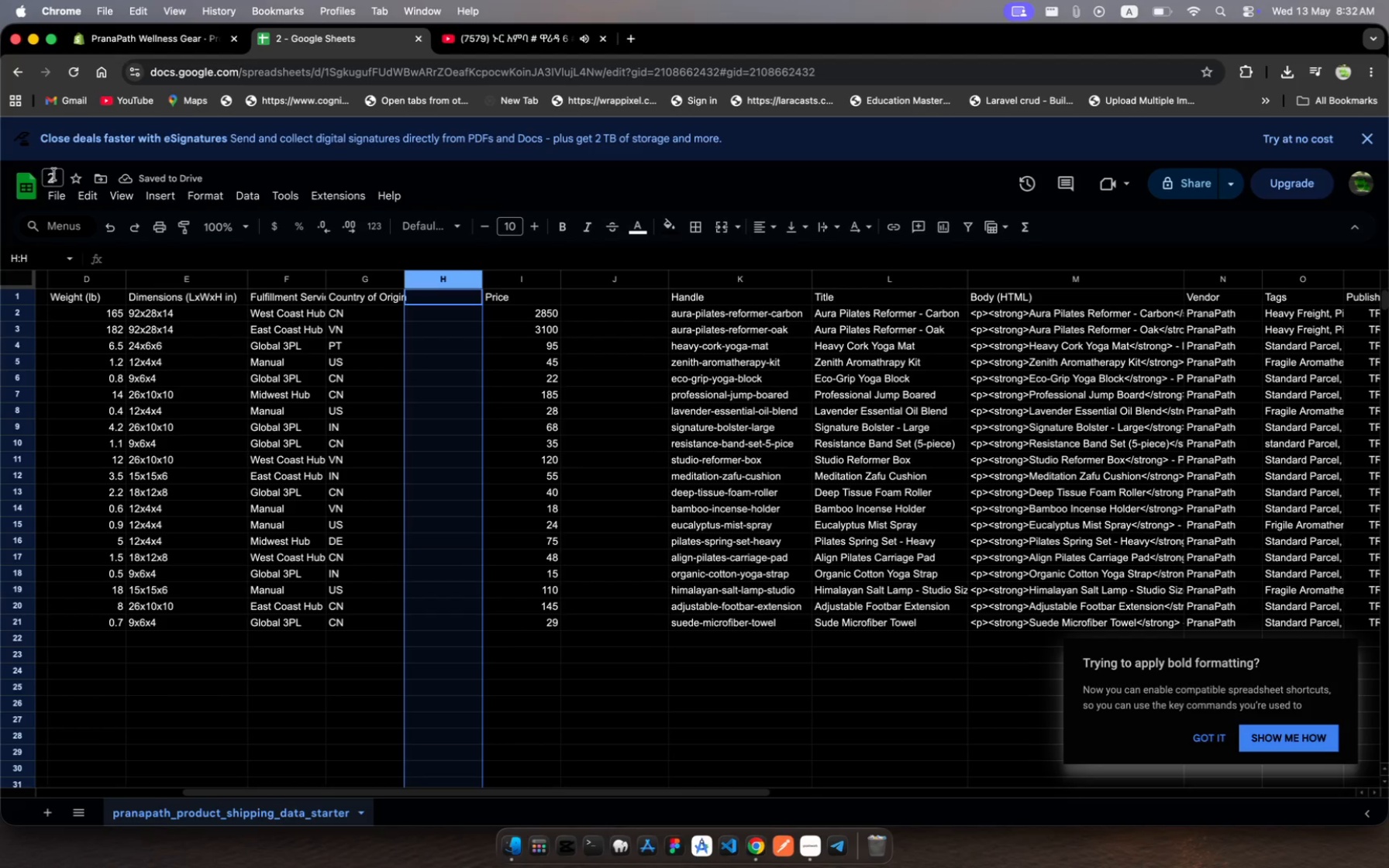 
left_click([56, 172])
 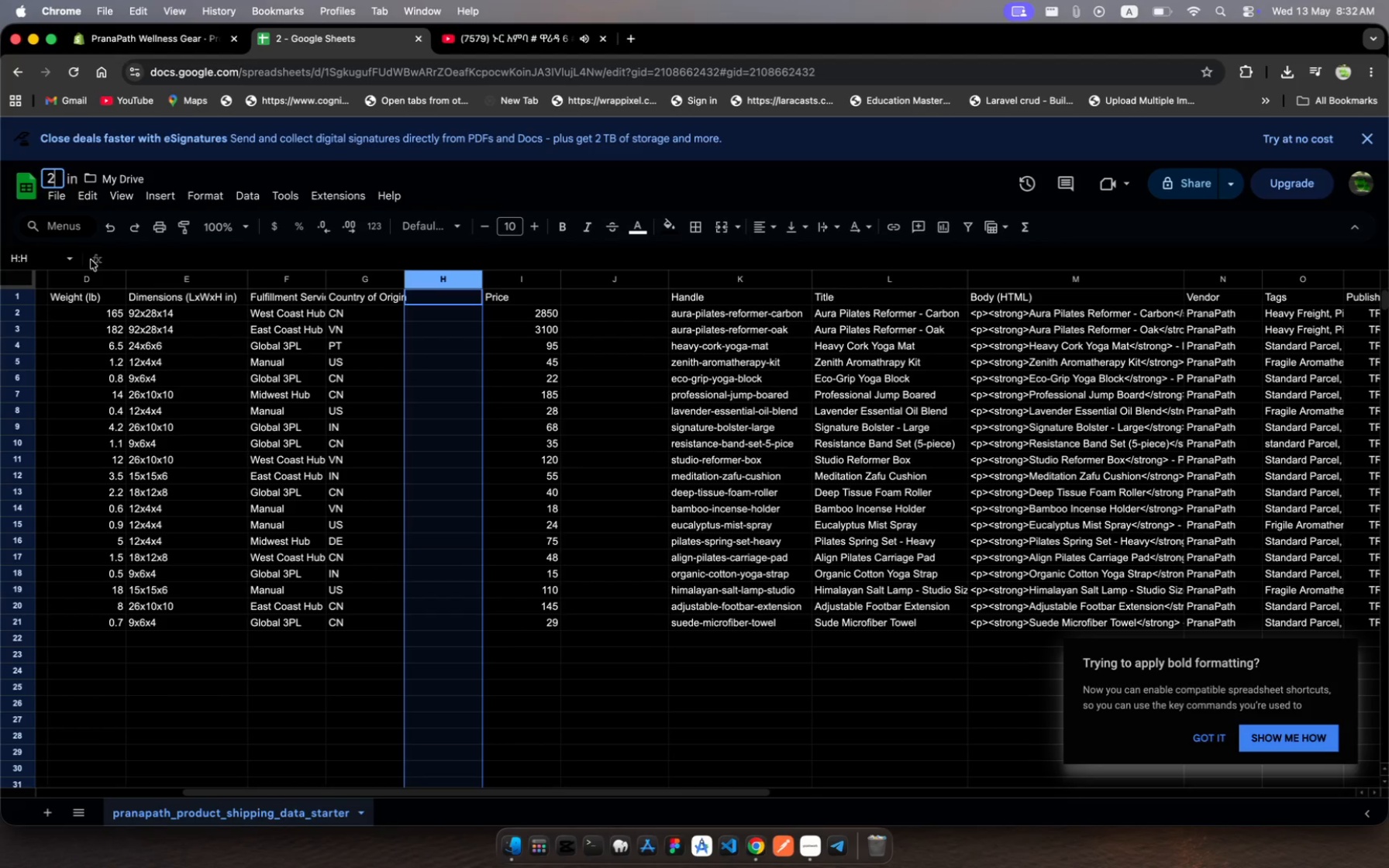 
key(Backspace)
 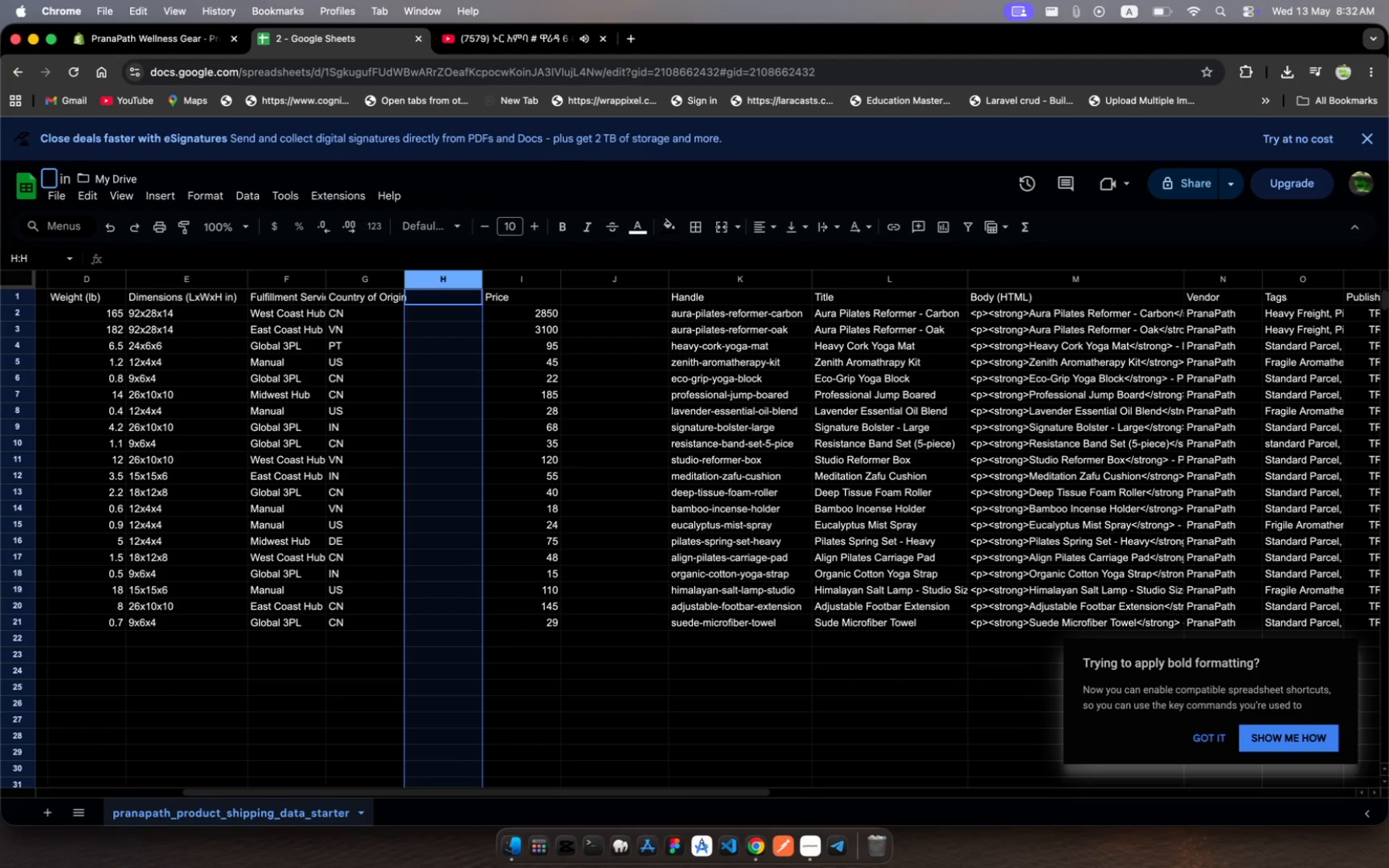 
key(3)
 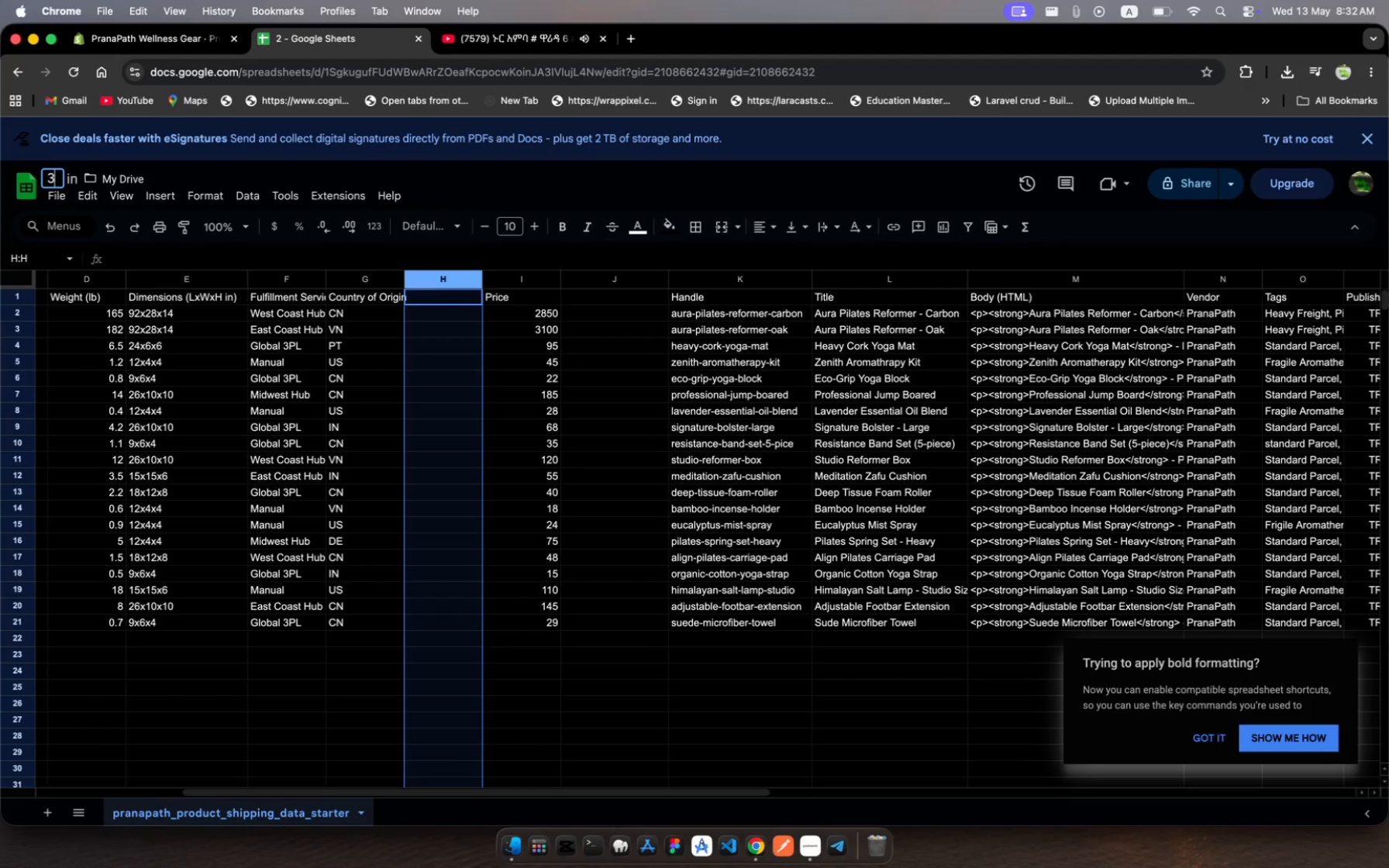 
key(Enter)
 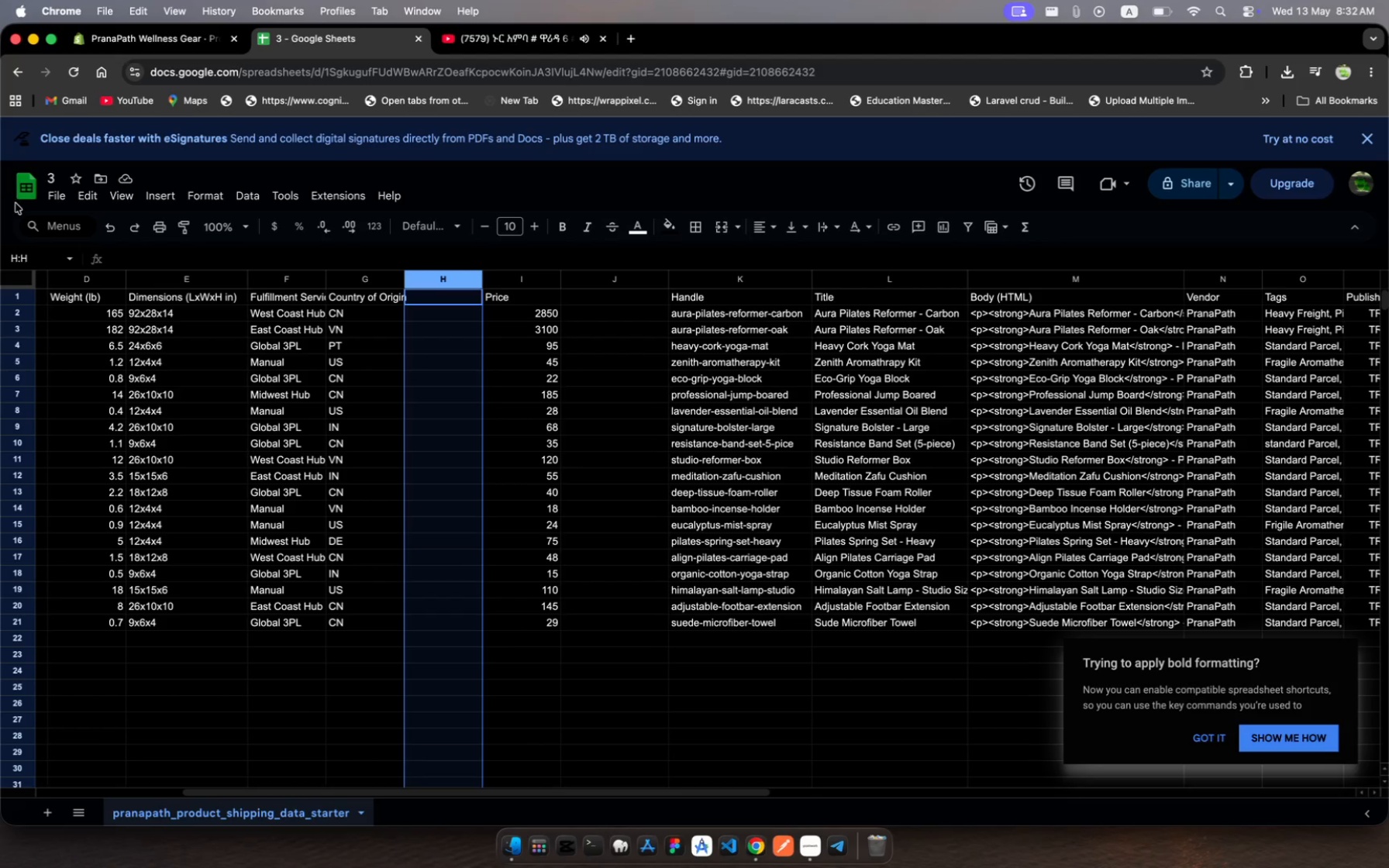 
left_click([50, 191])
 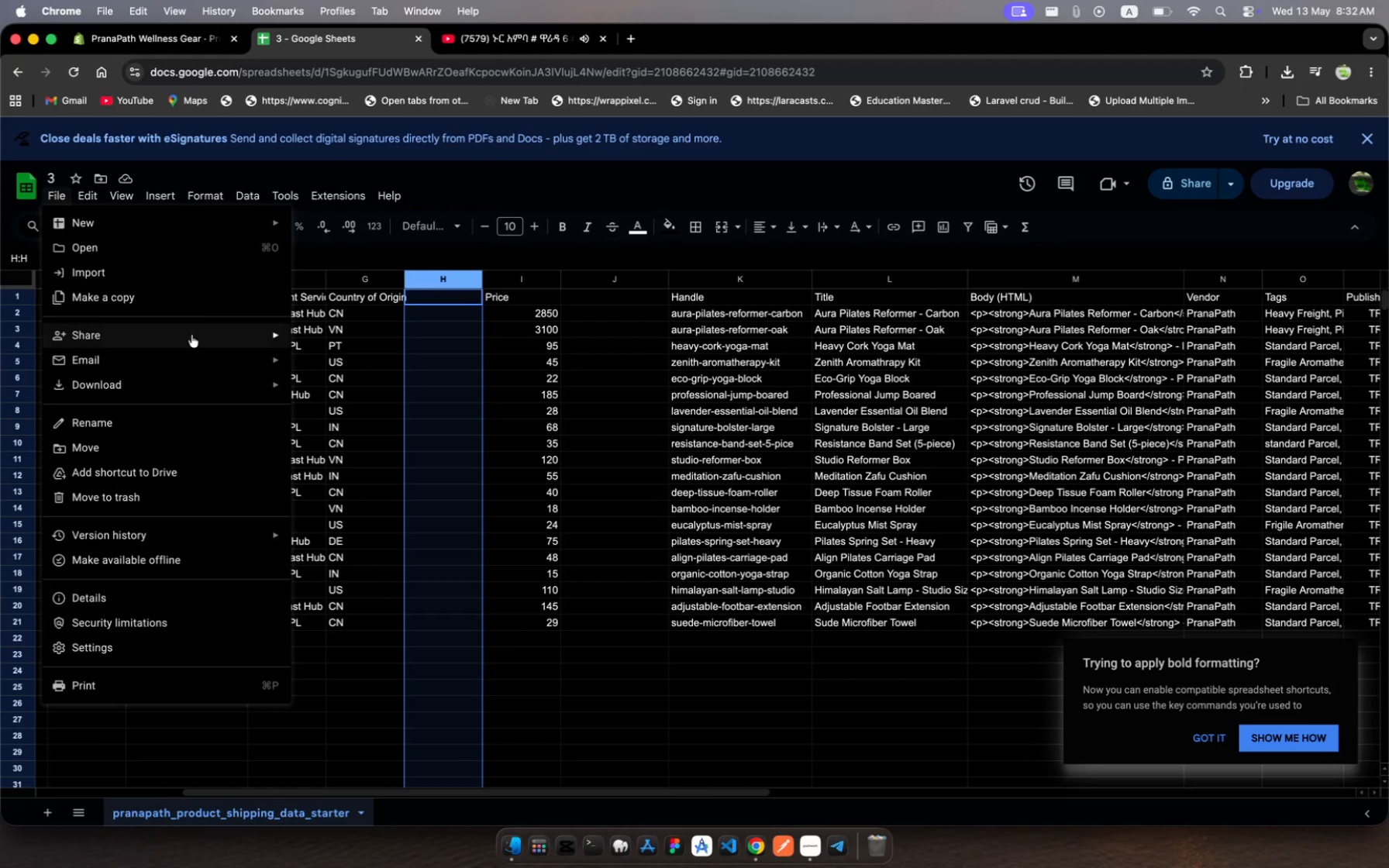 
mouse_move([209, 387])
 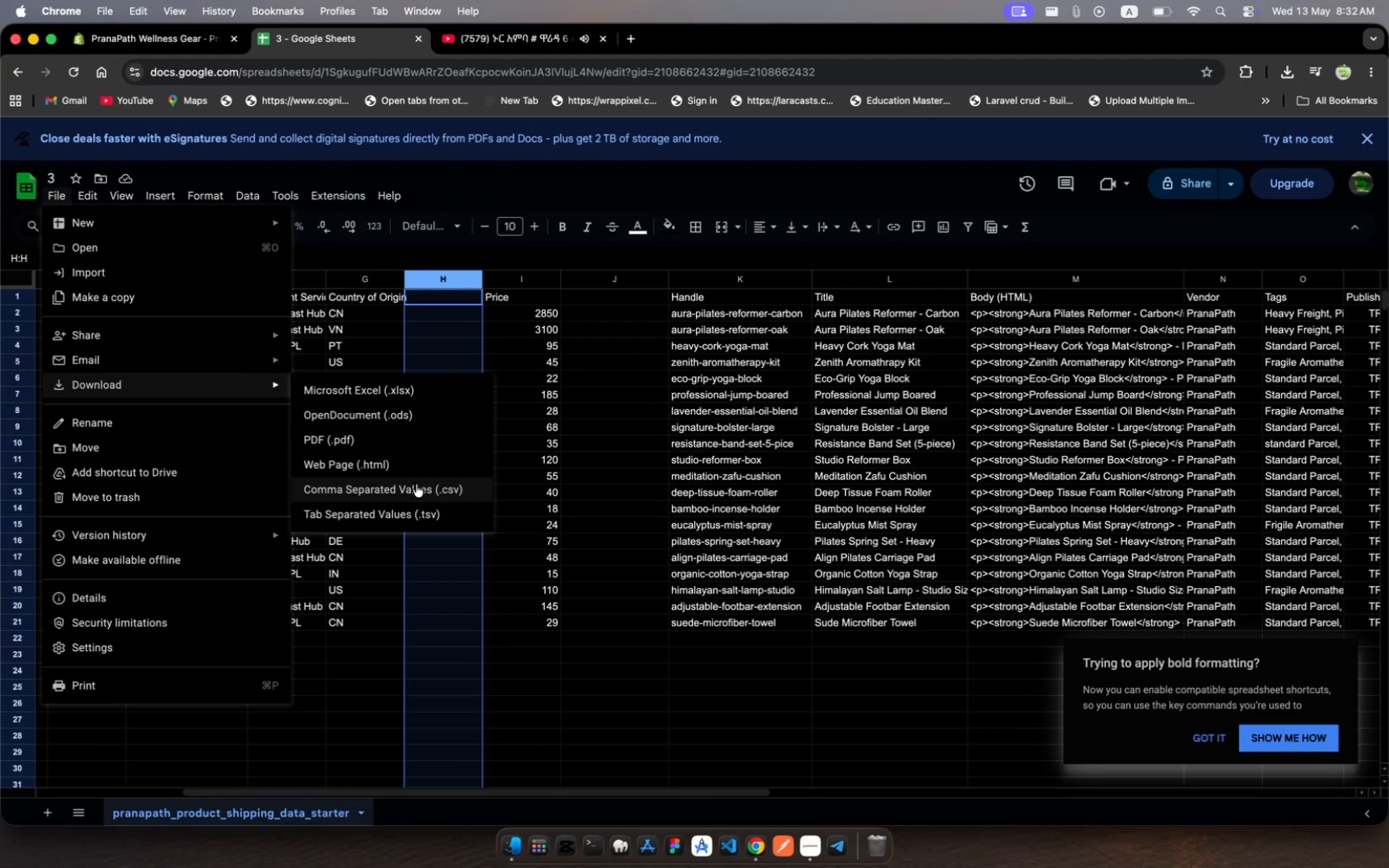 
left_click([416, 485])
 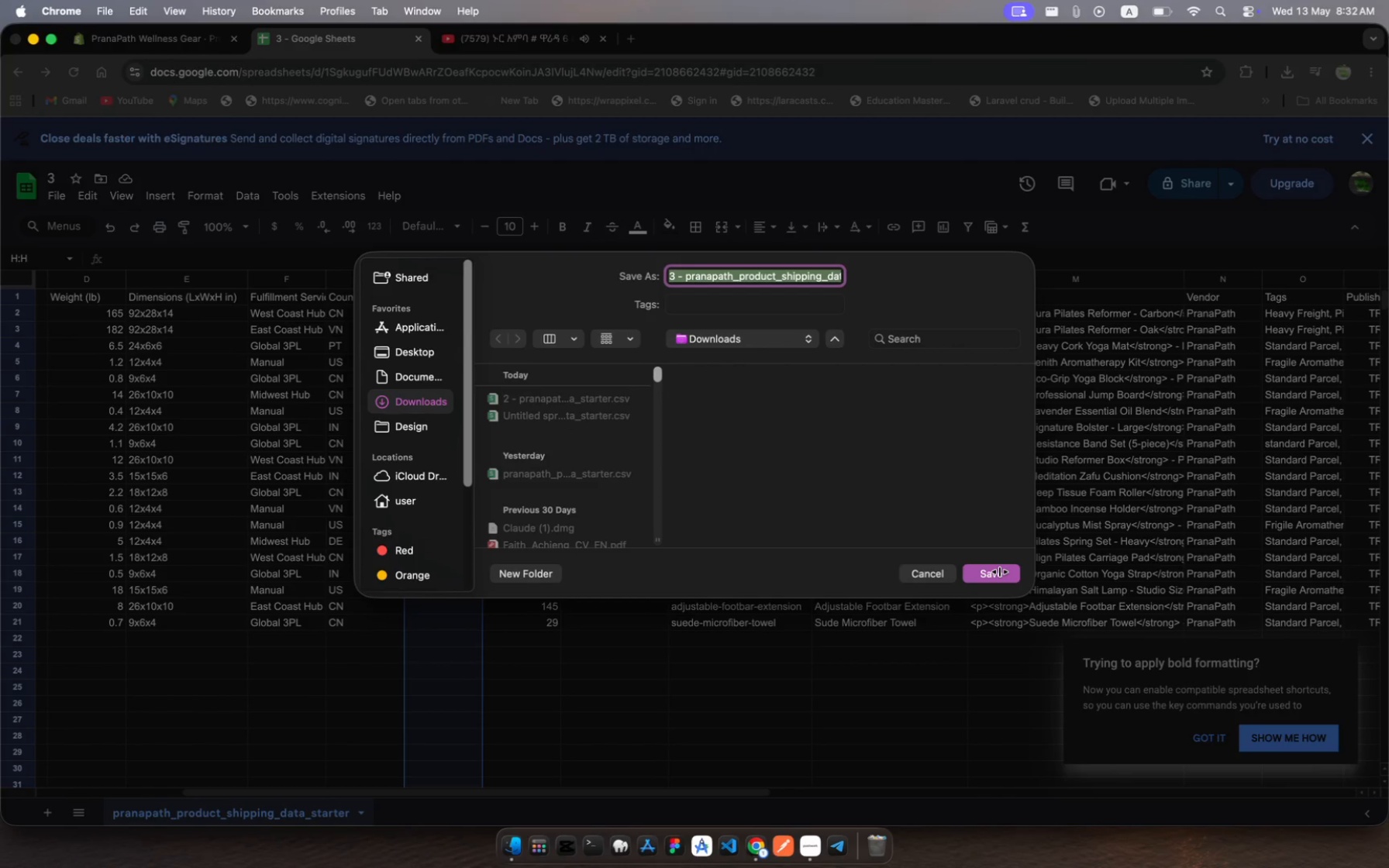 
wait(5.07)
 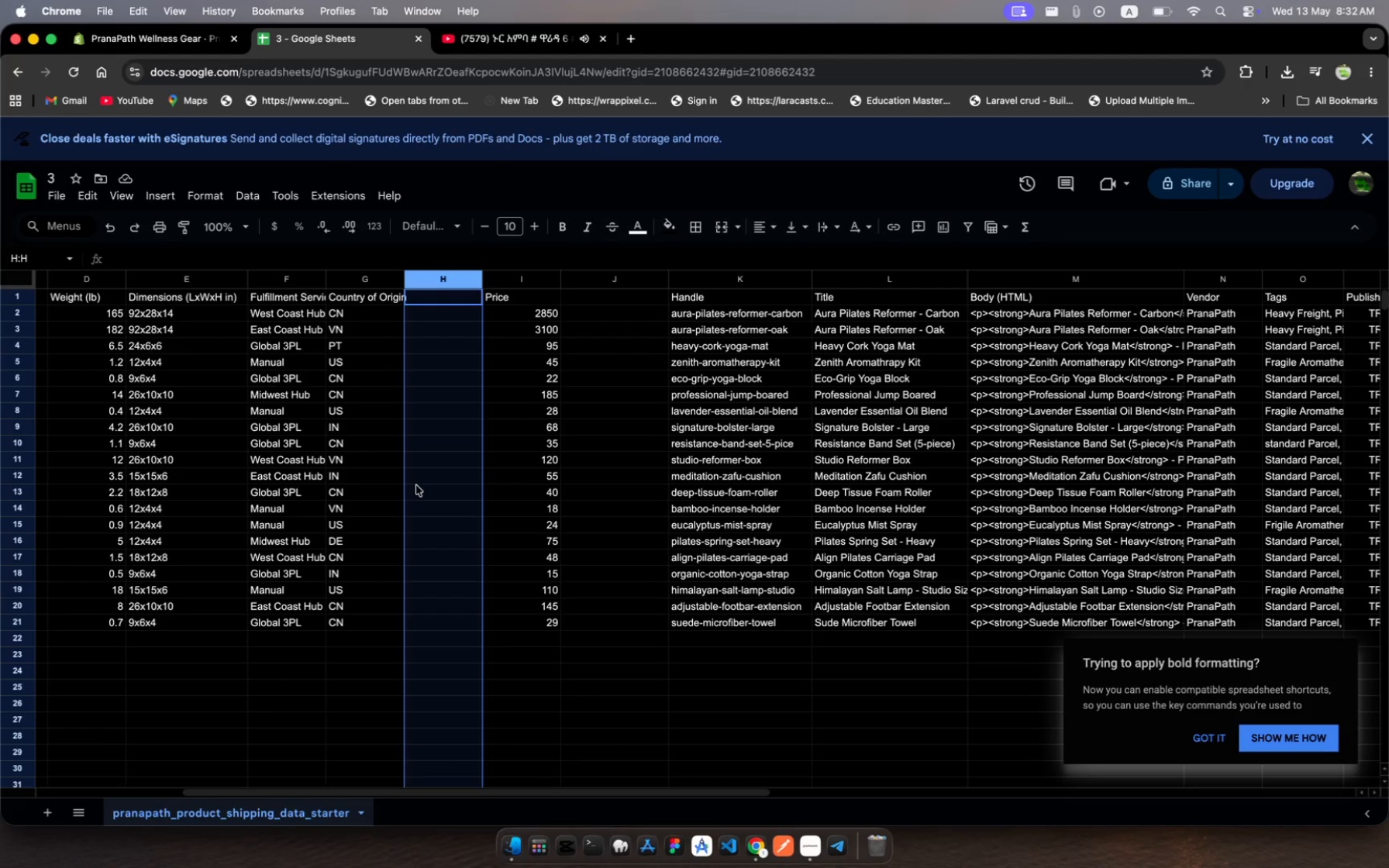 
left_click([998, 581])
 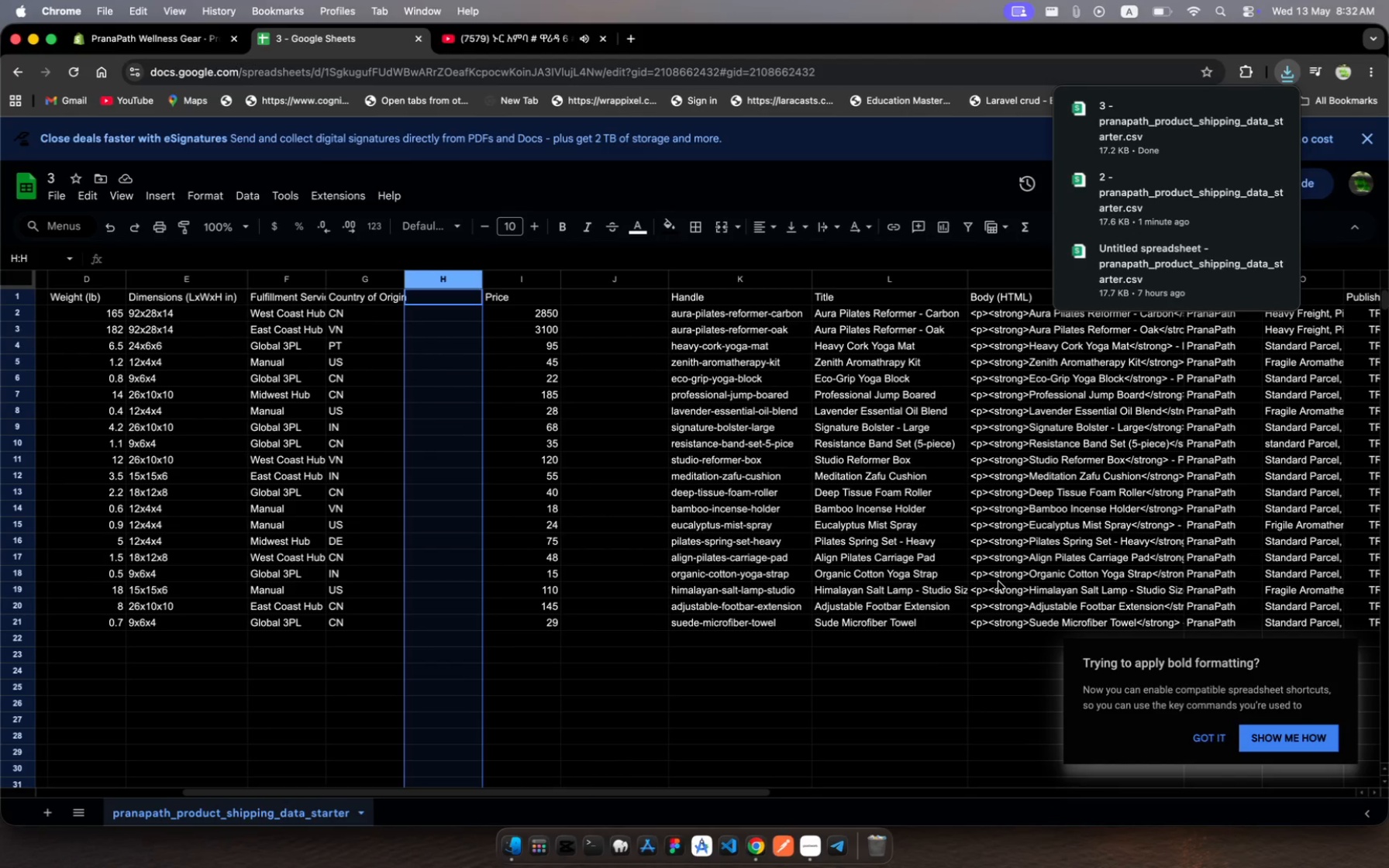 
wait(9.76)
 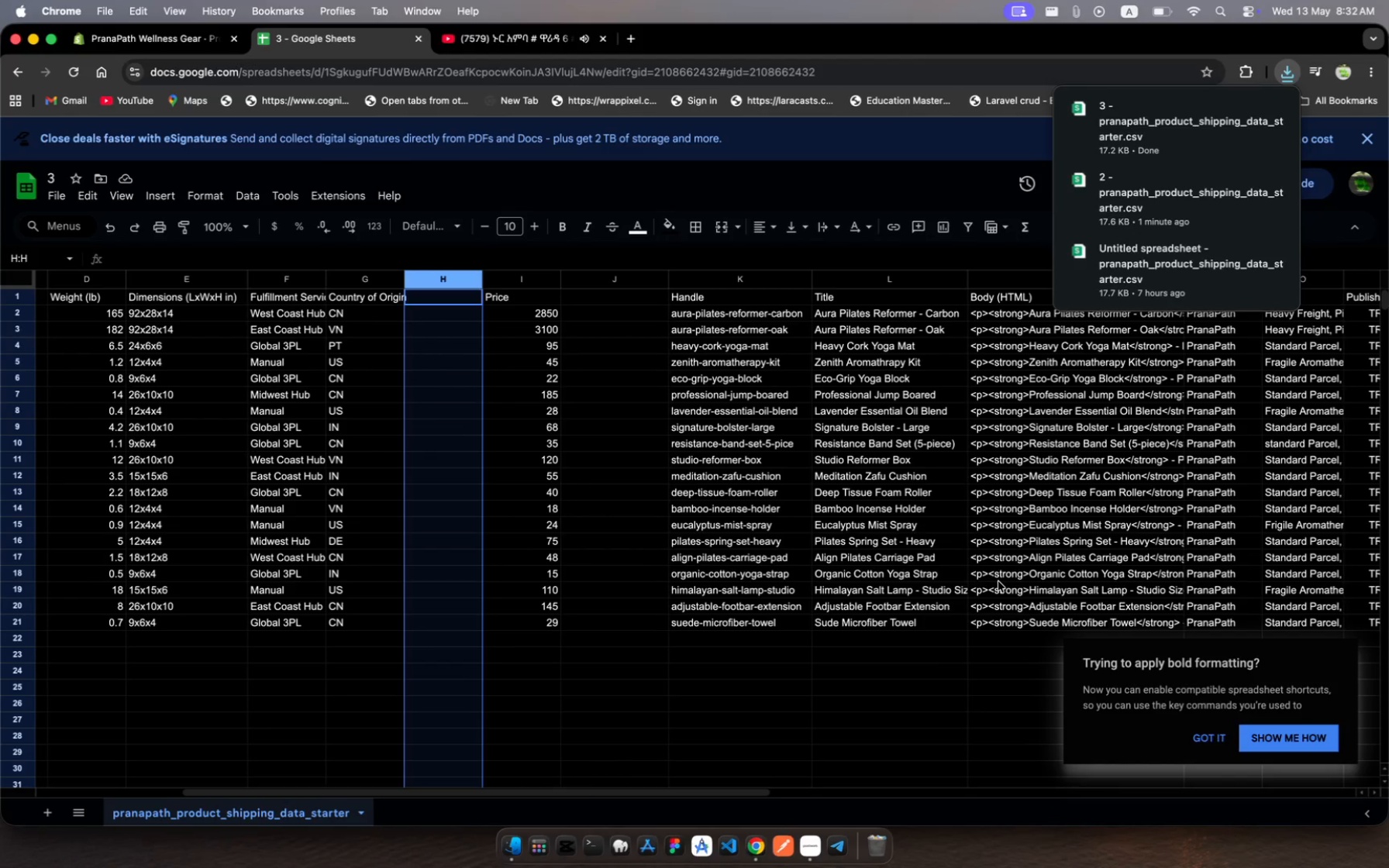 
left_click([143, 49])
 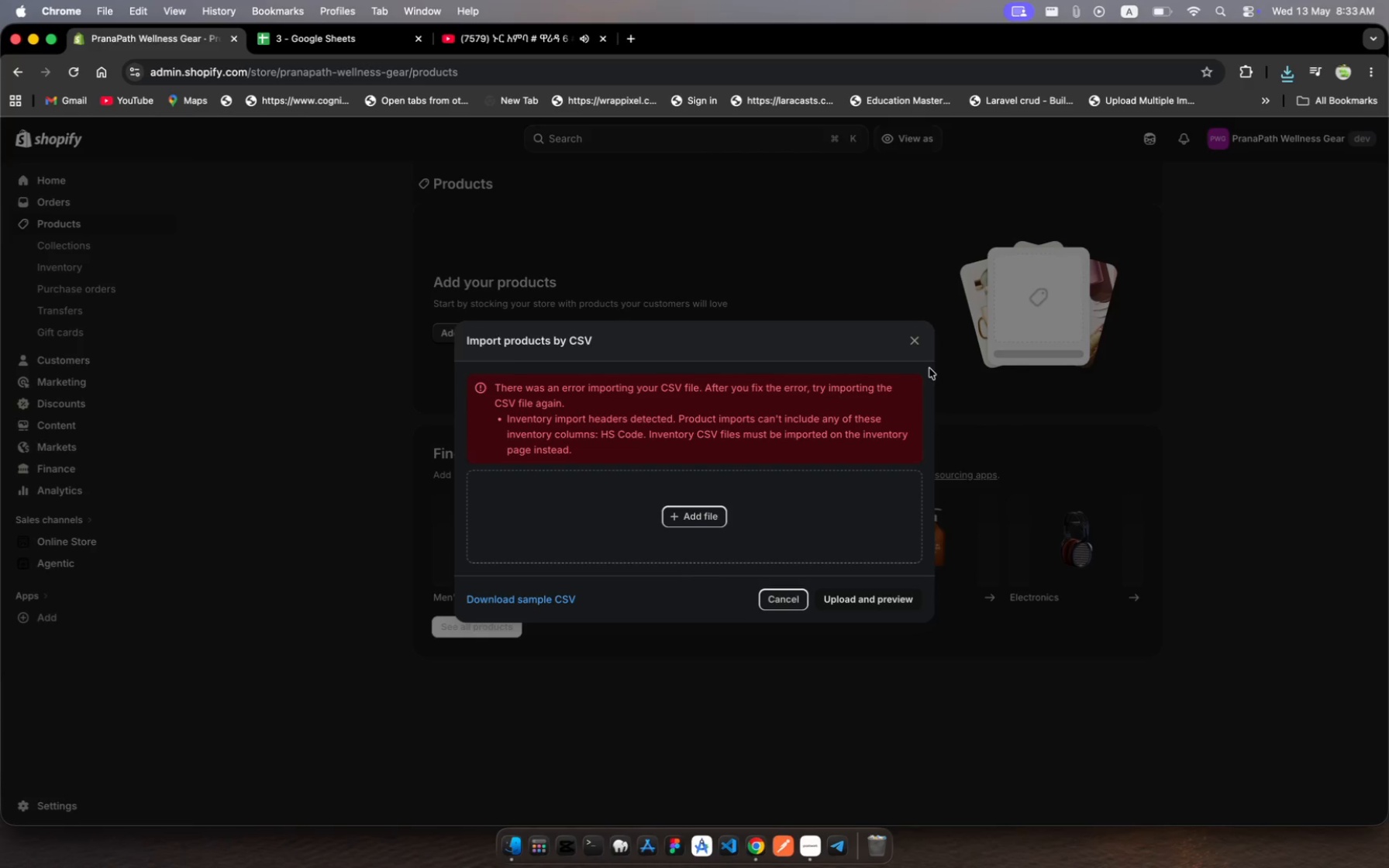 
left_click([918, 347])
 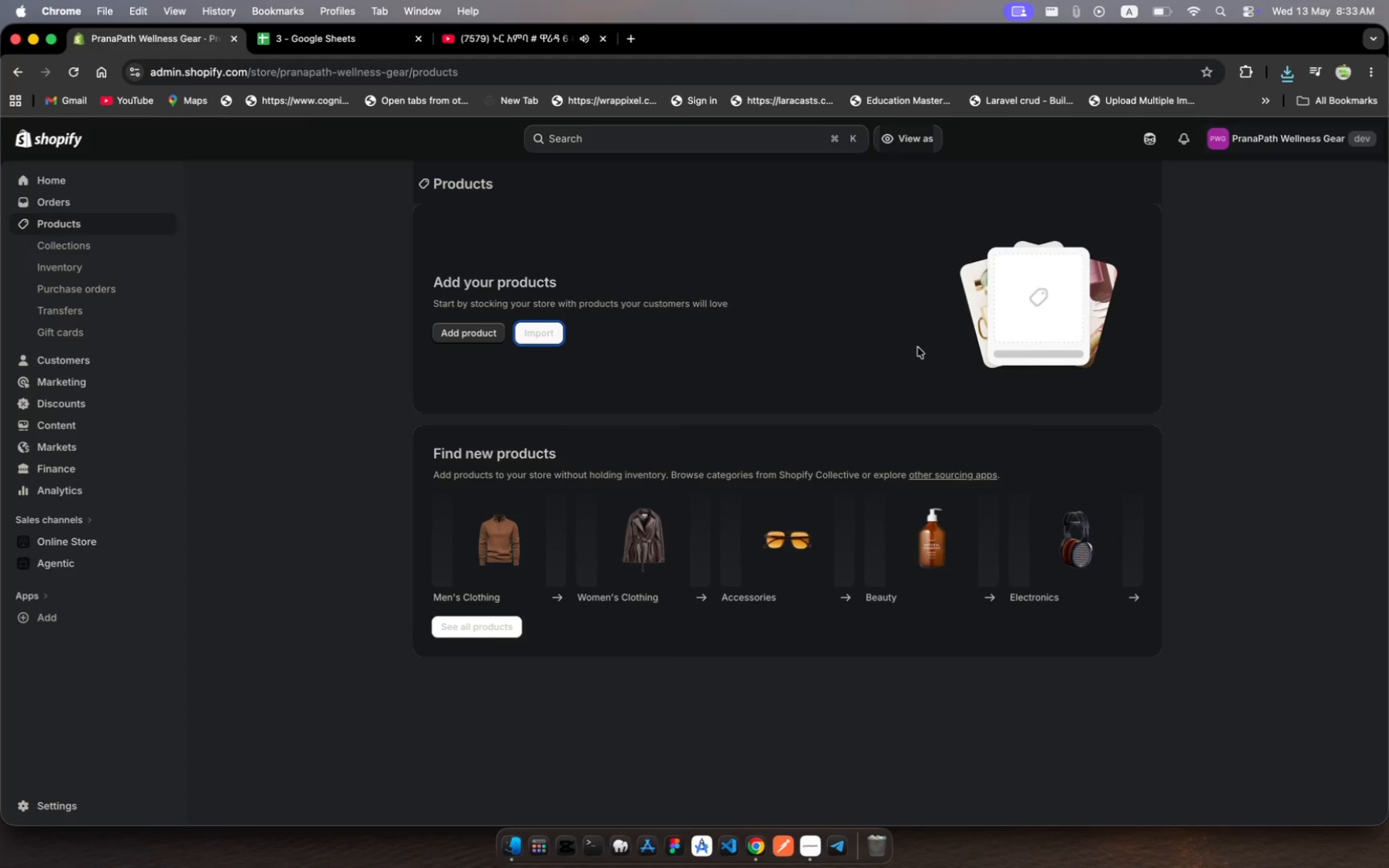 
wait(6.62)
 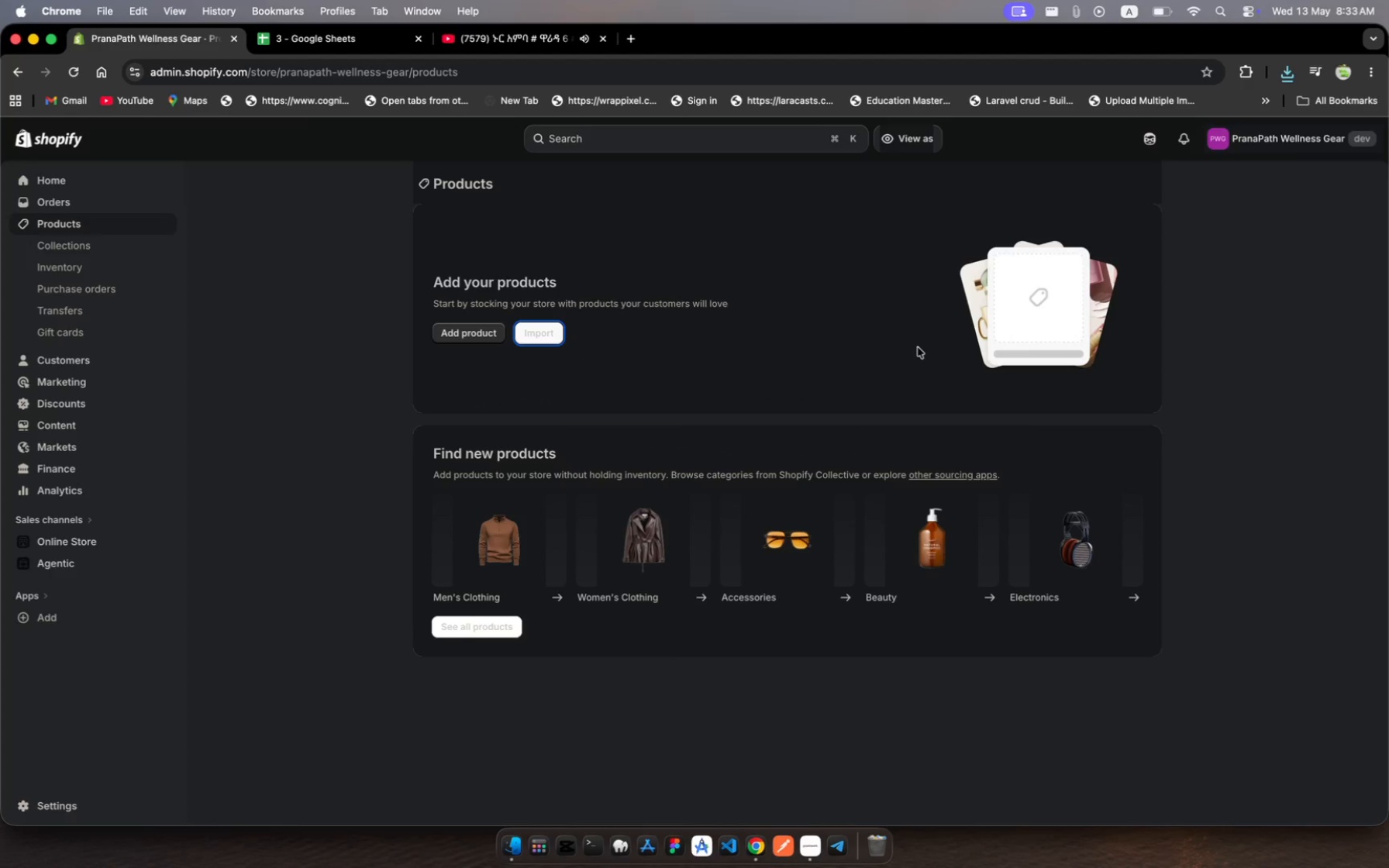 
left_click([548, 335])
 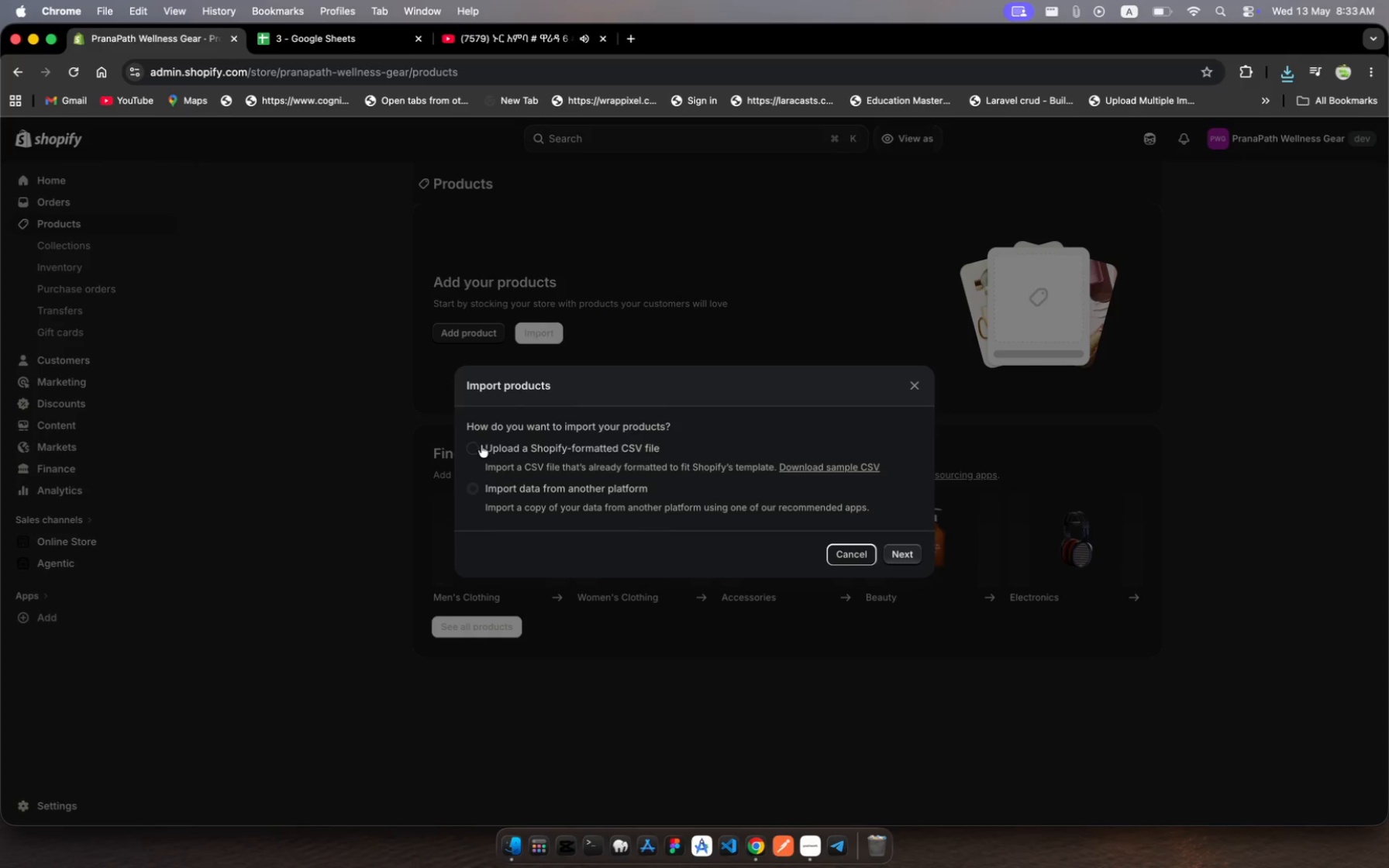 
left_click([476, 450])
 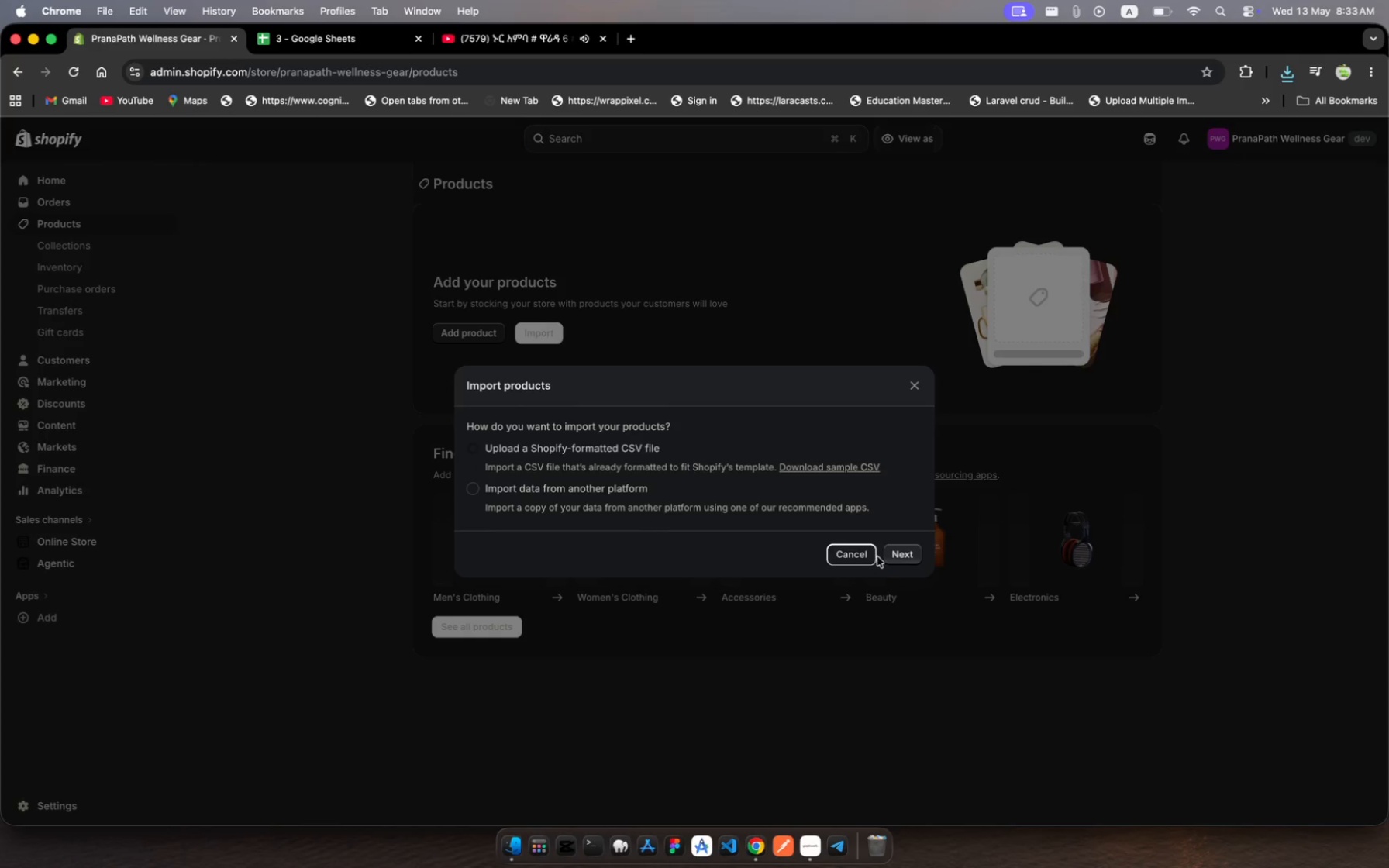 
left_click([902, 557])
 